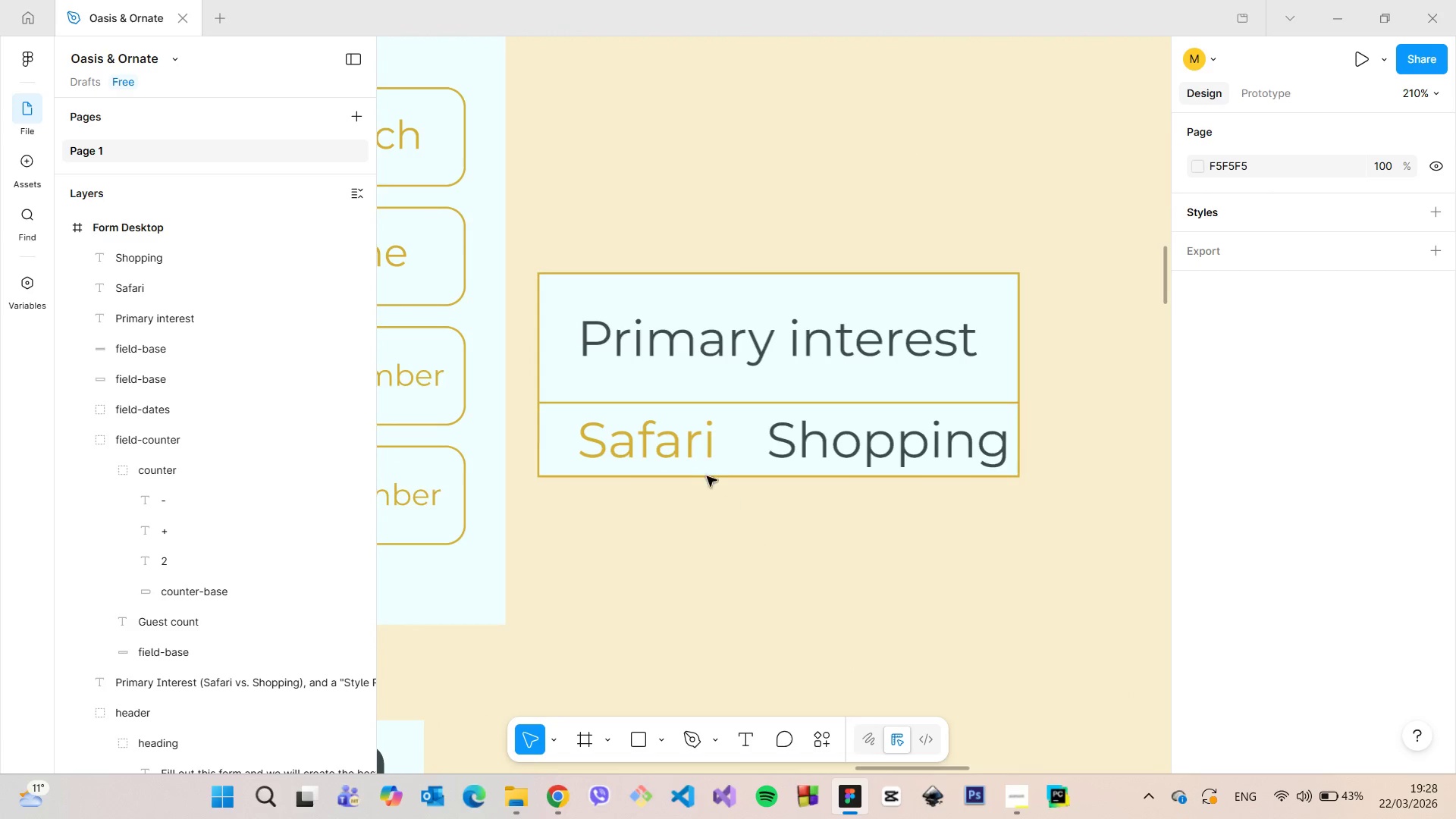 
left_click([685, 446])
 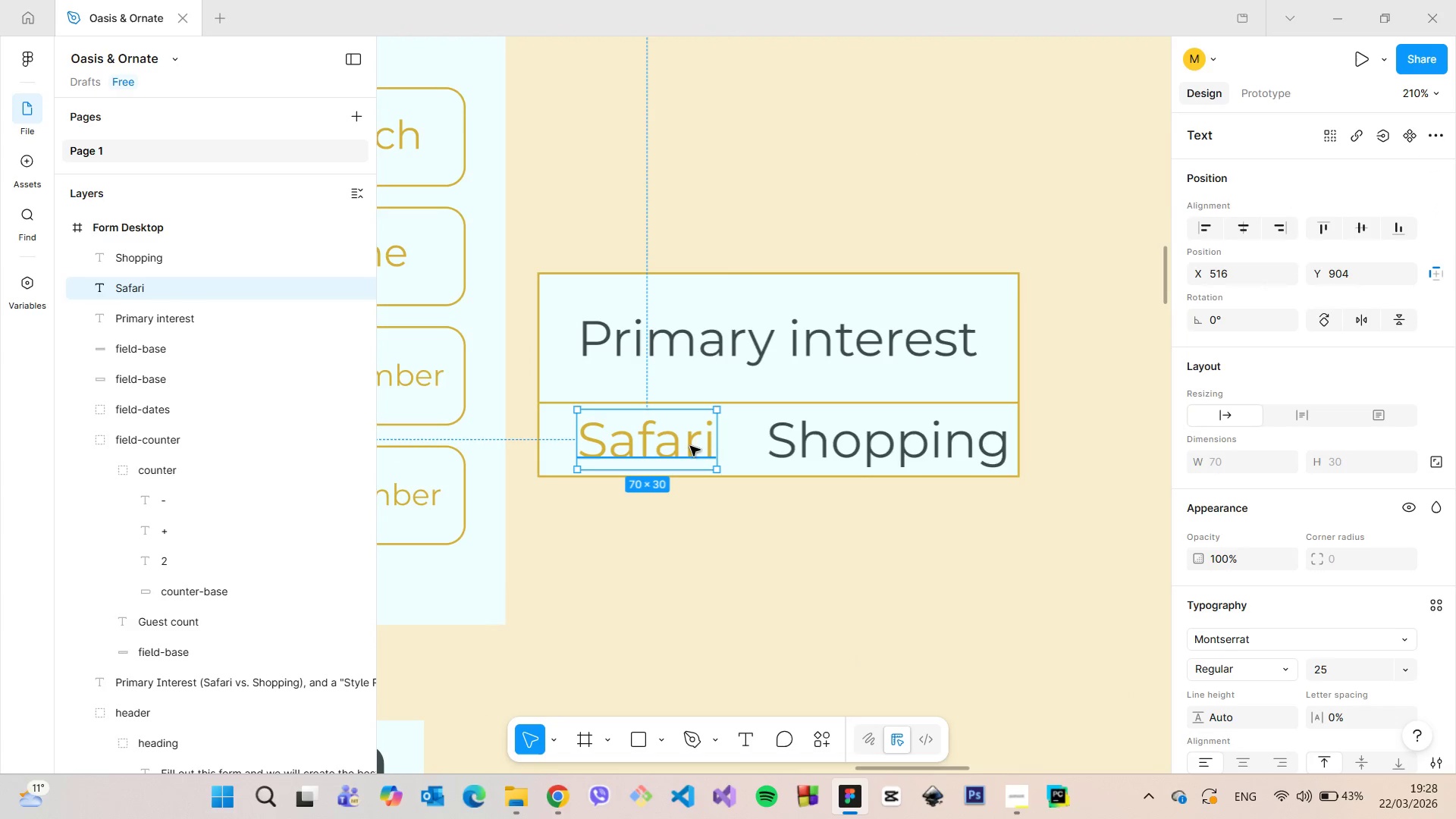 
hold_key(key=AltLeft, duration=0.94)
 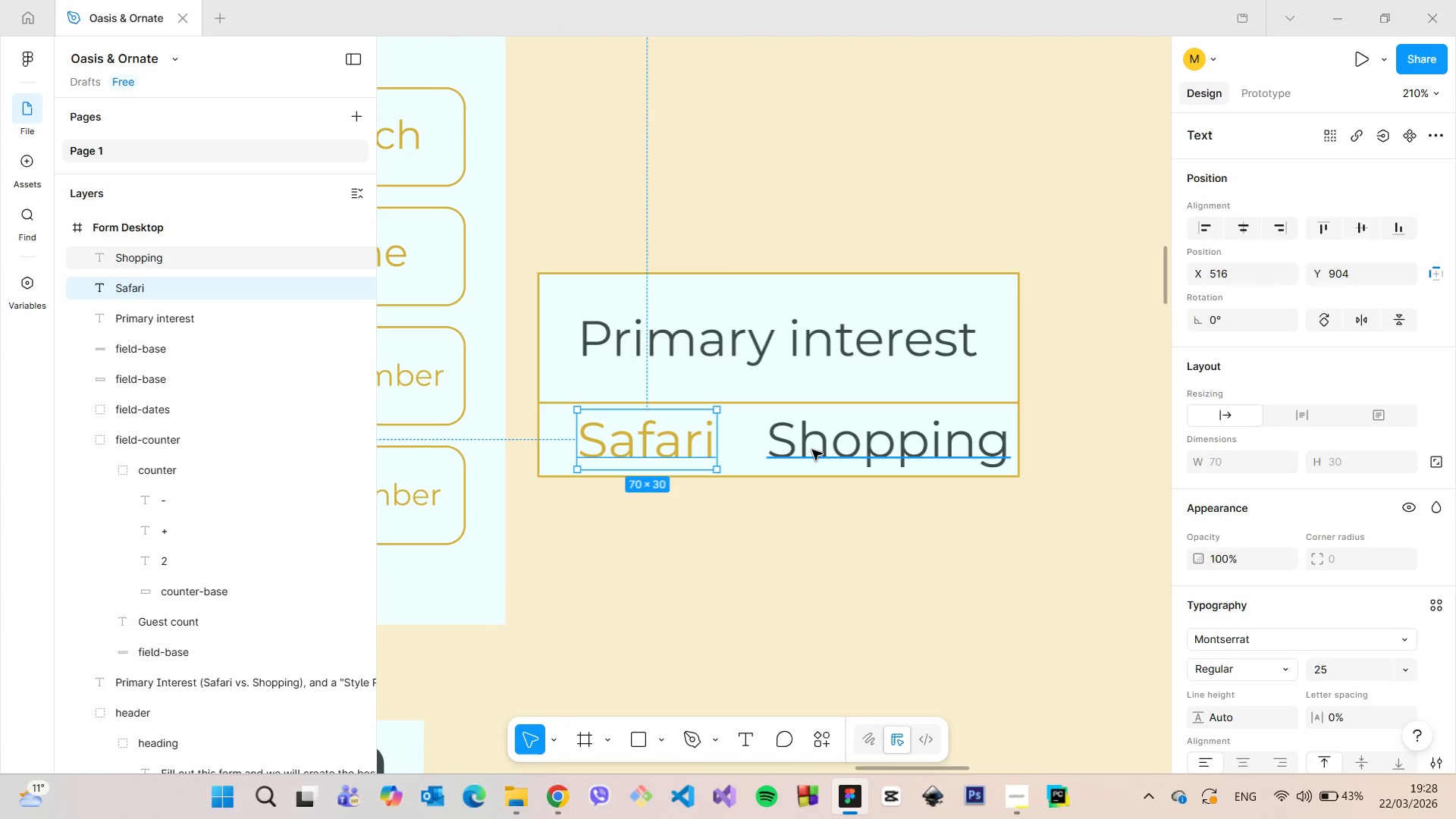 
left_click([812, 450])
 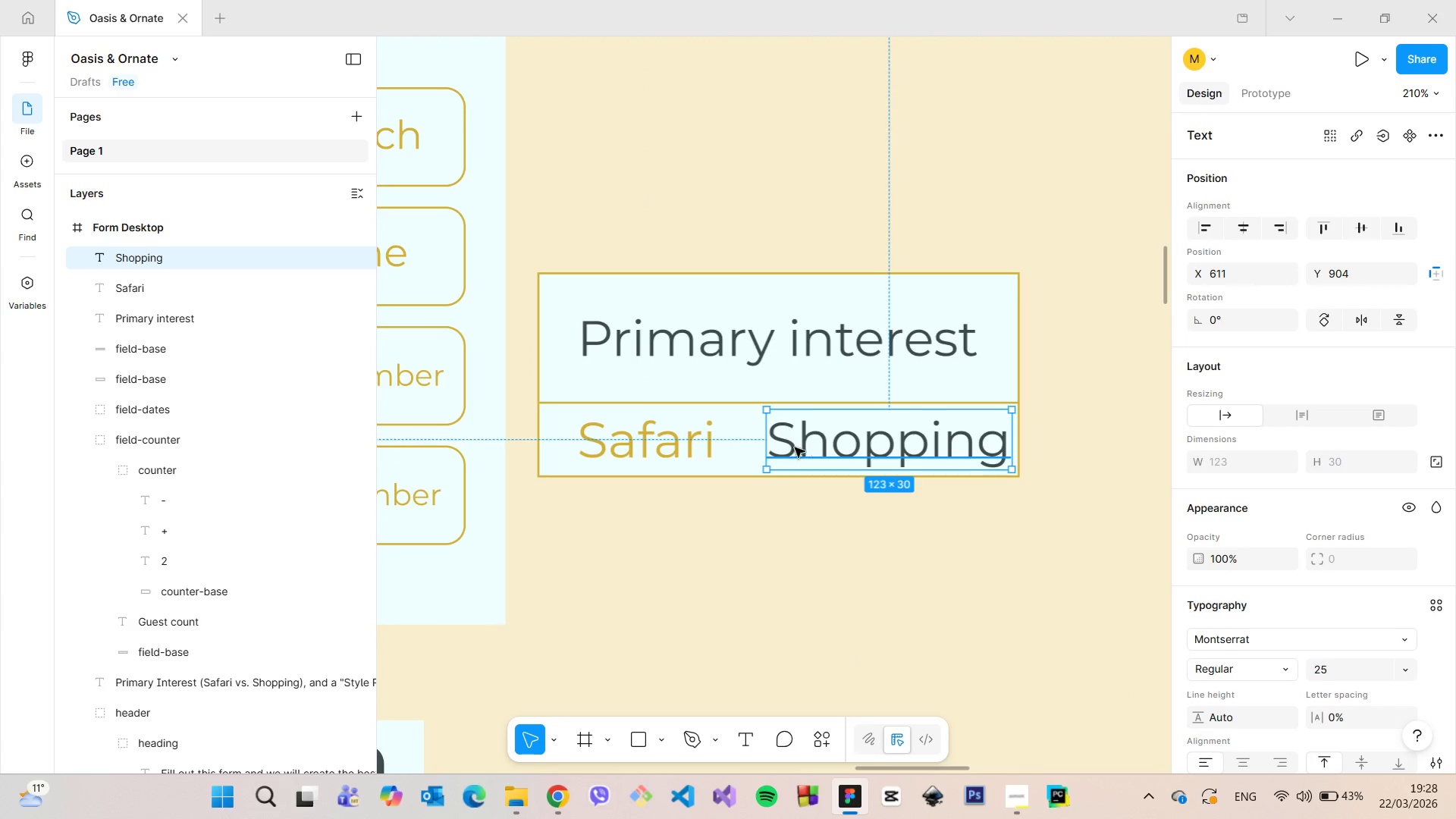 
hold_key(key=AltLeft, duration=0.61)
 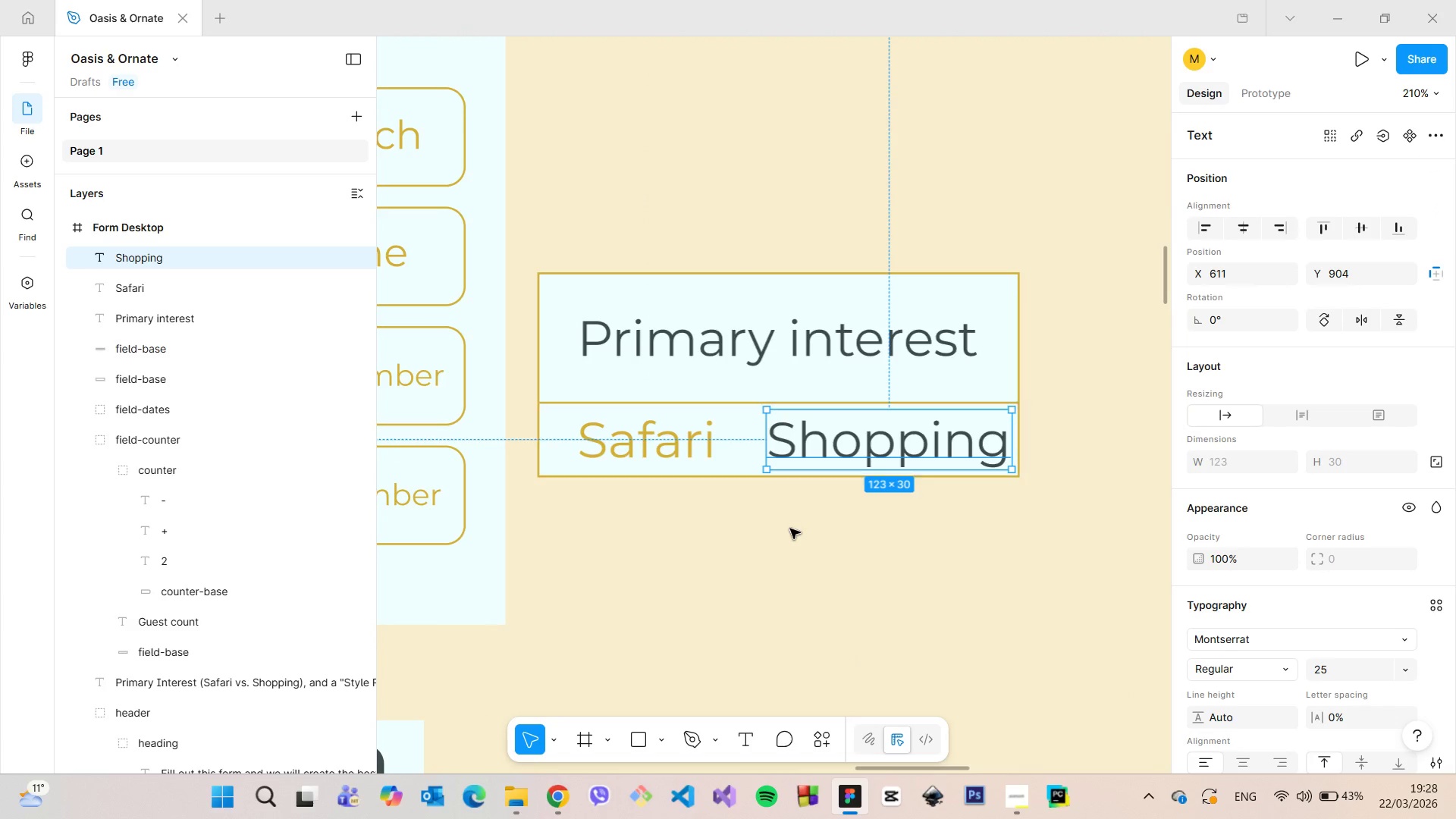 
left_click([790, 529])
 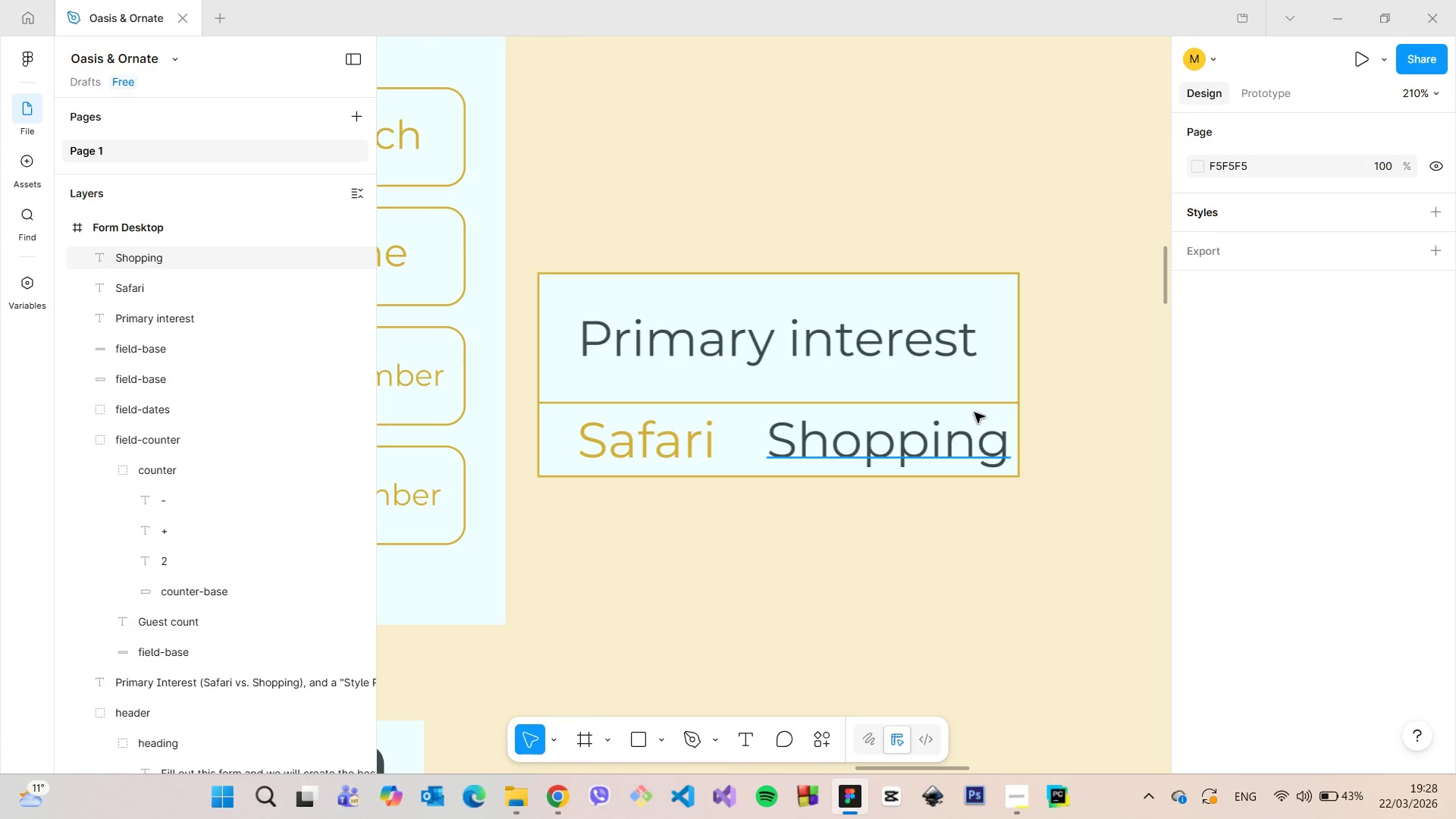 
left_click([930, 385])
 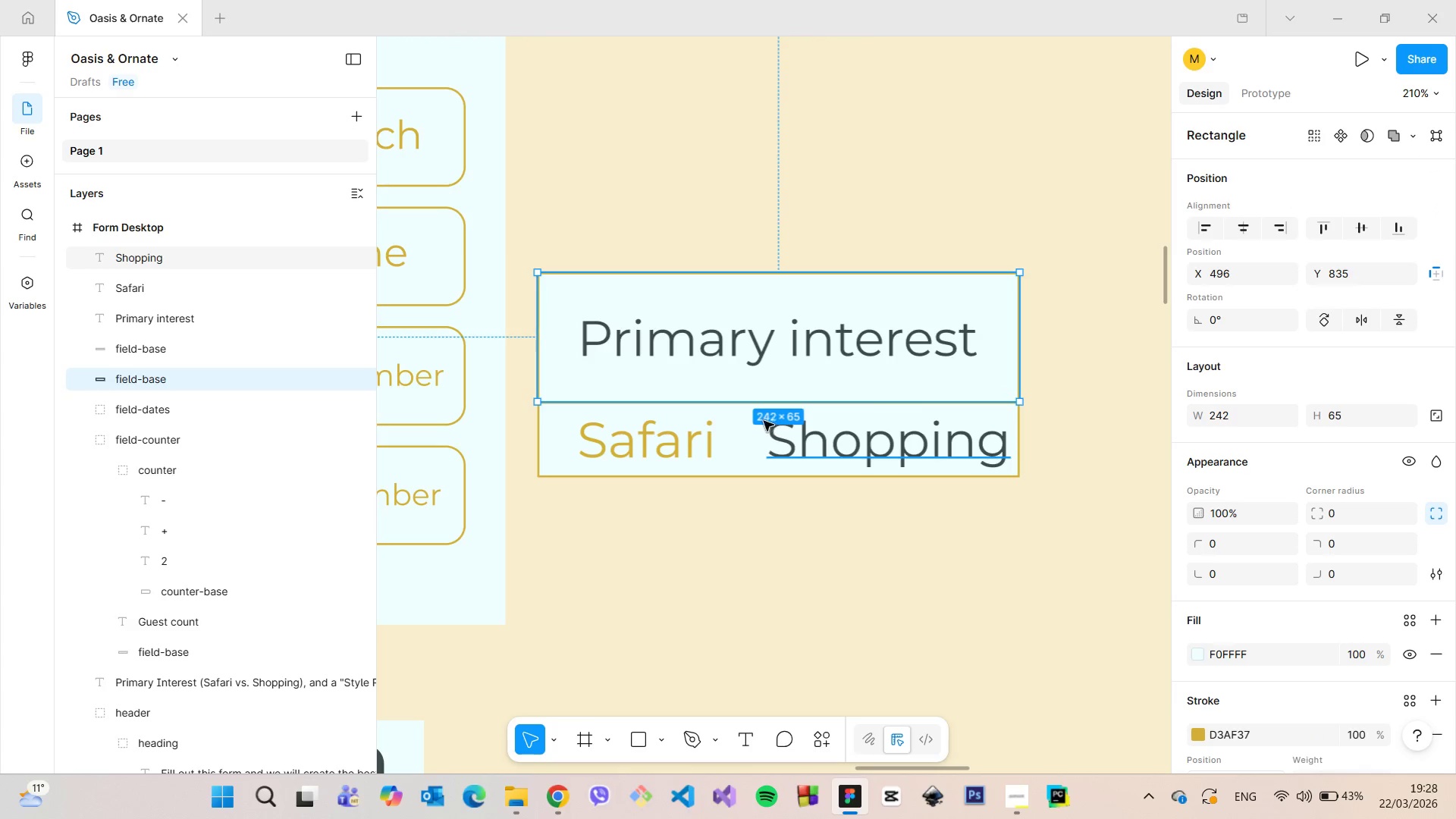 
left_click([738, 420])
 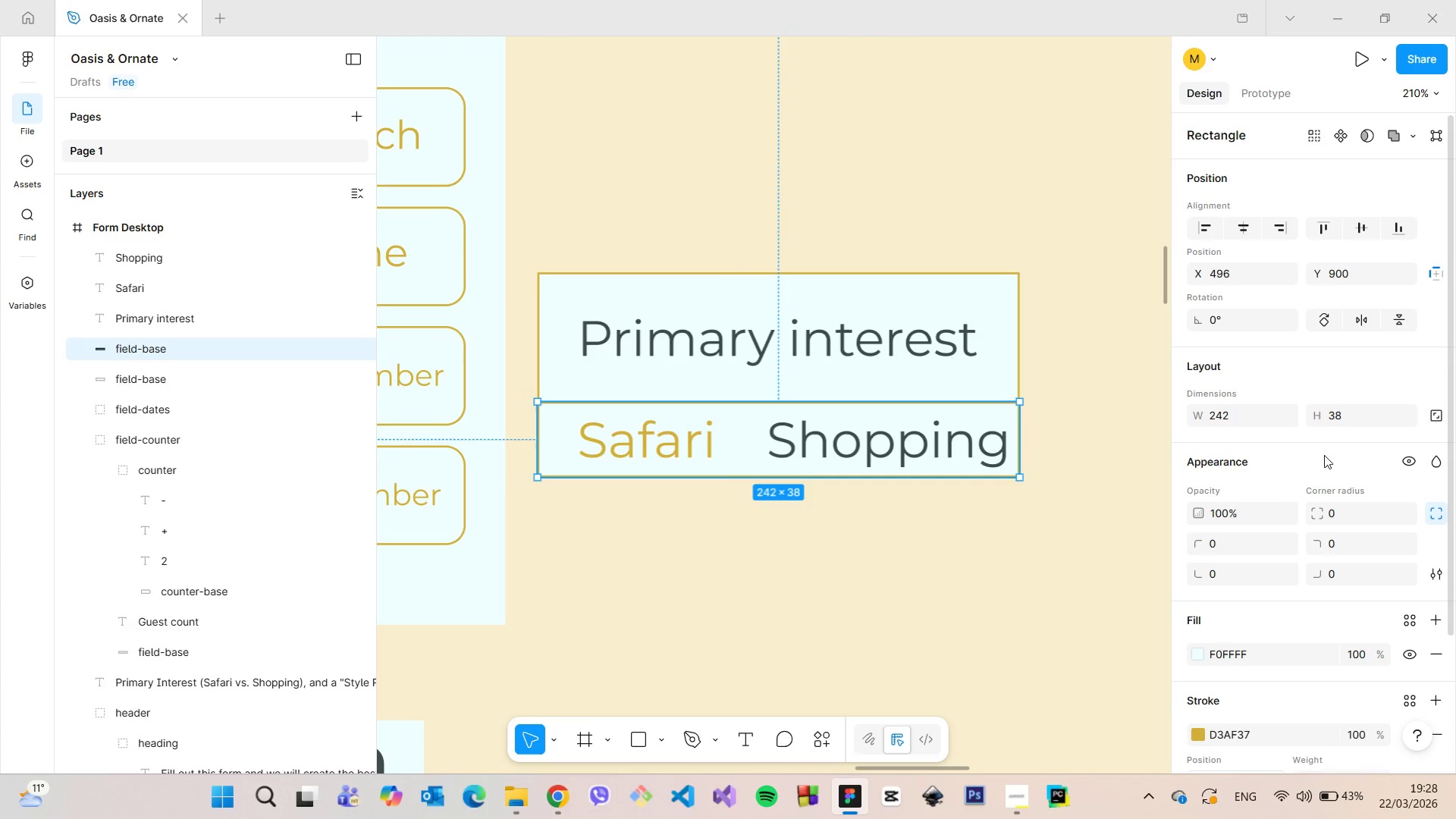 
left_click([1348, 424])
 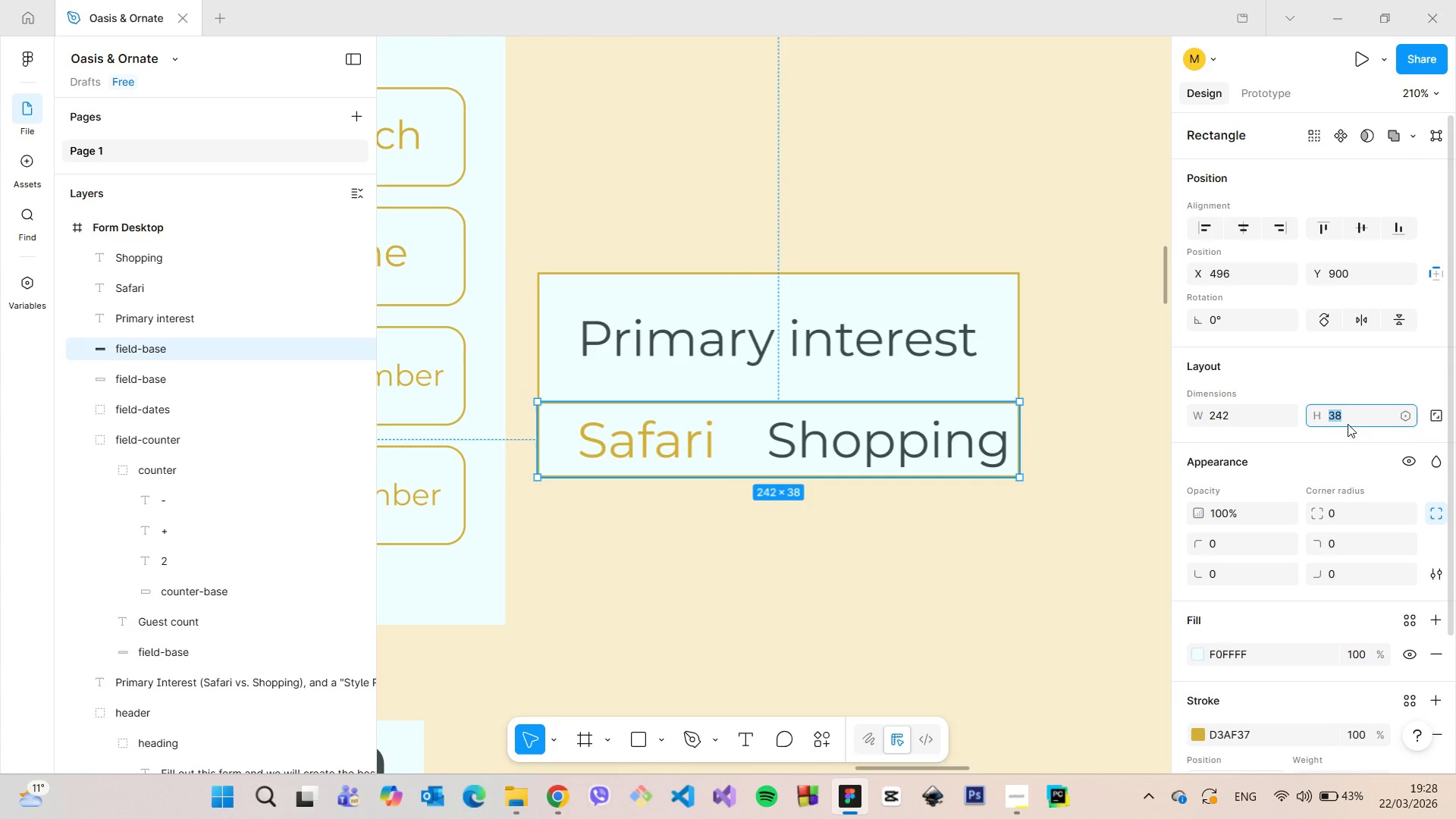 
type(65)
 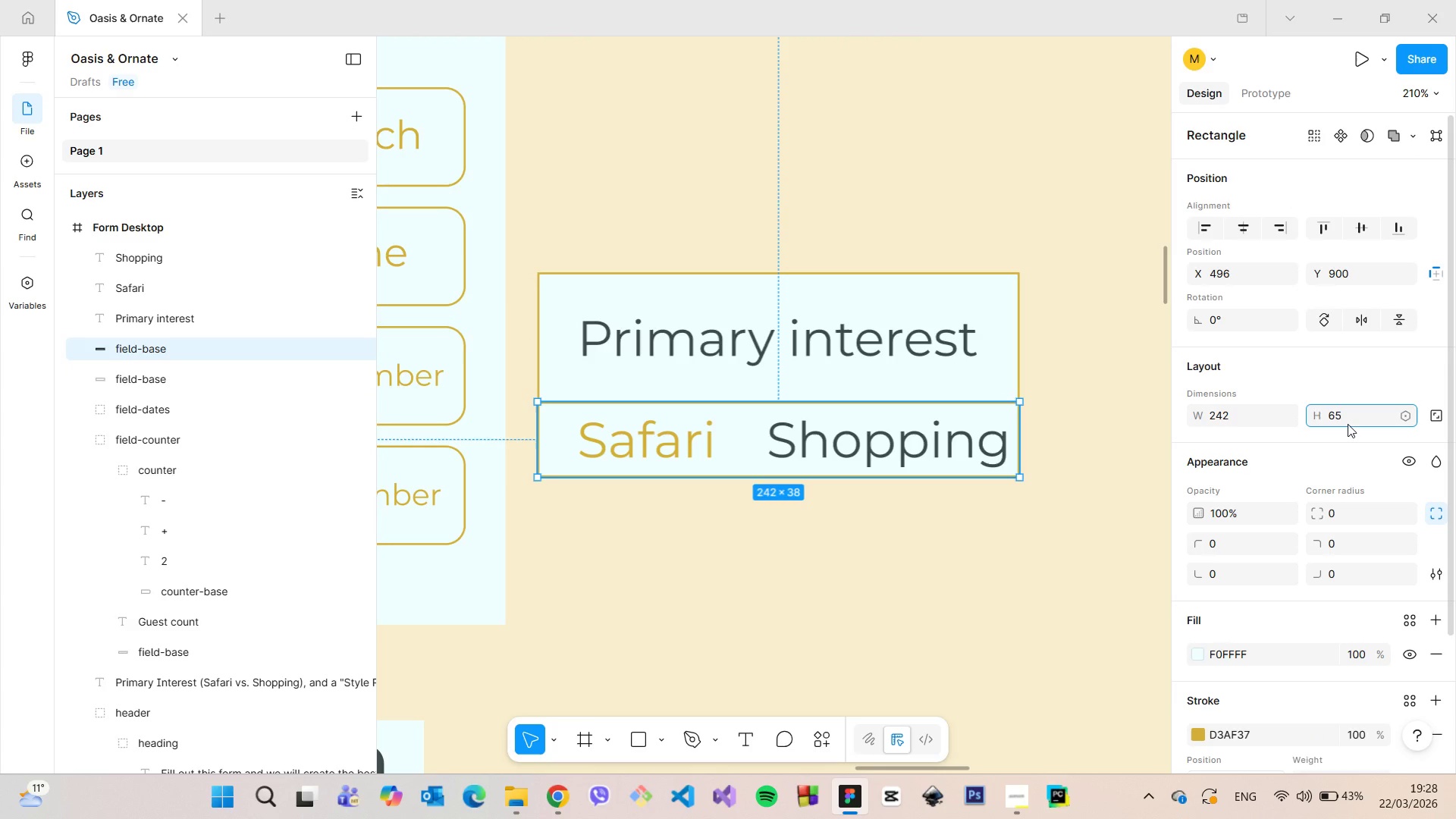 
key(Enter)
 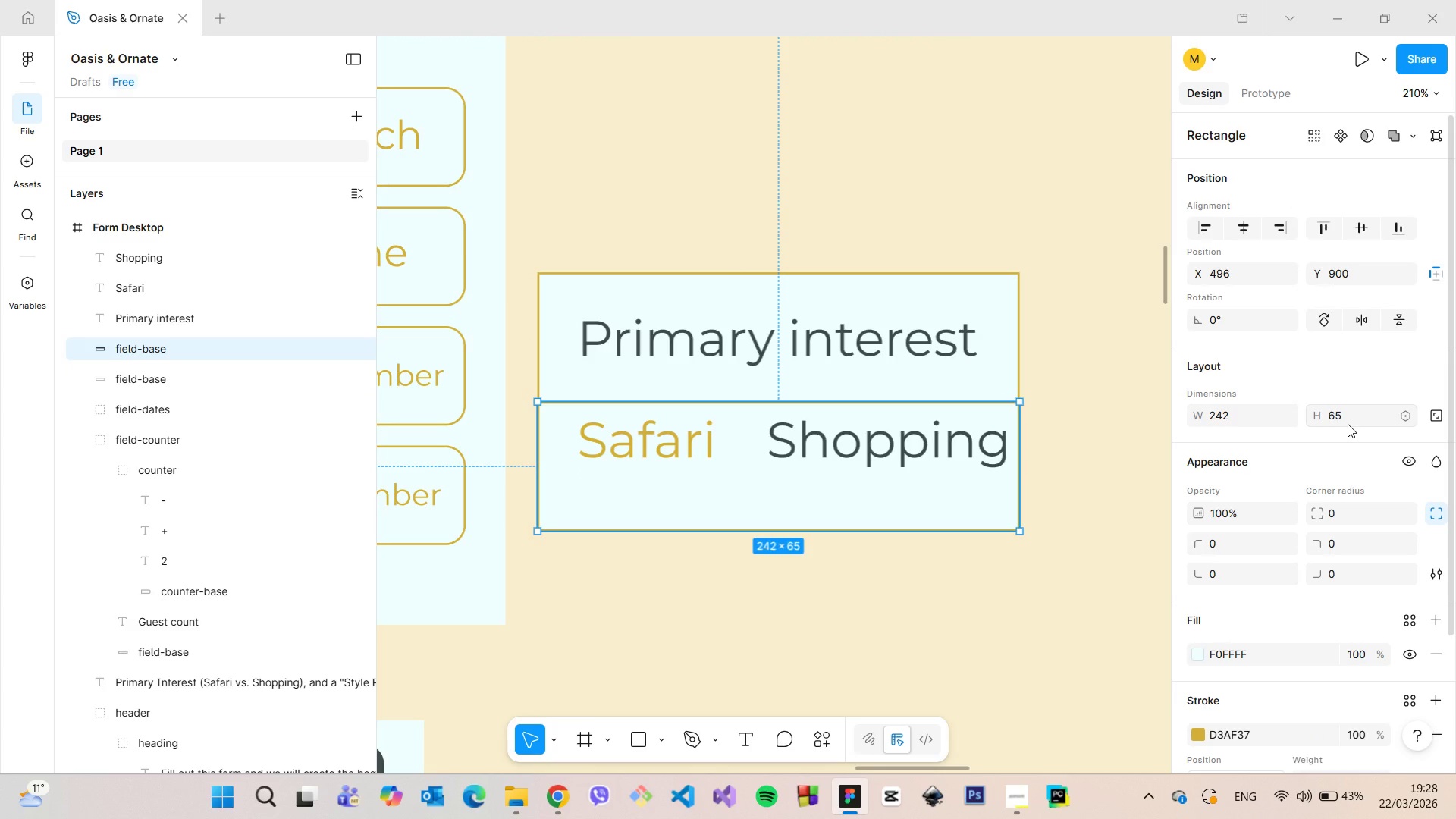 
left_click([1348, 424])
 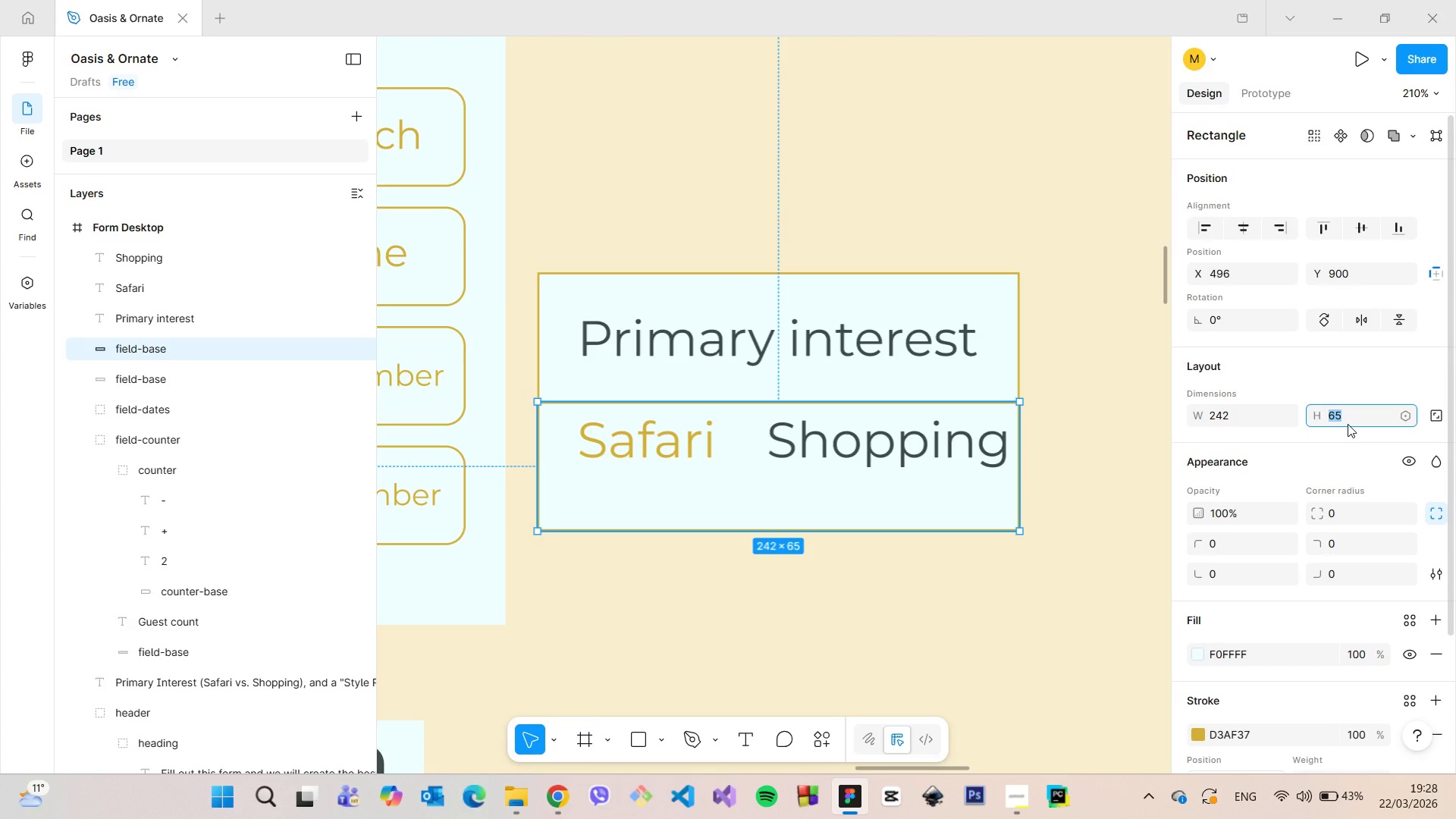 
type(50)
 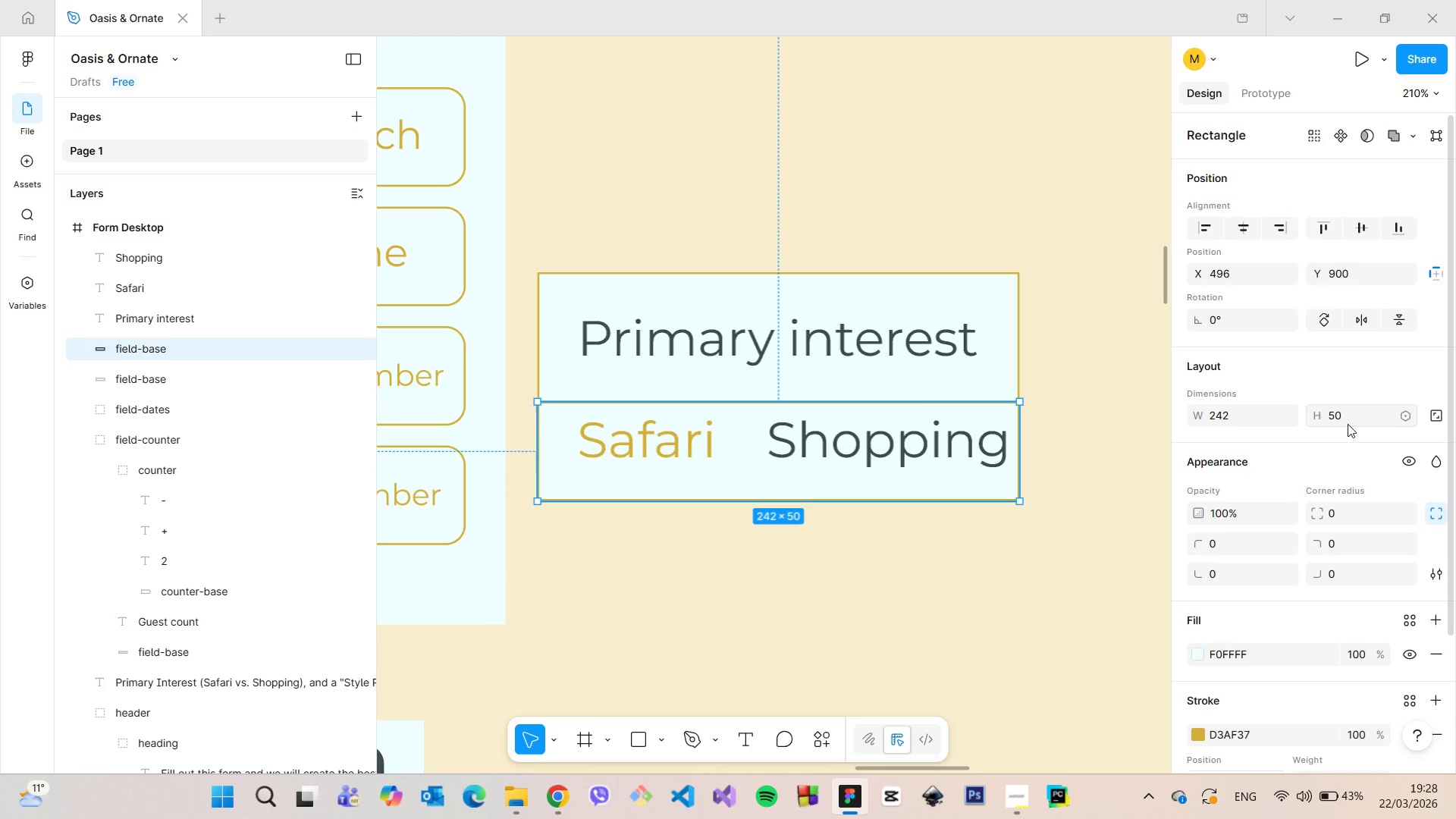 
key(Enter)
 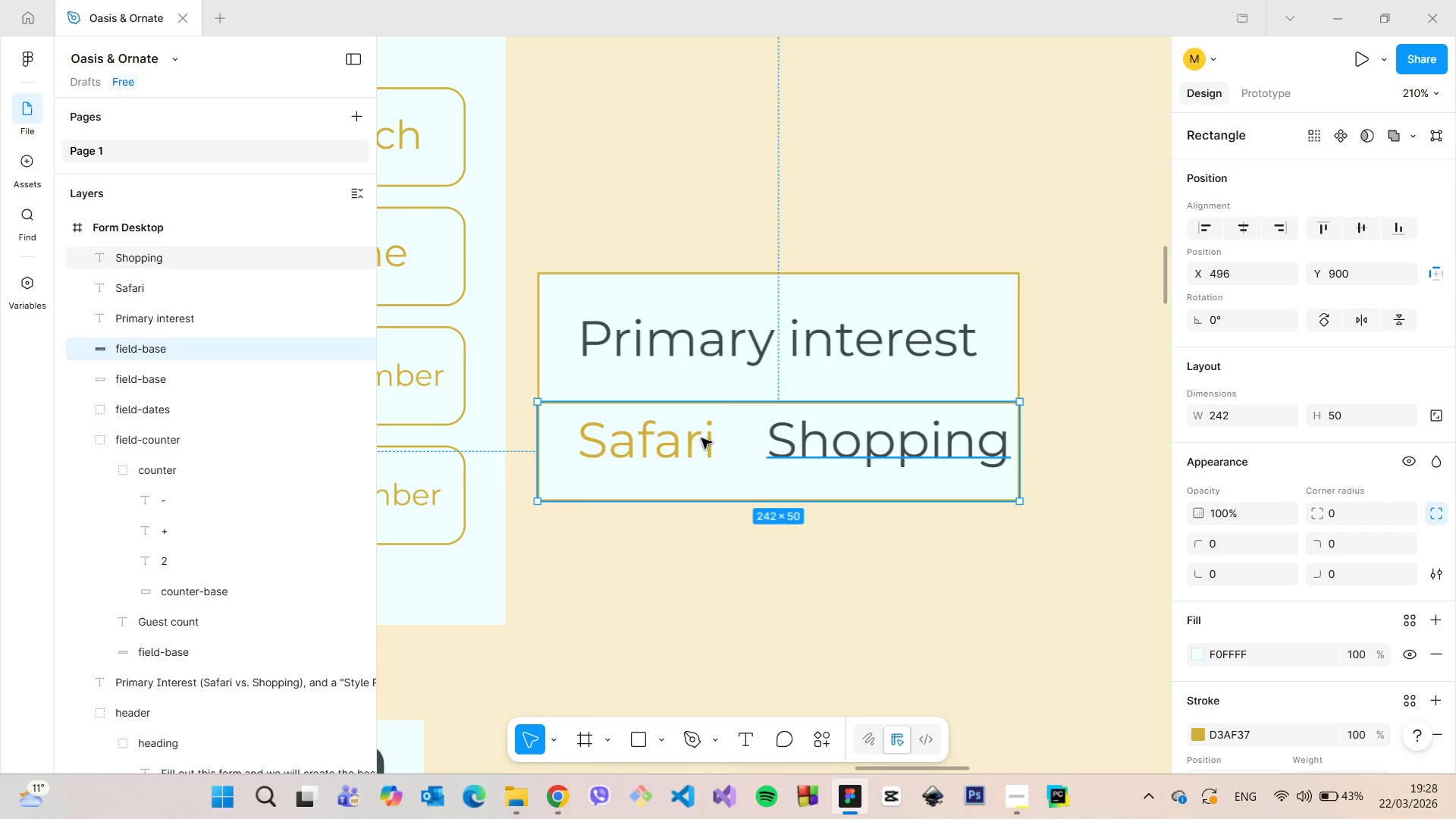 
left_click([644, 438])
 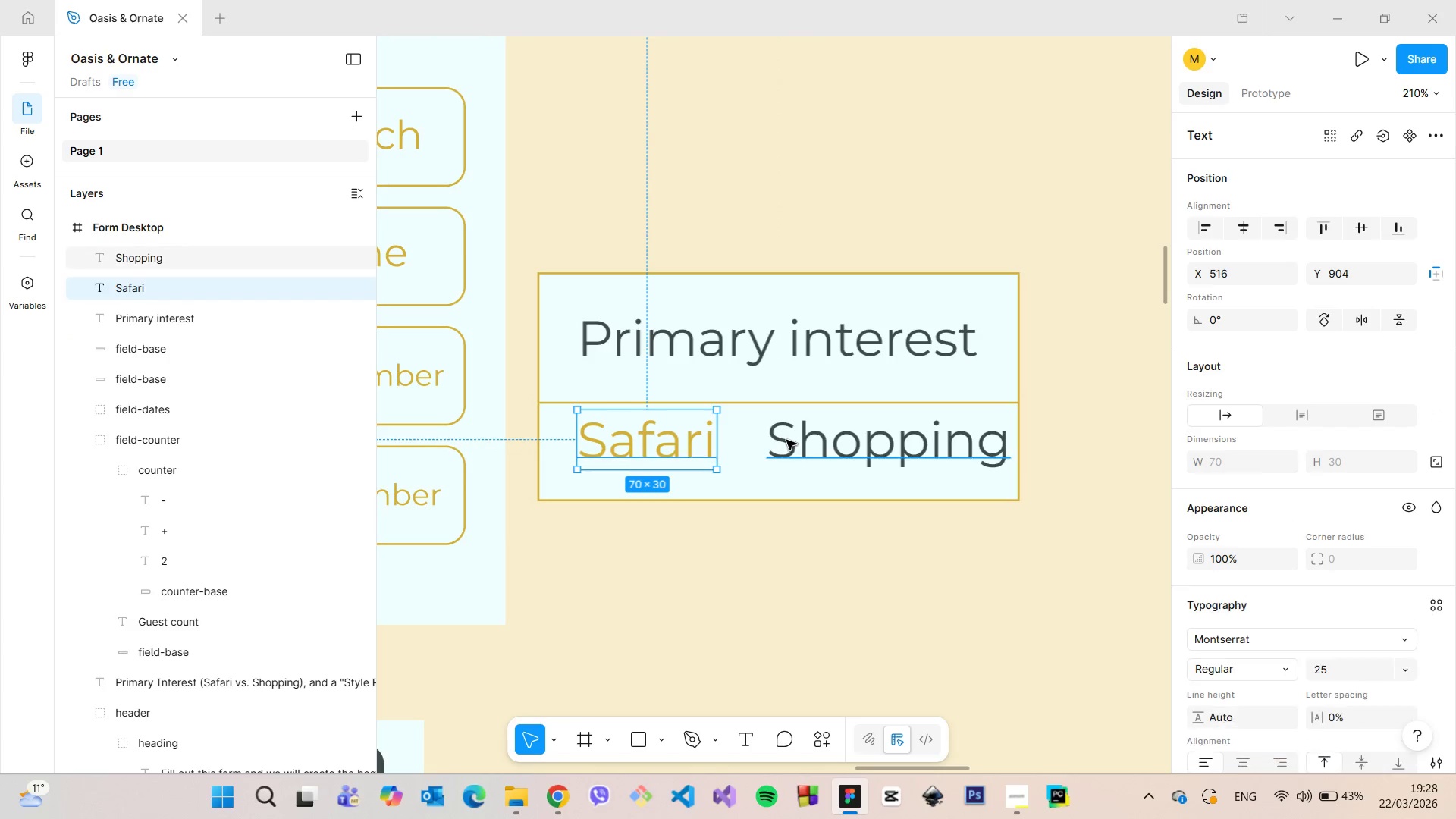 
hold_key(key=ShiftLeft, duration=0.64)
left_click([786, 440])
 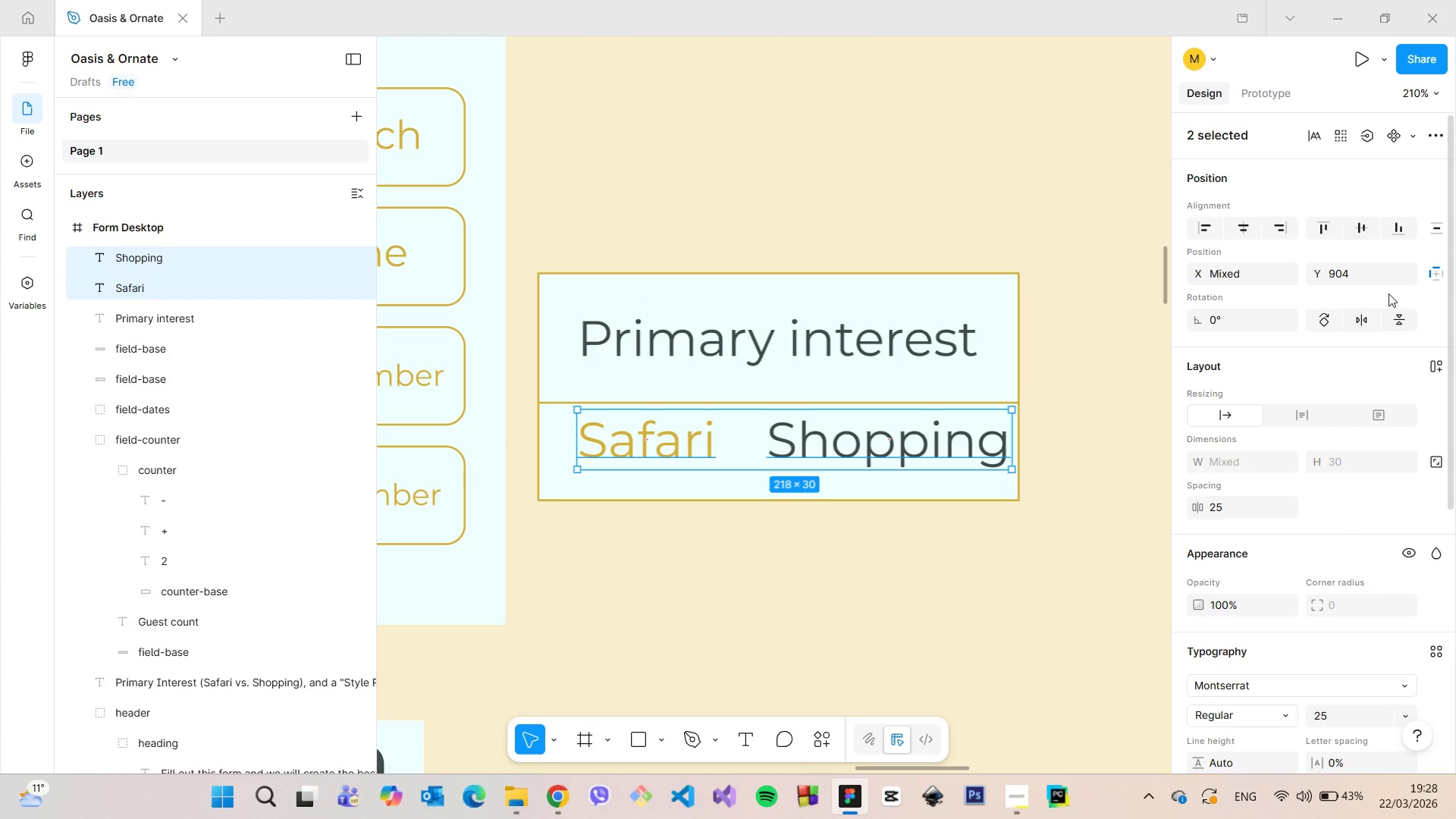 
left_click([1367, 278])
 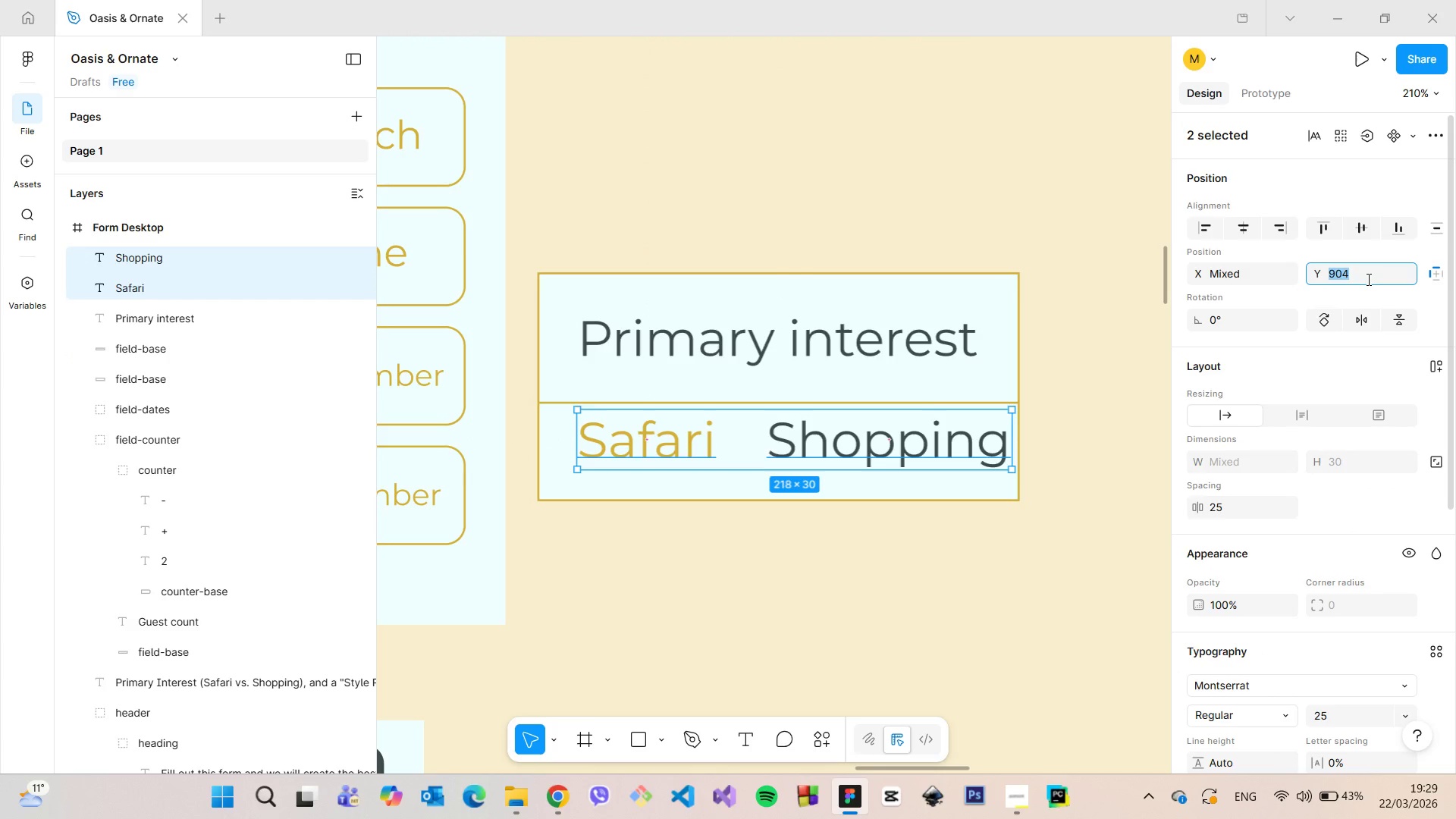 
key(ArrowUp)
 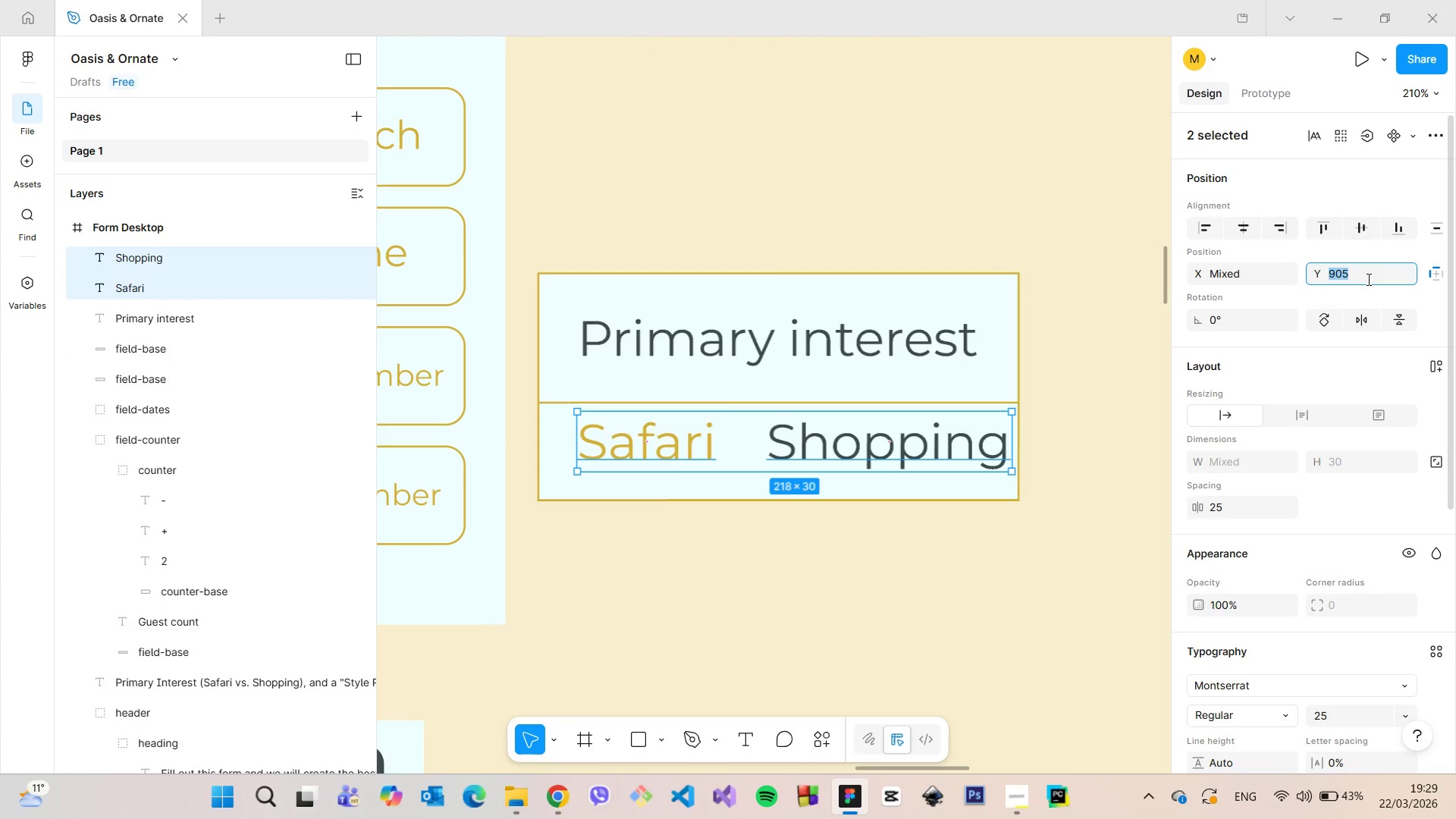 
key(ArrowUp)
 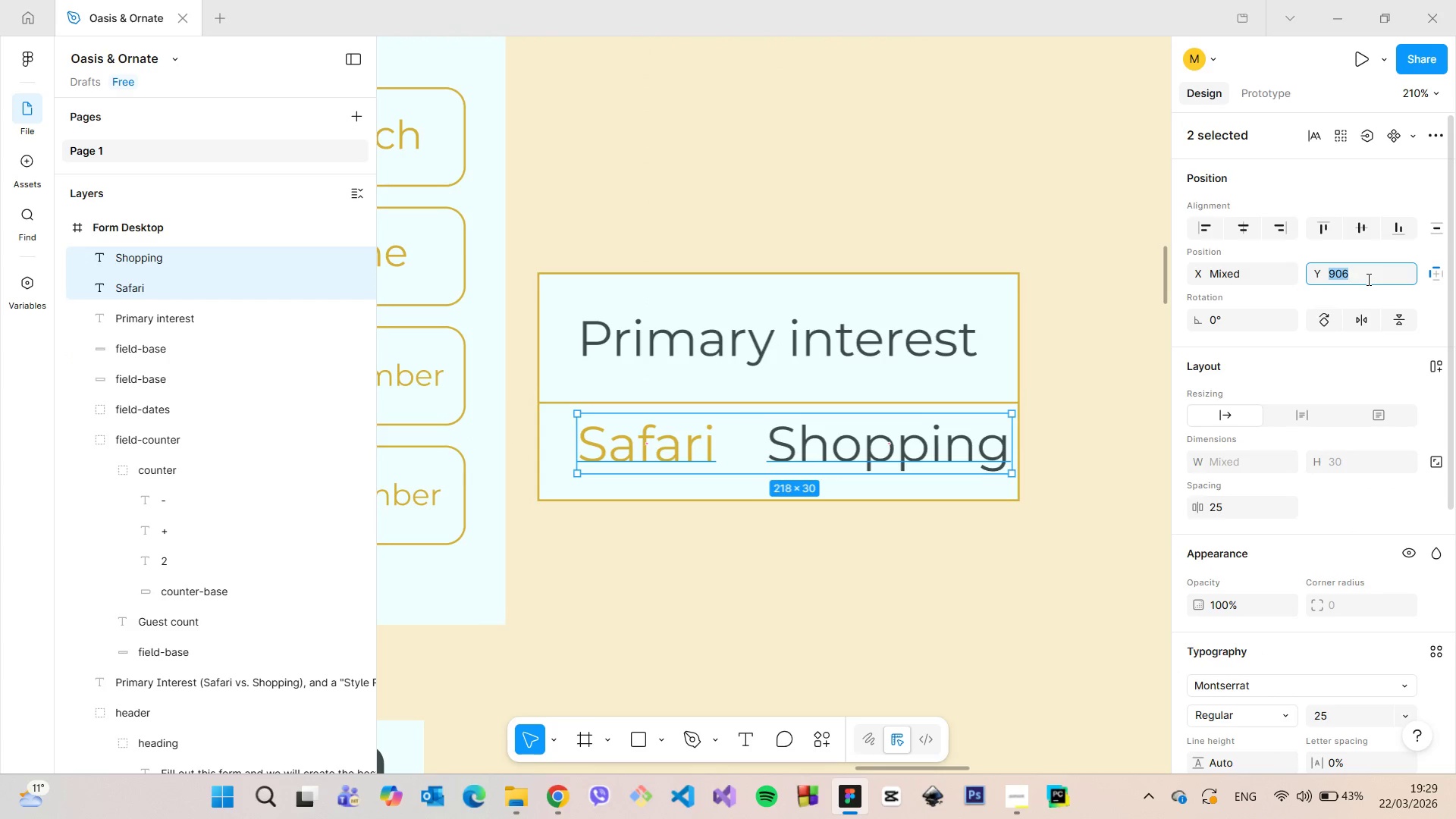 
key(ArrowUp)
 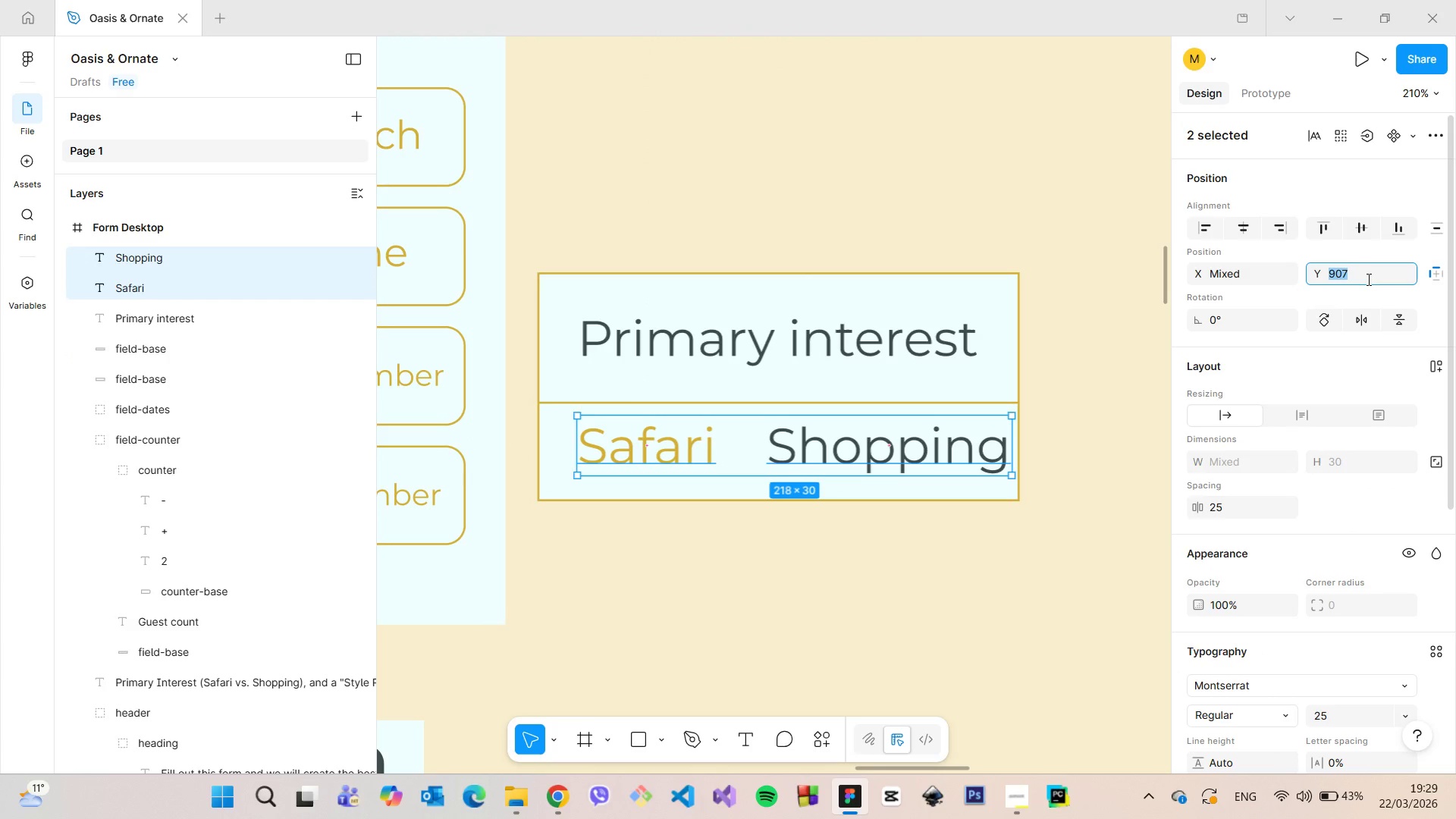 
key(ArrowUp)
 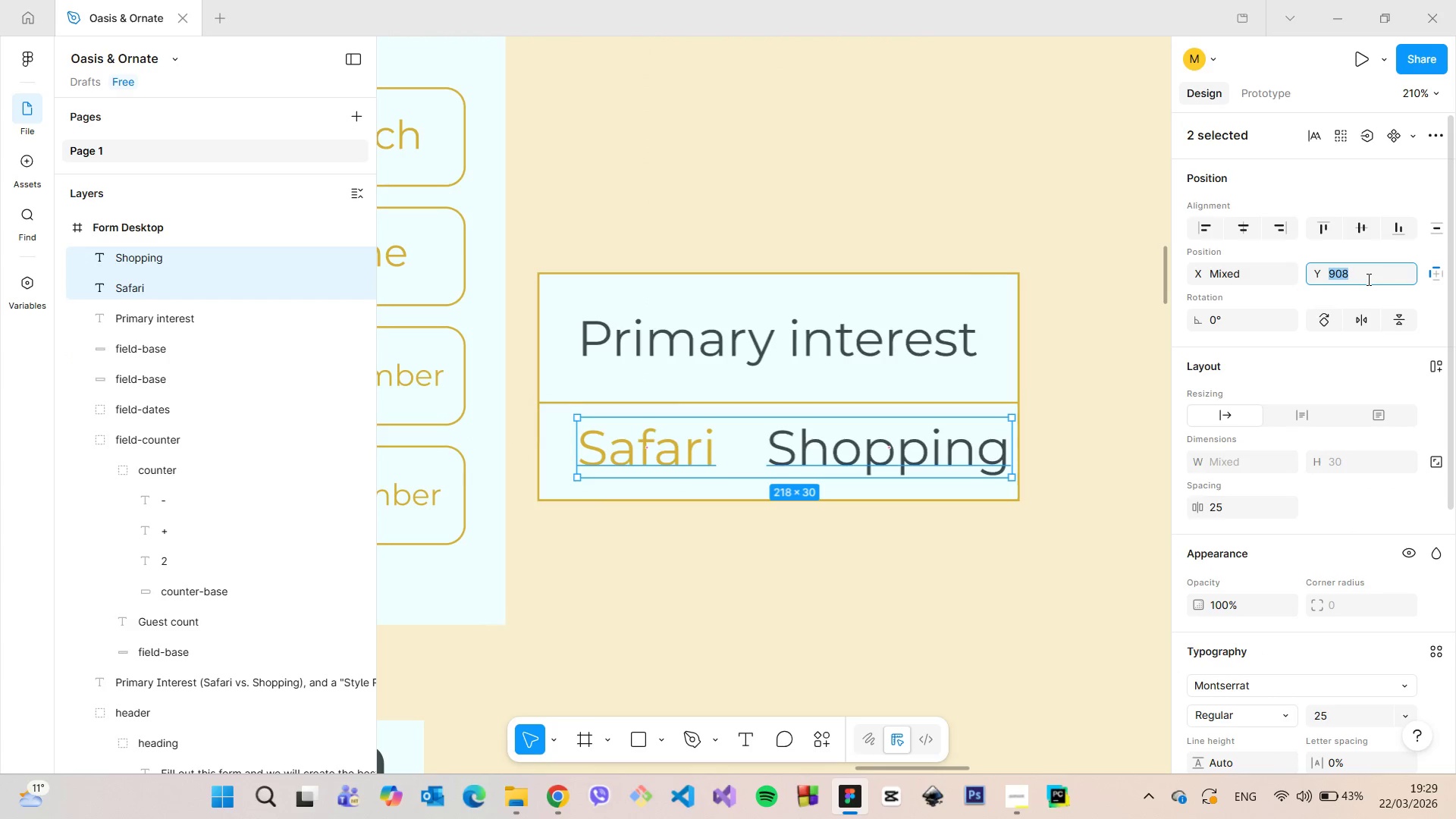 
key(ArrowUp)
 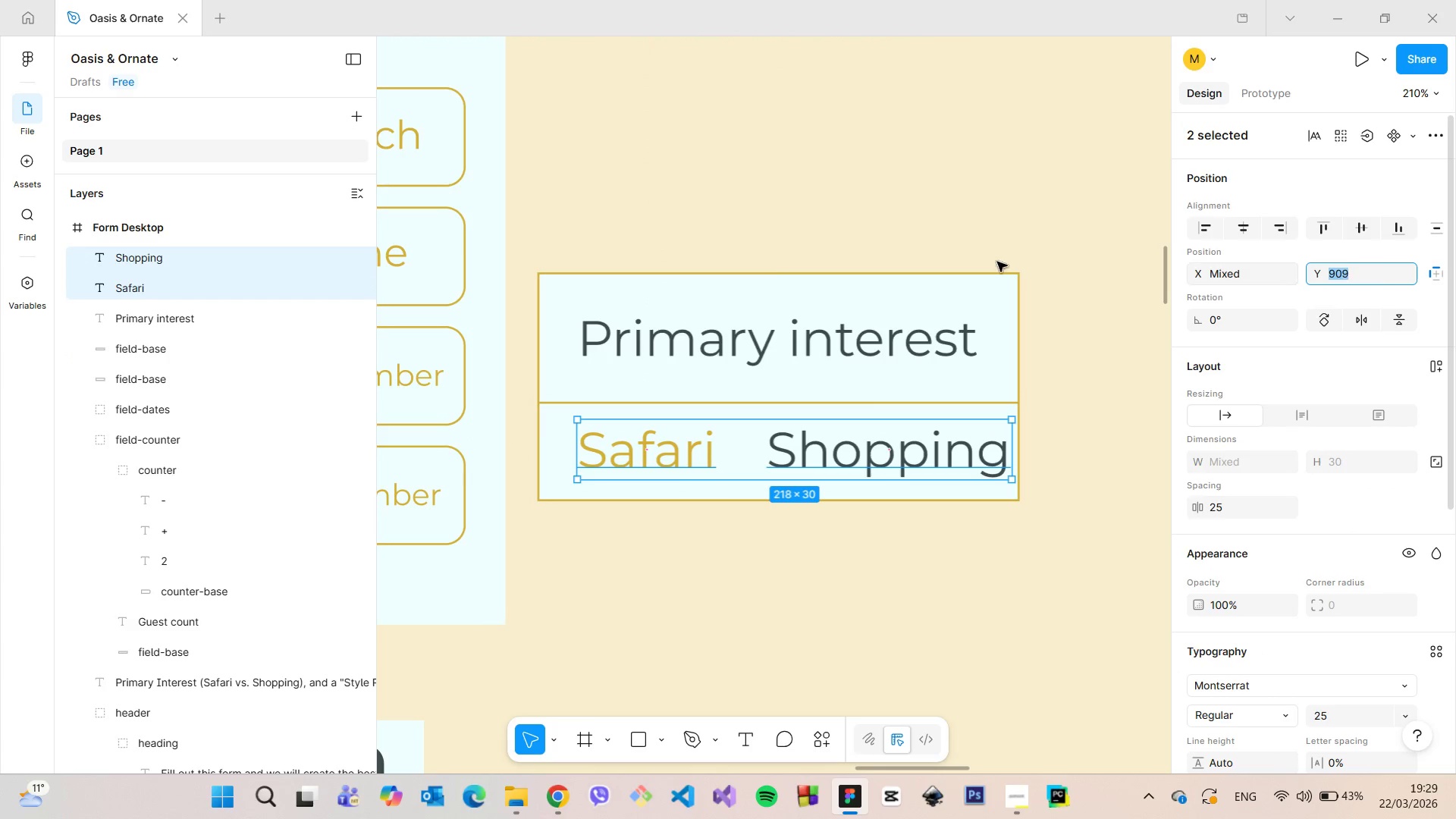 
hold_key(key=AltLeft, duration=1.16)
 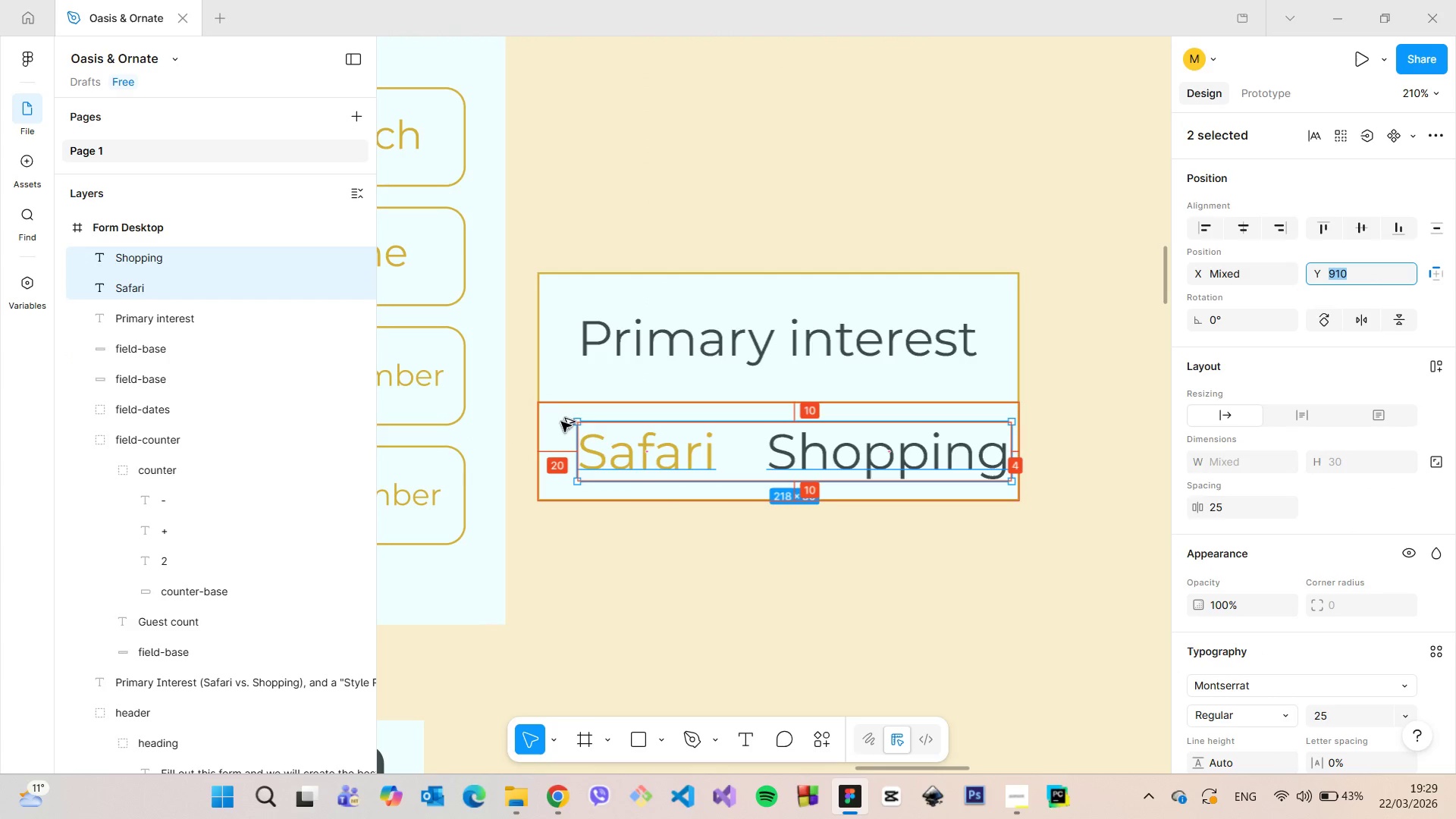 
key(ArrowUp)
 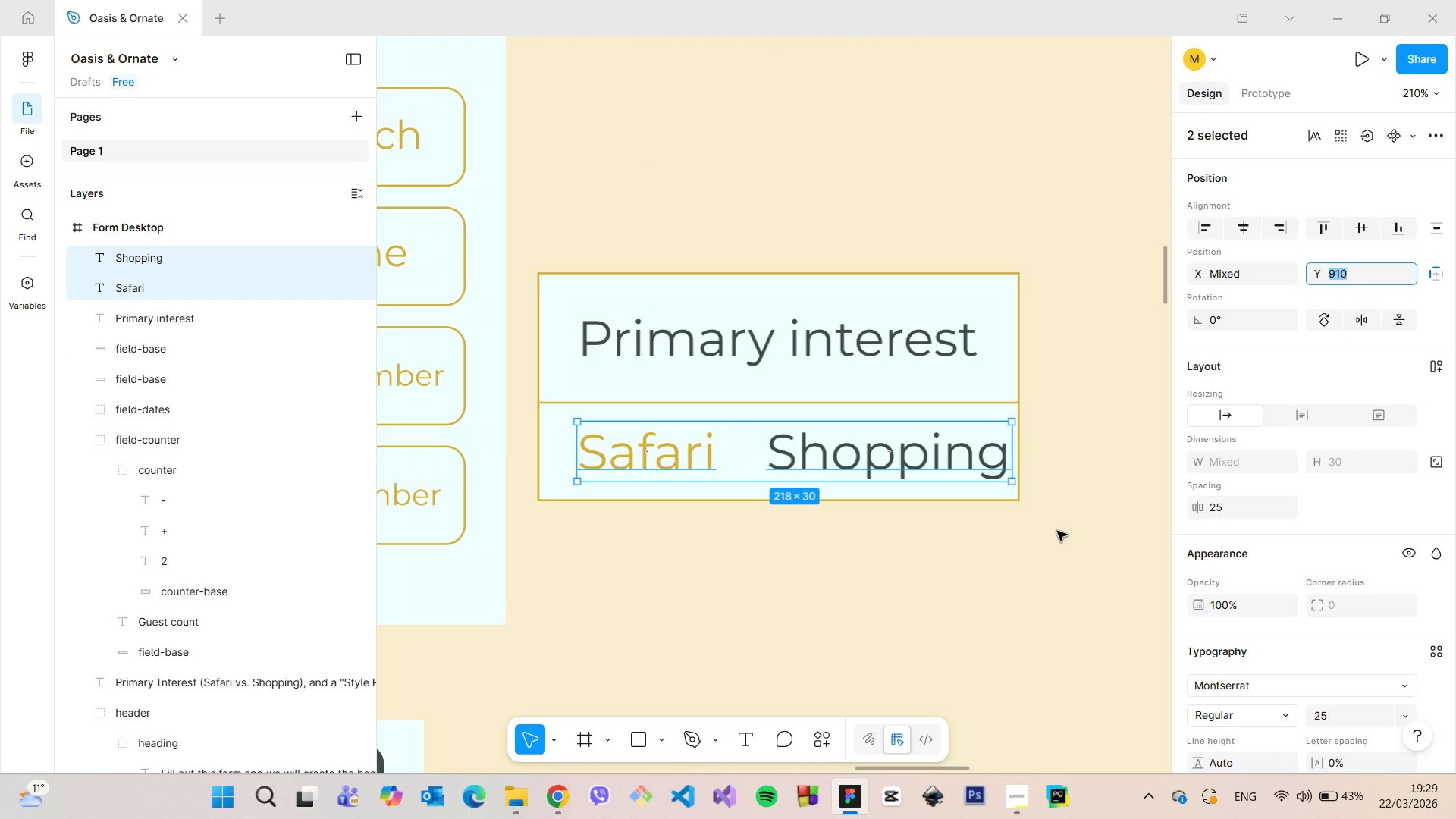 
hold_key(key=AltLeft, duration=0.48)
 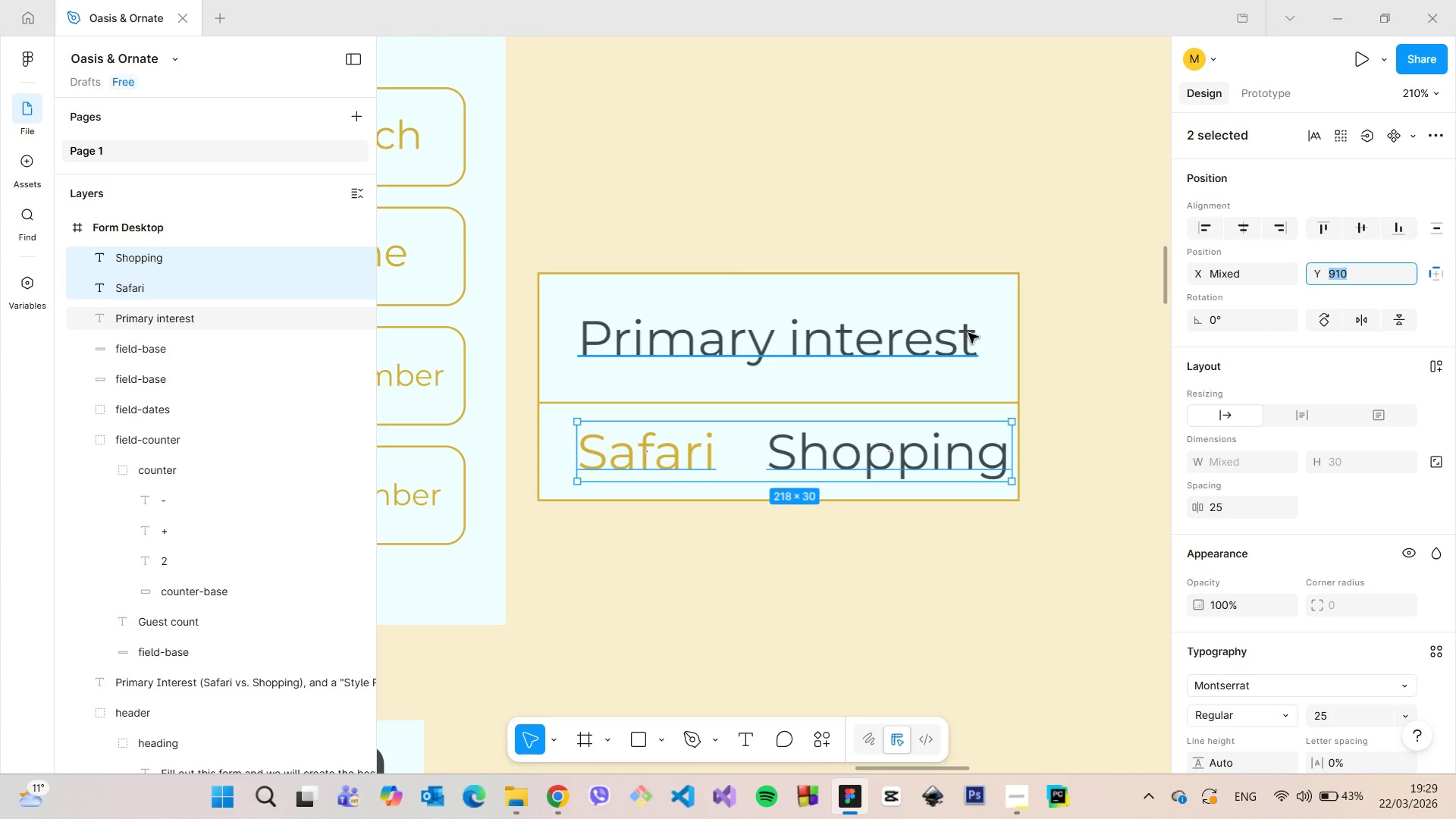 
left_click([1001, 315])
 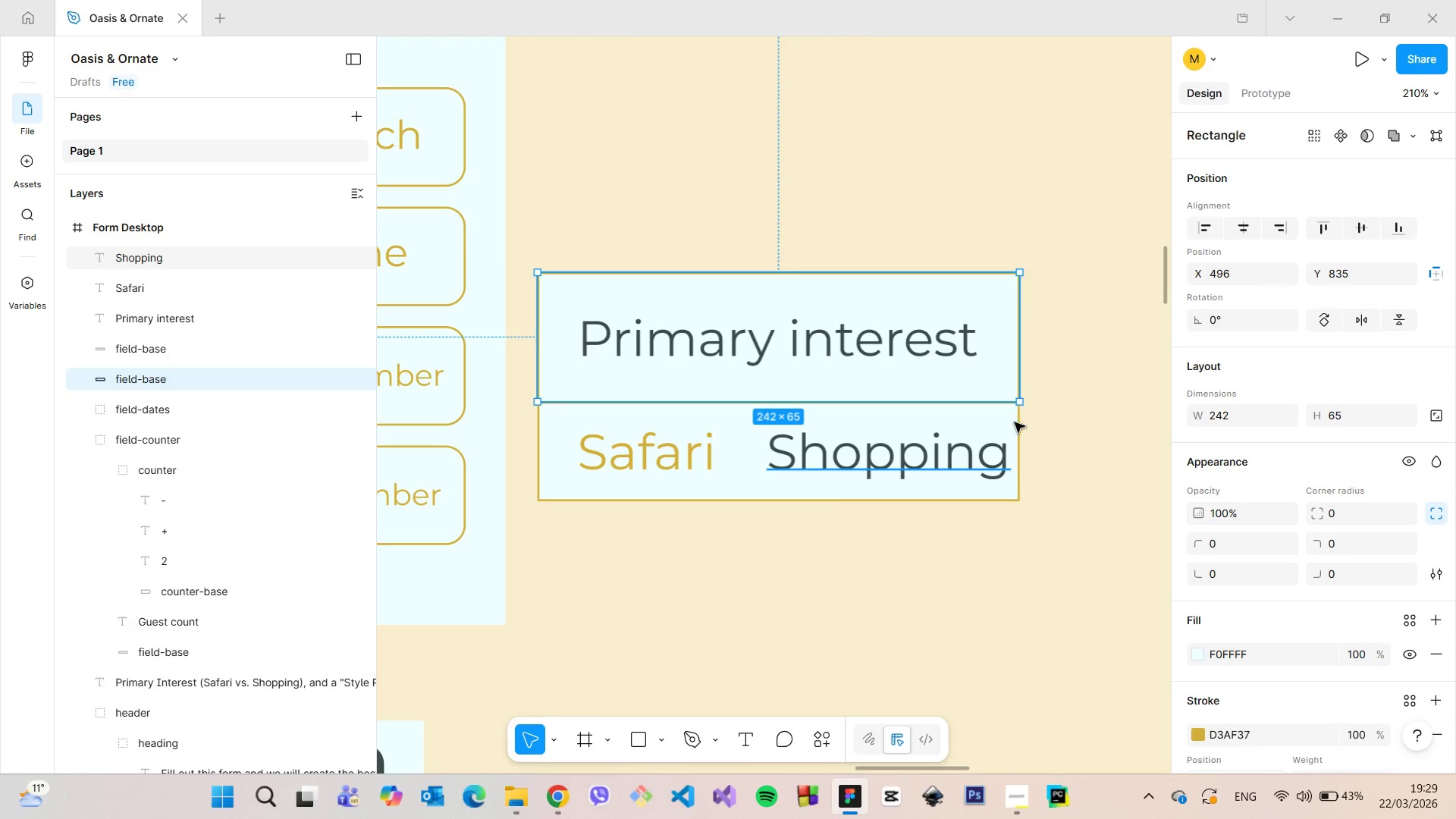 
left_click([1017, 422])
 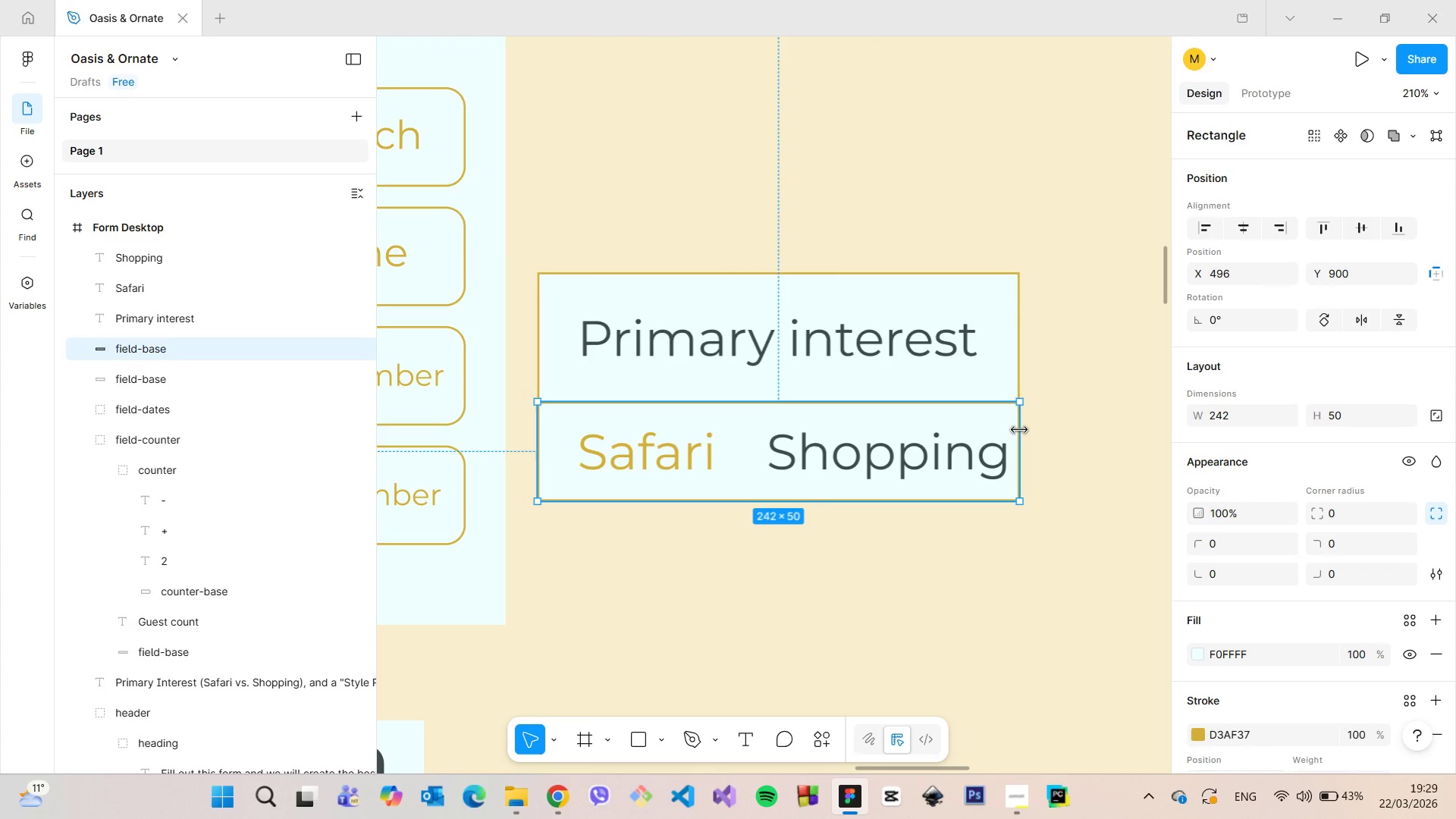 
left_click_drag(start_coordinate=[1019, 430], to_coordinate=[1042, 431])
 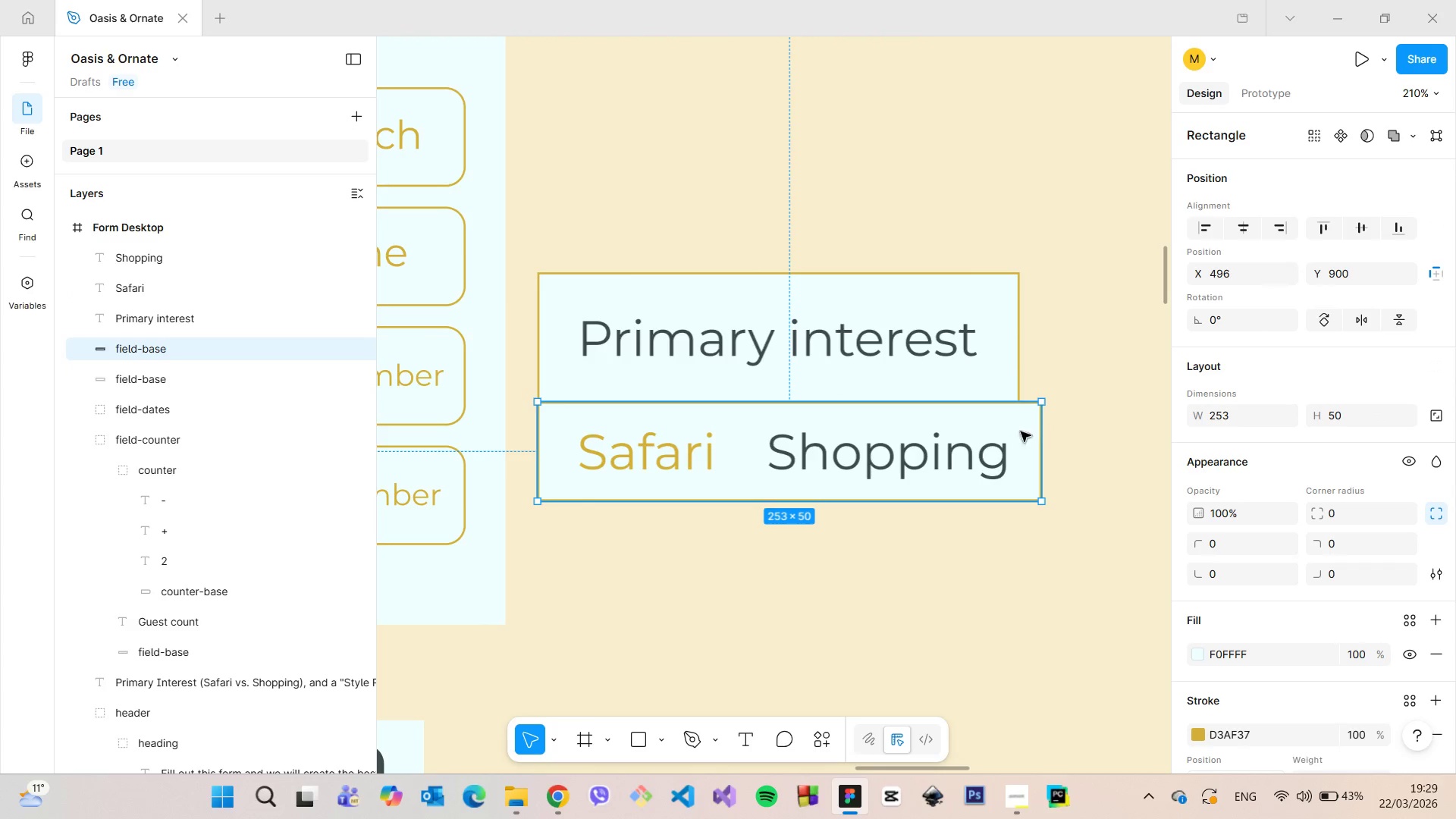 
hold_key(key=AltLeft, duration=0.61)
 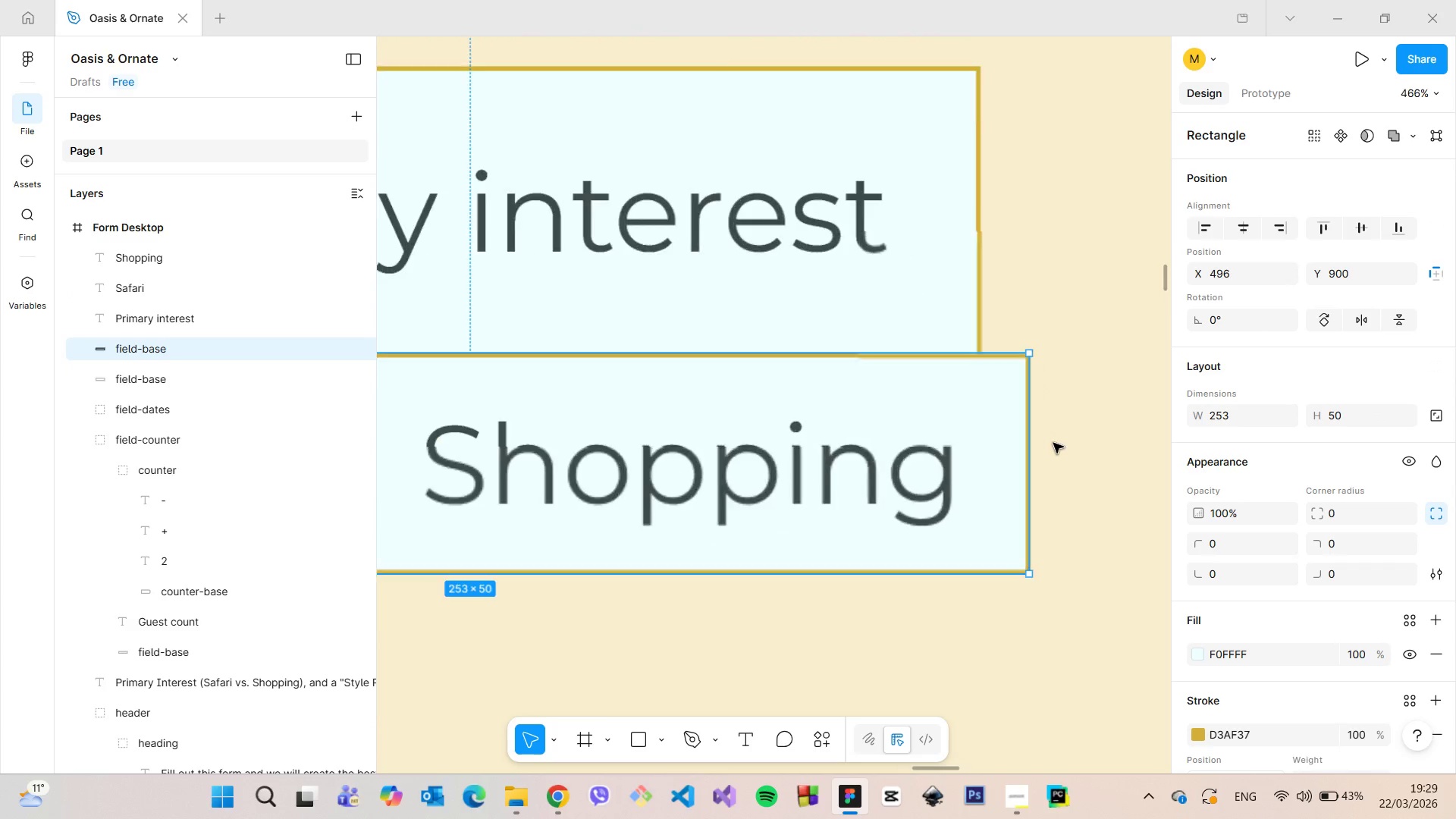 
hold_key(key=AltLeft, duration=1.83)
left_click_drag(start_coordinate=[1030, 446], to_coordinate=[1046, 447])
 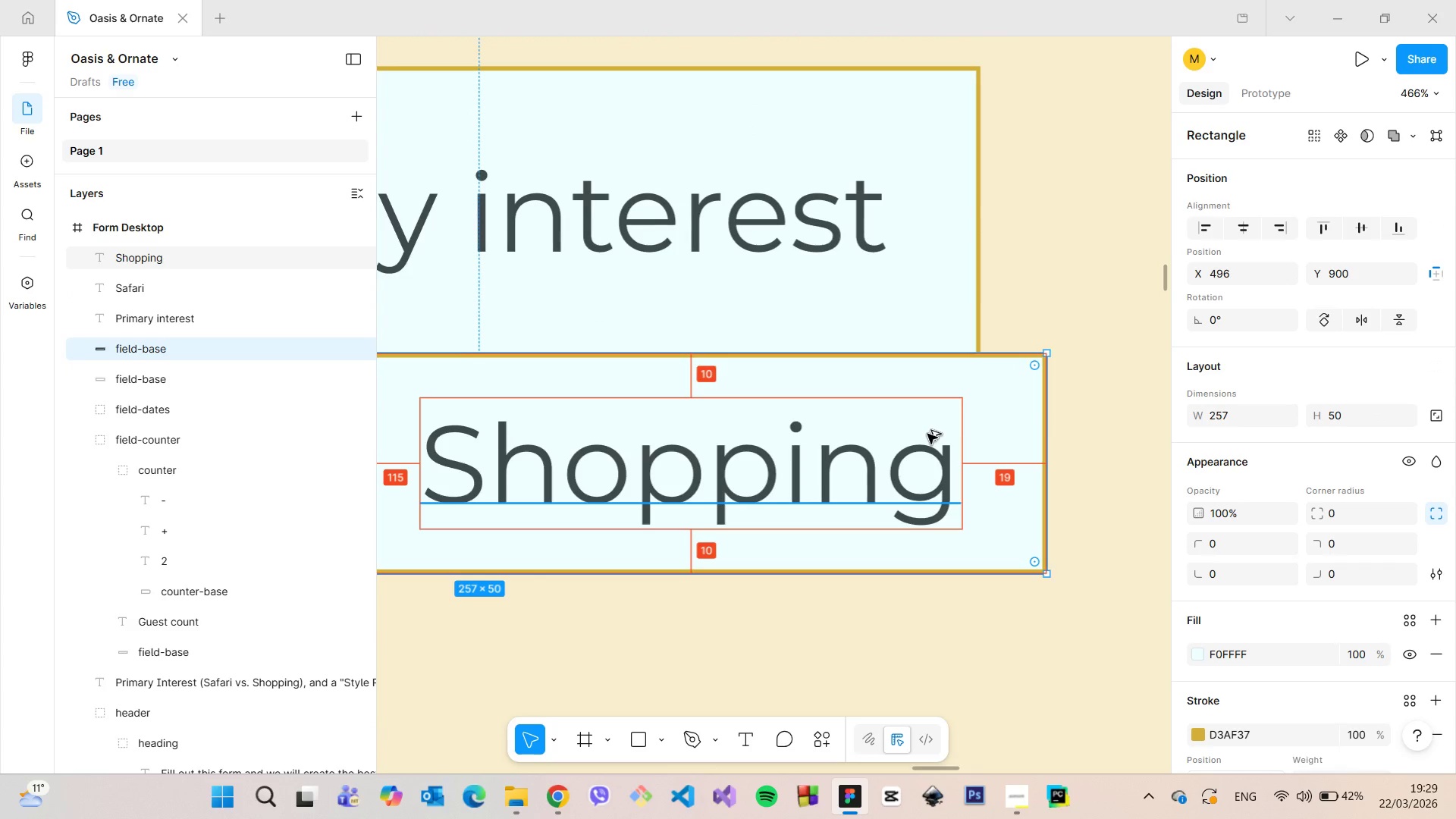 
scroll: coordinate [1053, 443], scroll_direction: up, amount: 6.0
 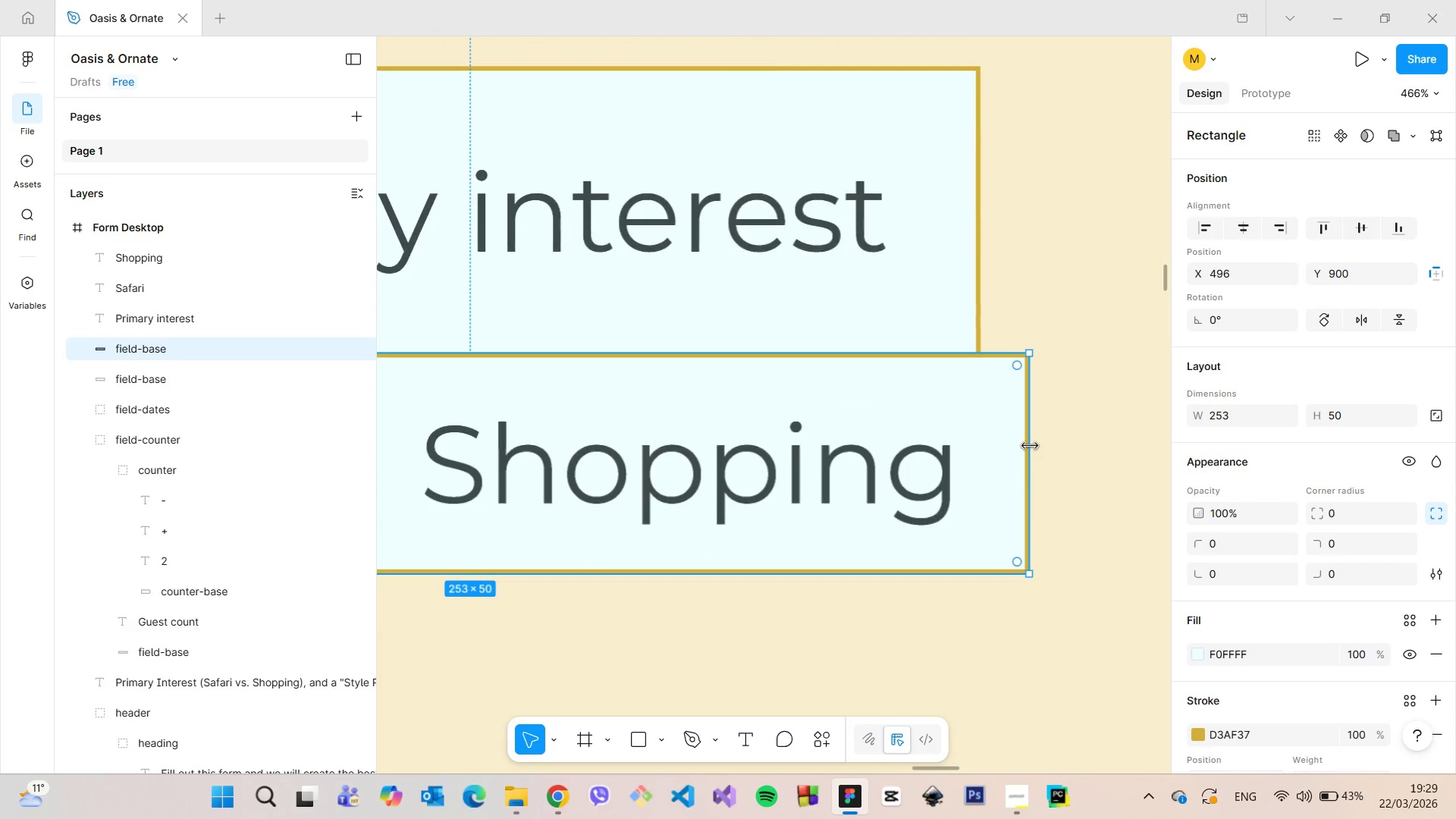 
key(Alt+AltLeft)
 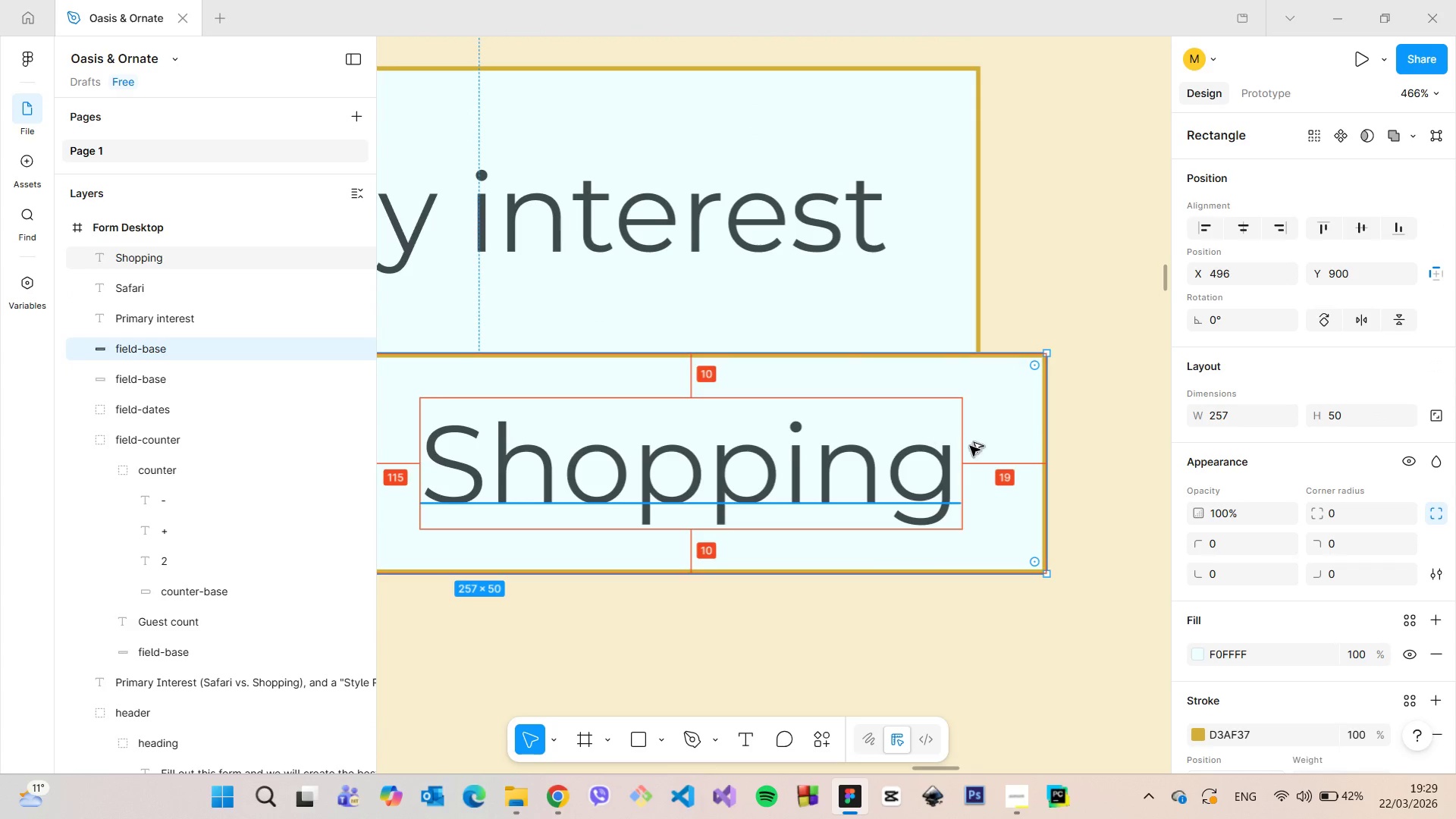 
key(Alt+AltLeft)
 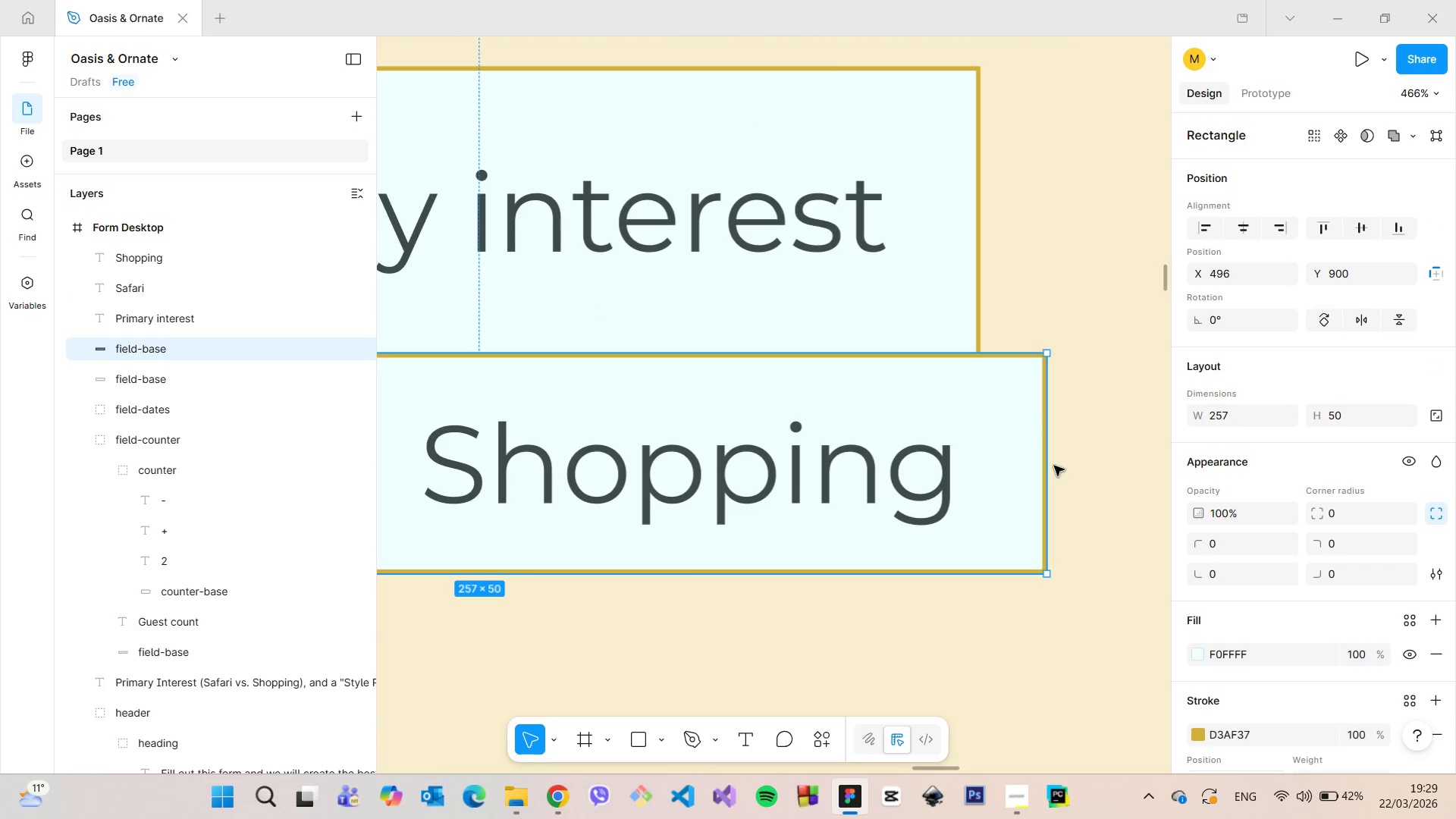 
scroll: coordinate [1054, 466], scroll_direction: up, amount: 11.0
 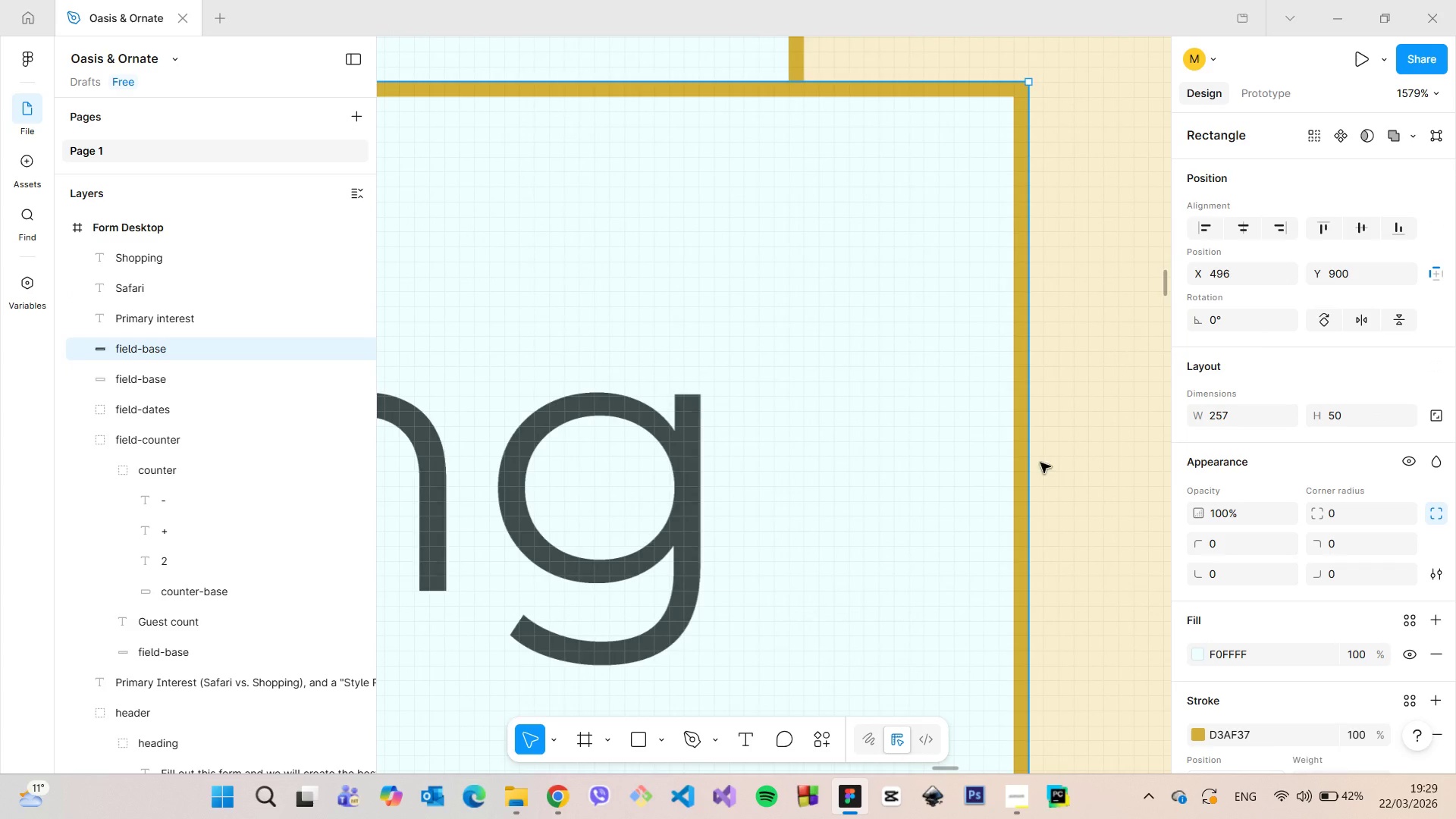 
left_click_drag(start_coordinate=[1029, 460], to_coordinate=[1040, 460])
 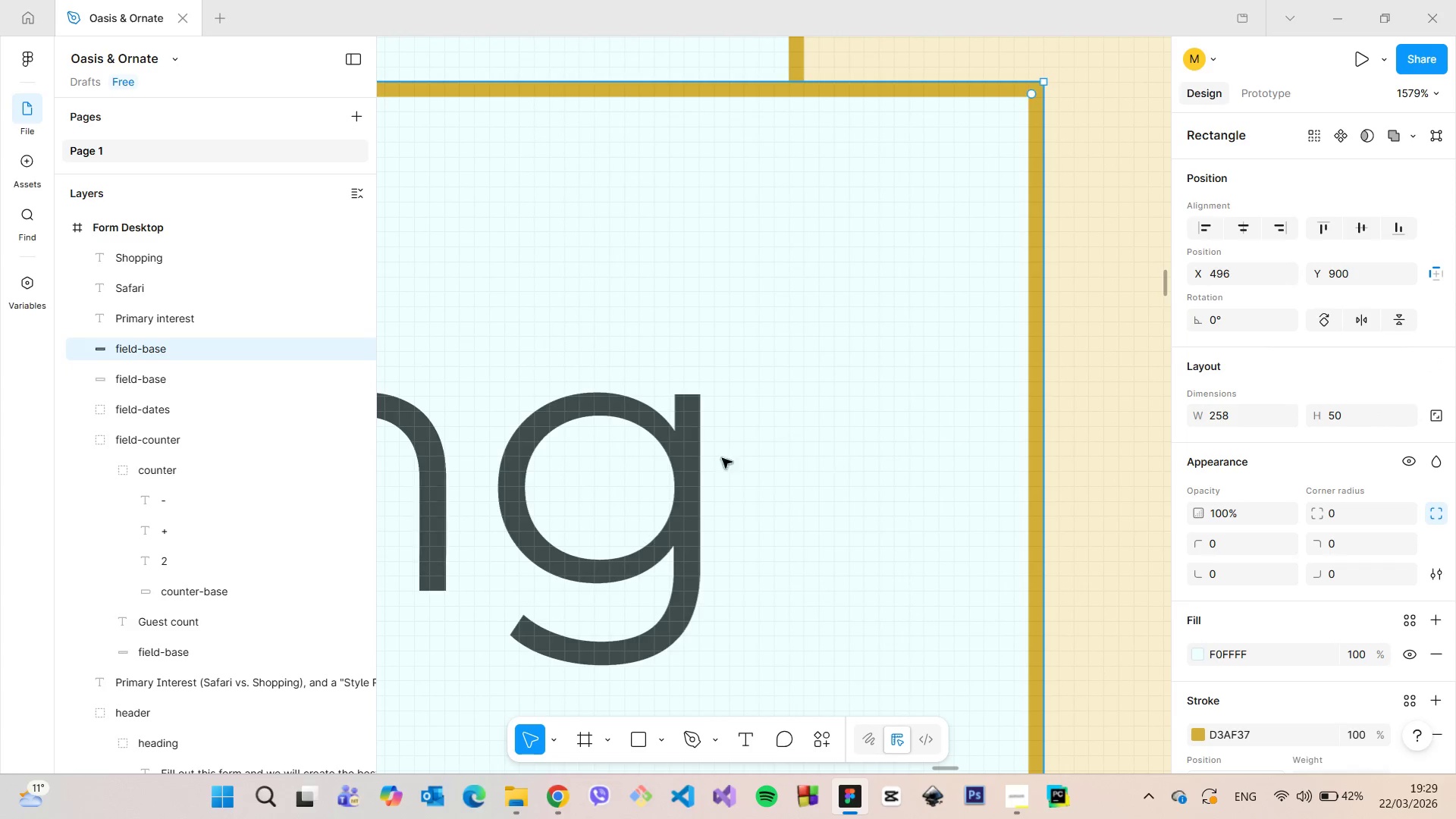 
hold_key(key=AltLeft, duration=0.47)
 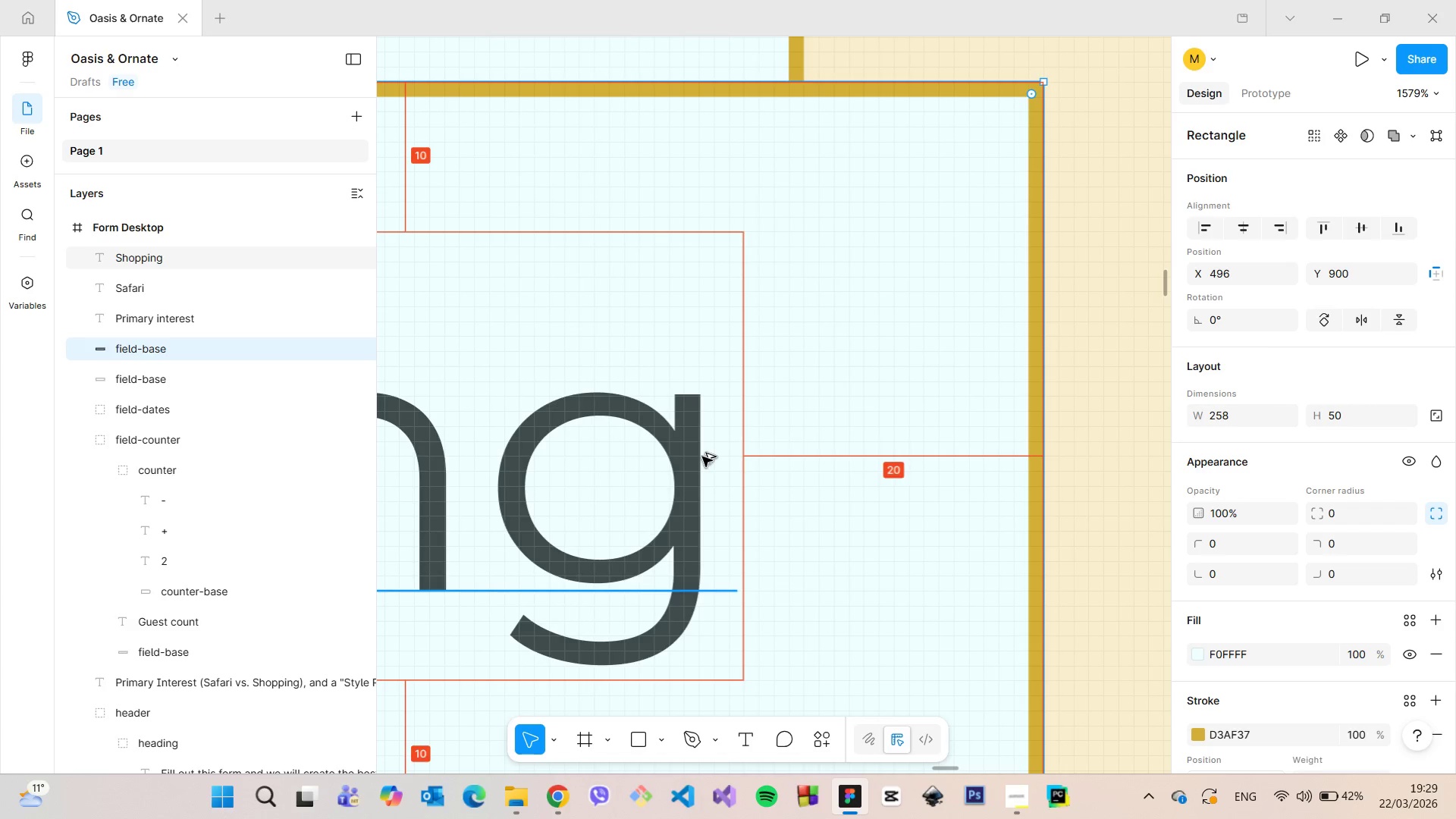 
scroll: coordinate [550, 450], scroll_direction: down, amount: 27.0
 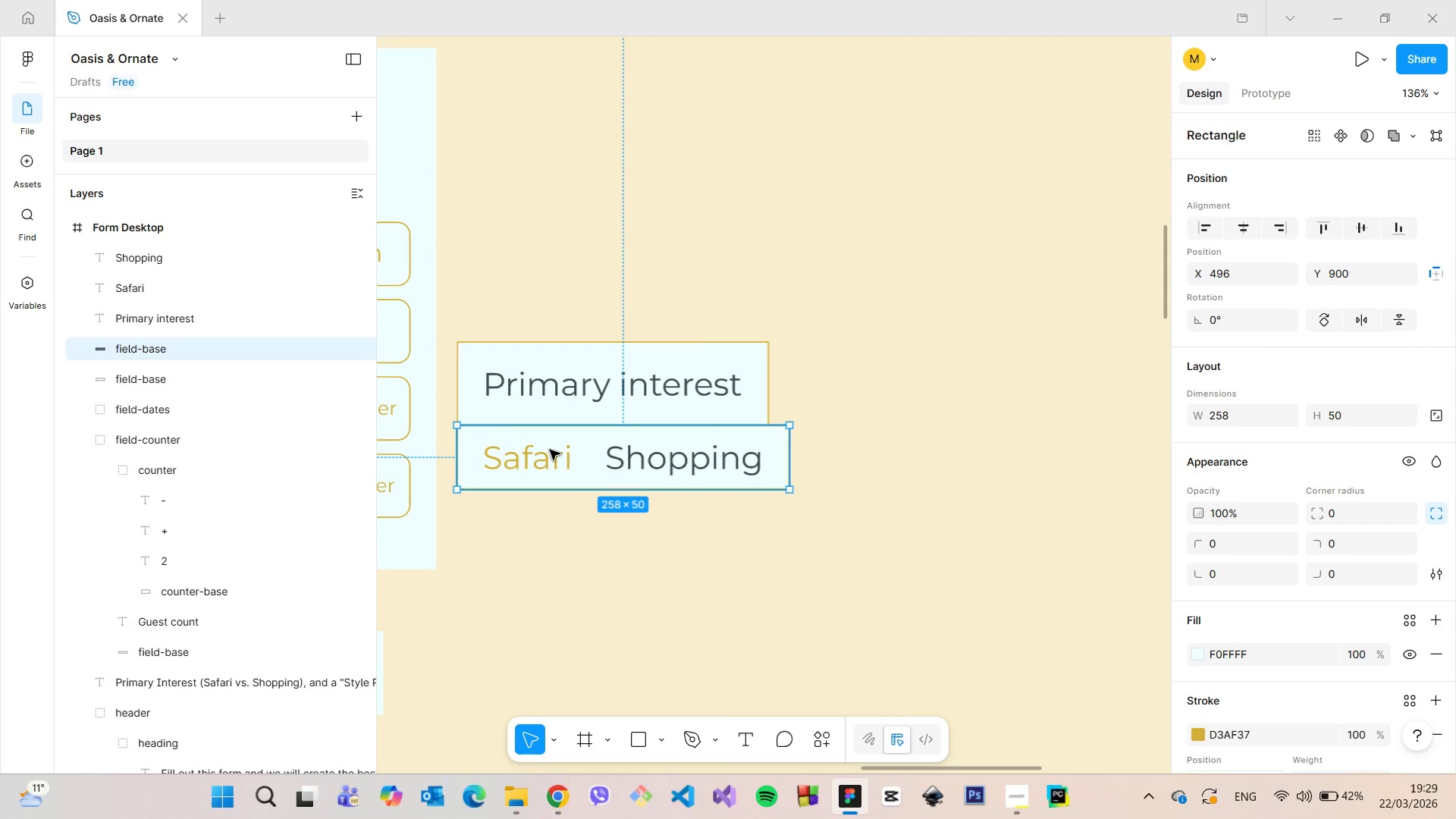 
scroll: coordinate [547, 451], scroll_direction: up, amount: 4.0
 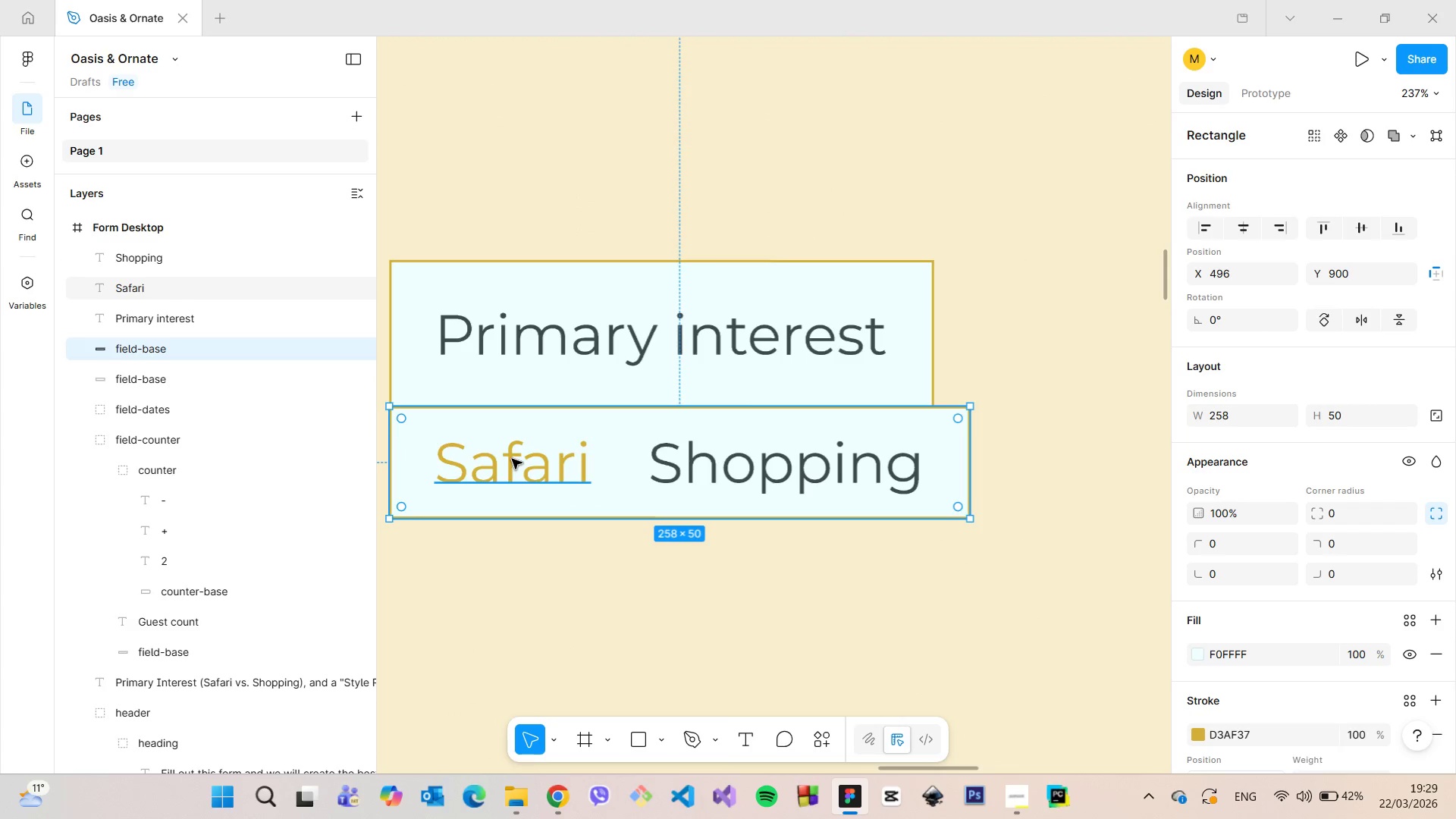 
left_click([512, 460])
 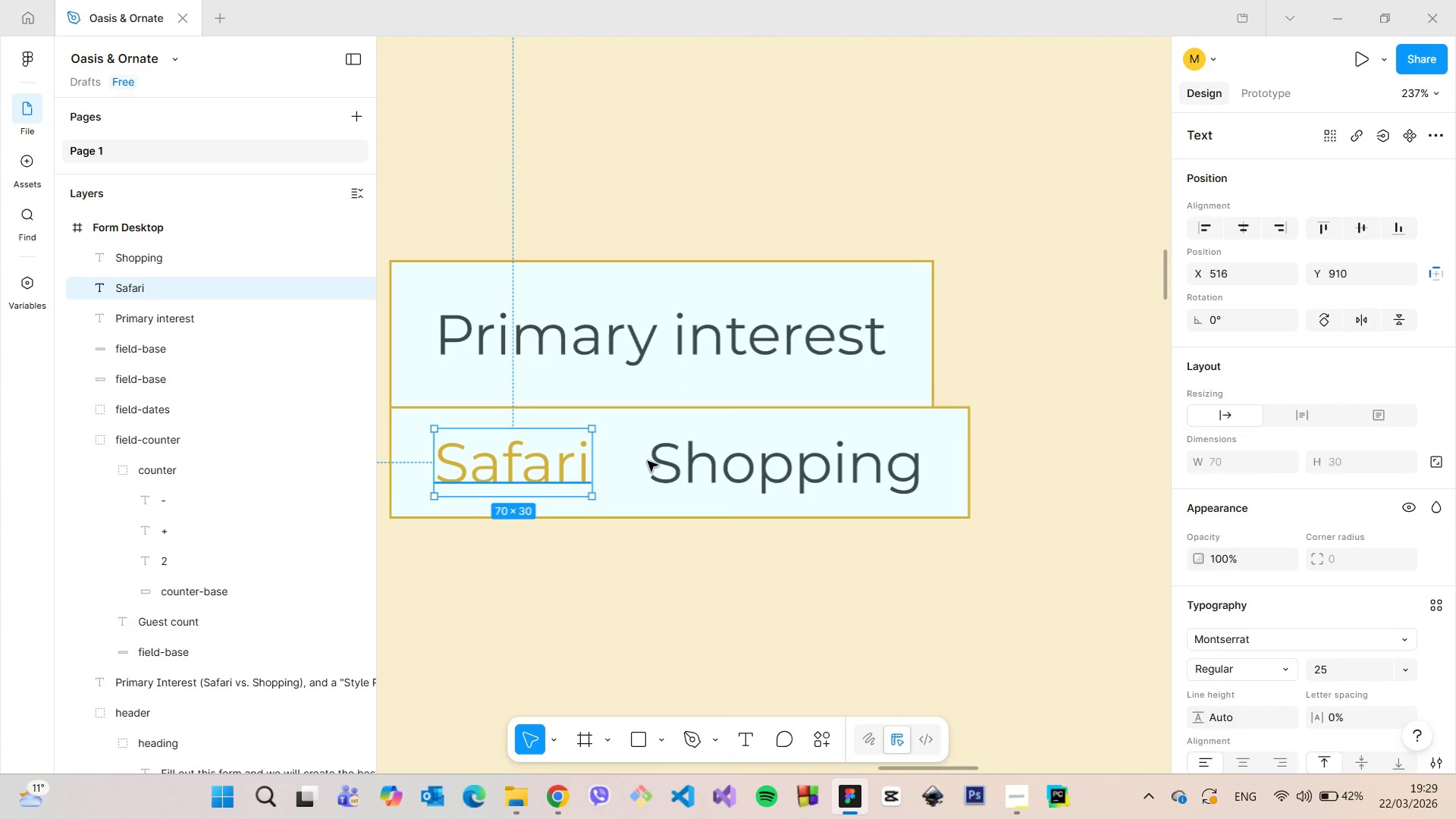 
hold_key(key=ShiftLeft, duration=0.66)
left_click([679, 460])
 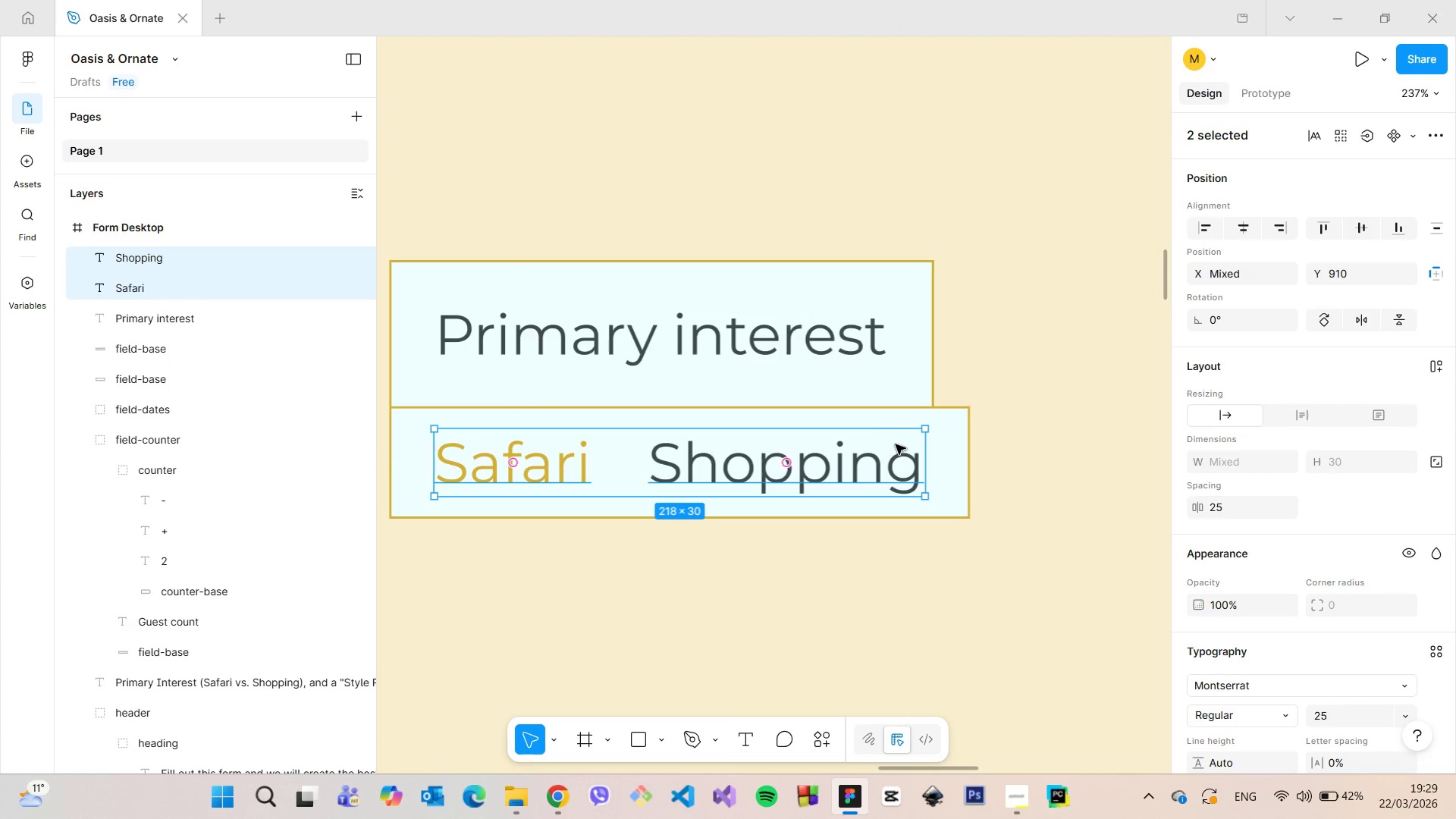 
hold_key(key=AltLeft, duration=0.86)
 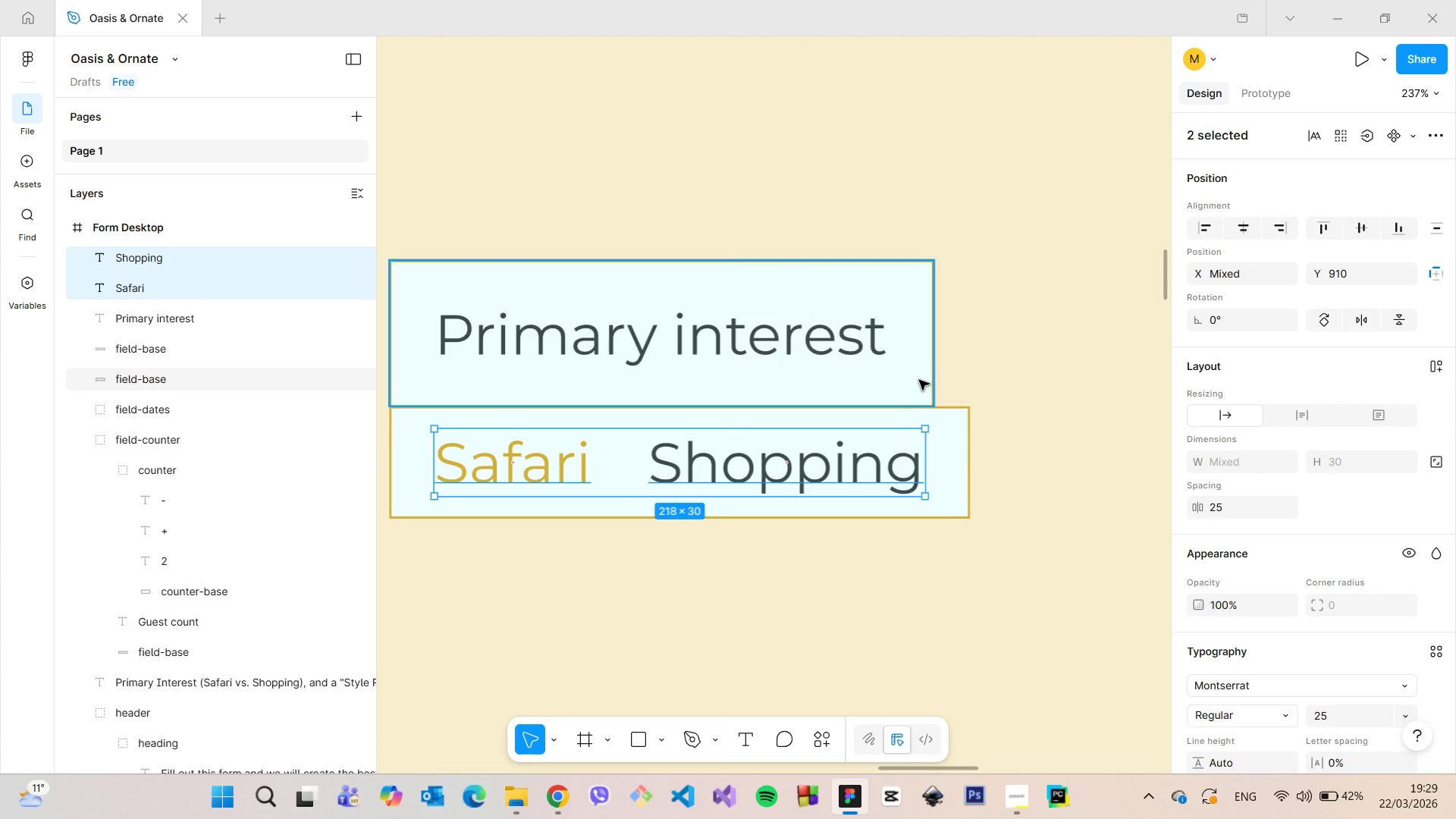 
left_click([919, 378])
 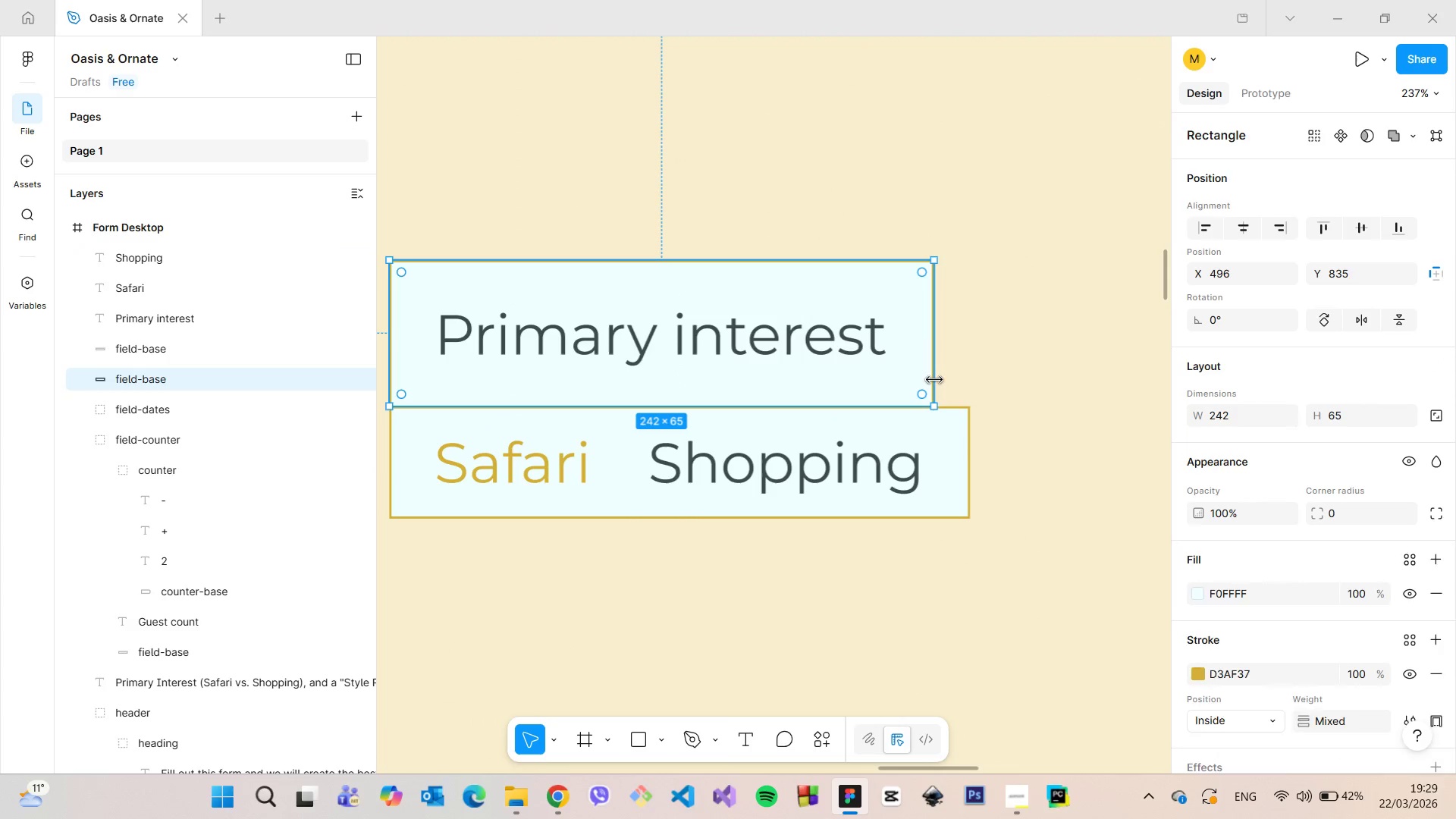 
left_click_drag(start_coordinate=[934, 380], to_coordinate=[971, 382])
 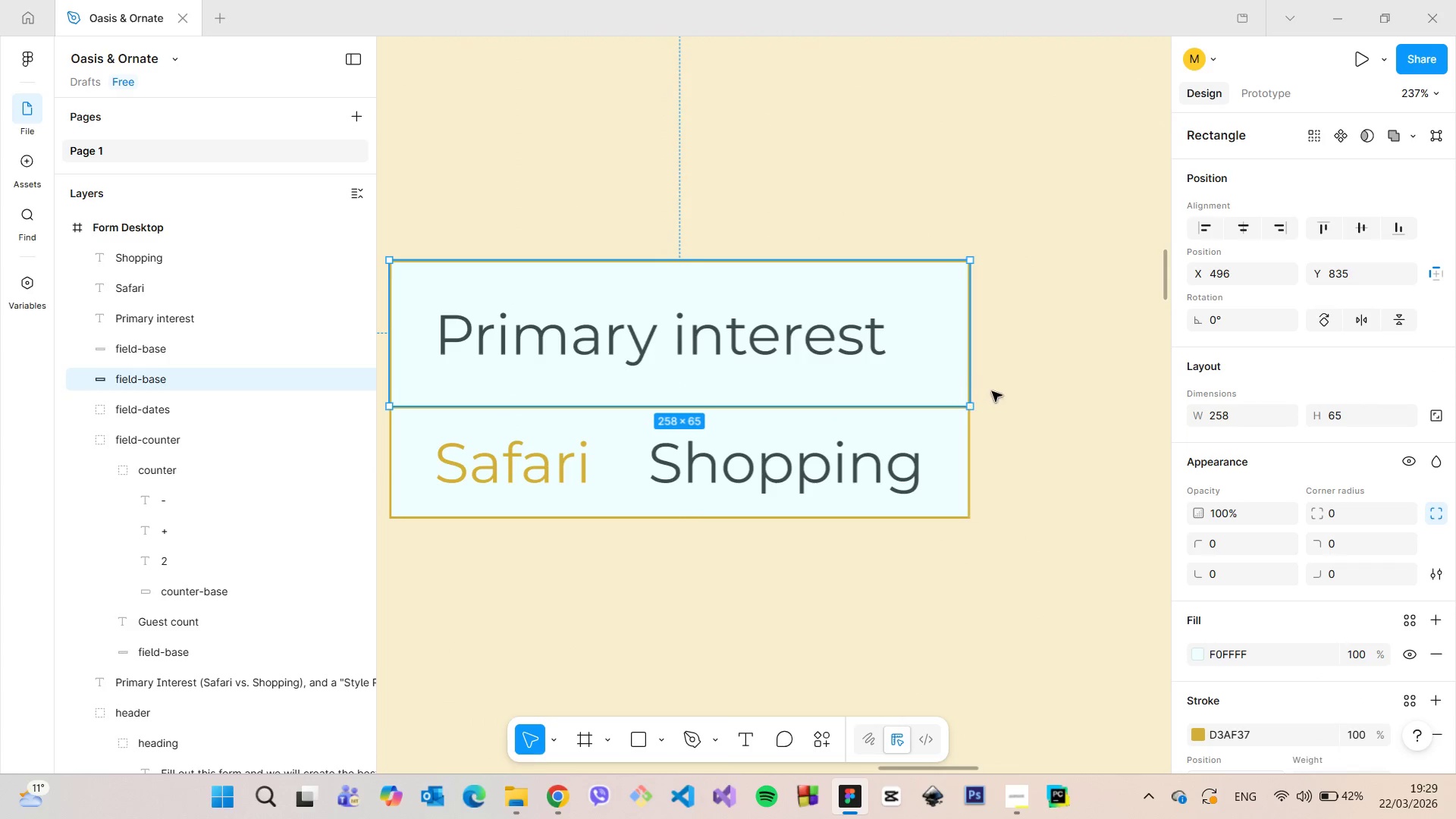 
left_click([996, 391])
 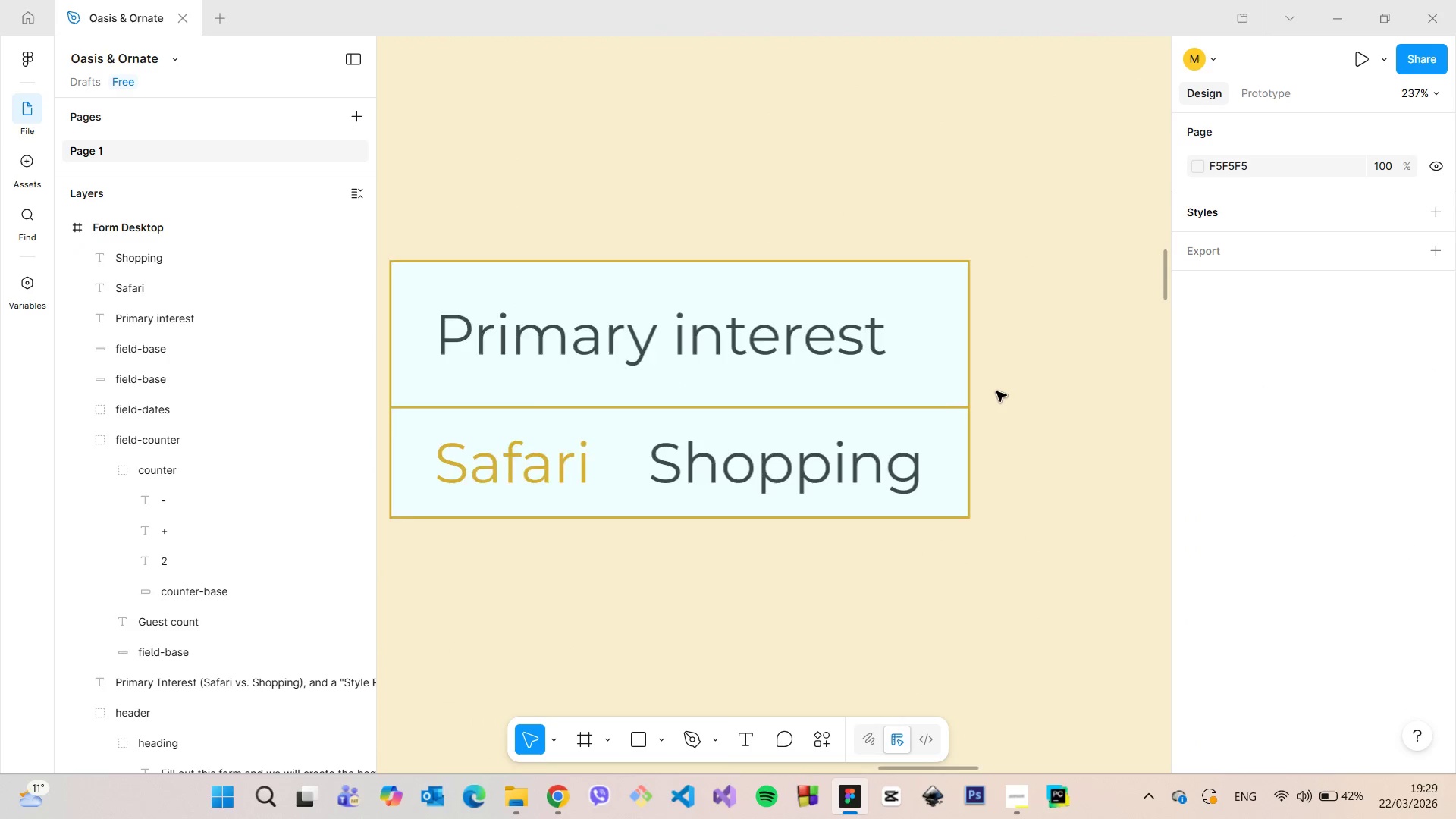 
scroll: coordinate [993, 390], scroll_direction: down, amount: 9.0
 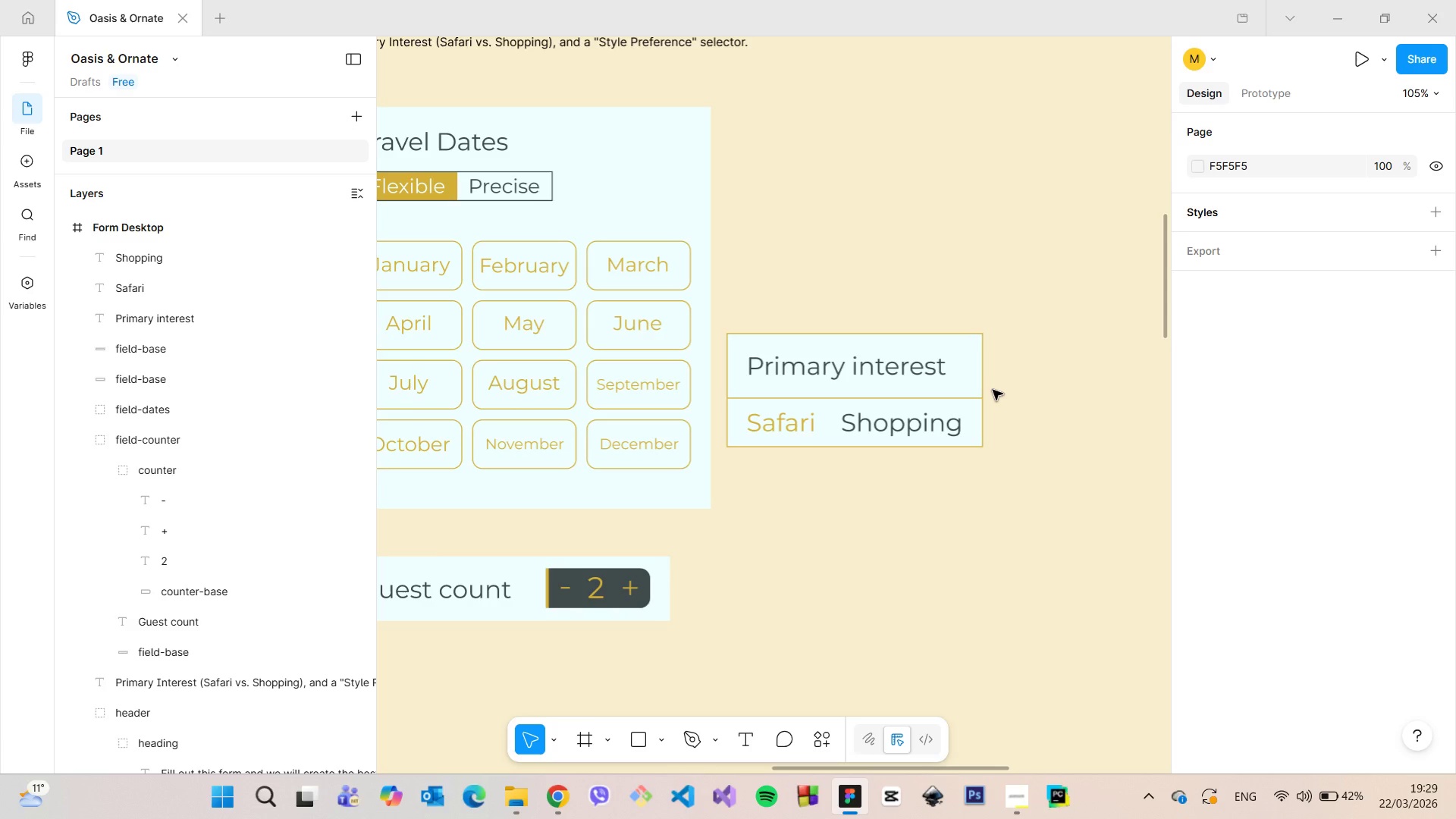 
left_click([898, 360])
 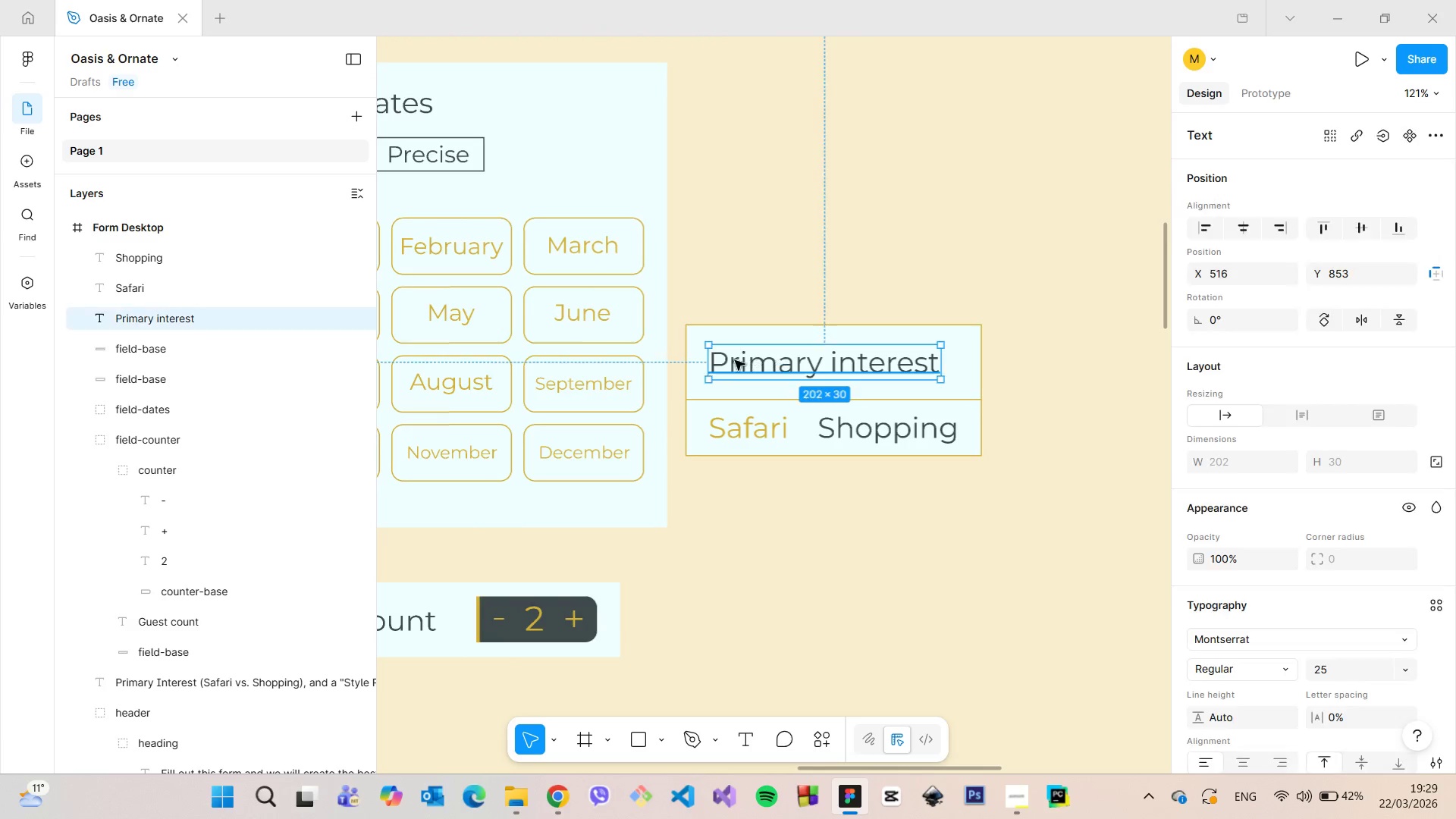 
scroll: coordinate [992, 390], scroll_direction: up, amount: 3.0
 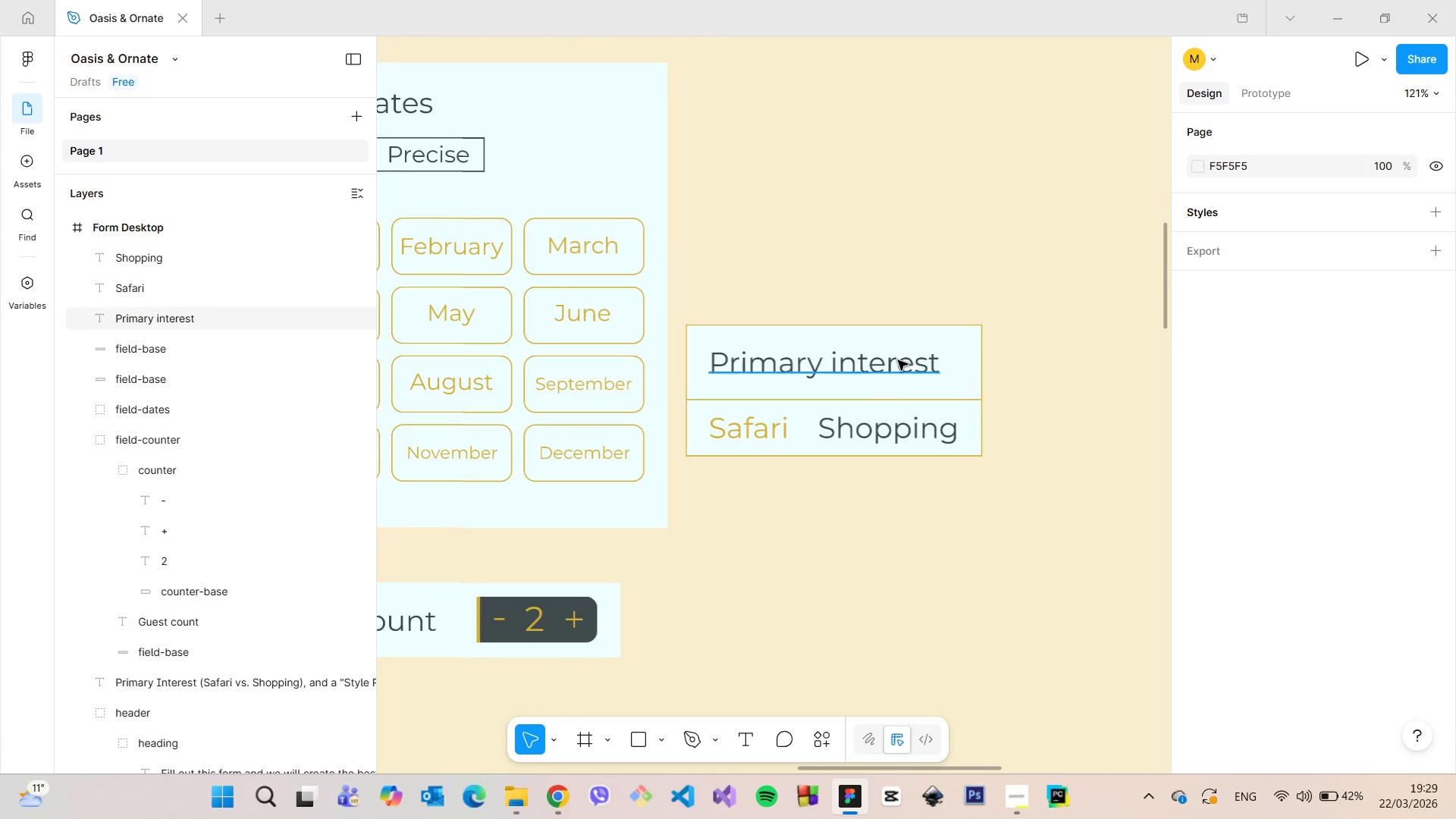 
hold_key(key=AltLeft, duration=0.61)
 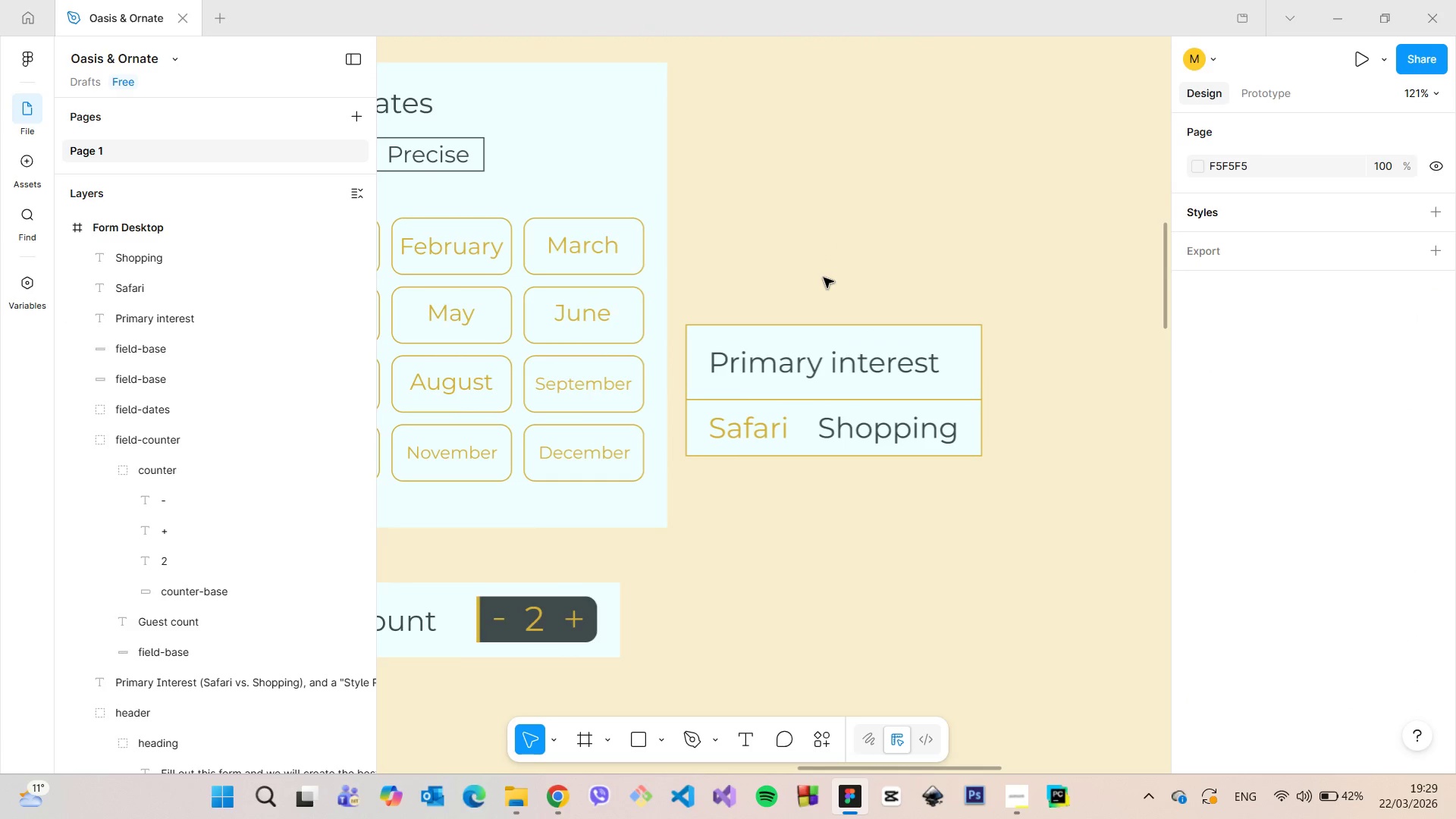 
hold_key(key=AltLeft, duration=18.84)
left_click([824, 278])
 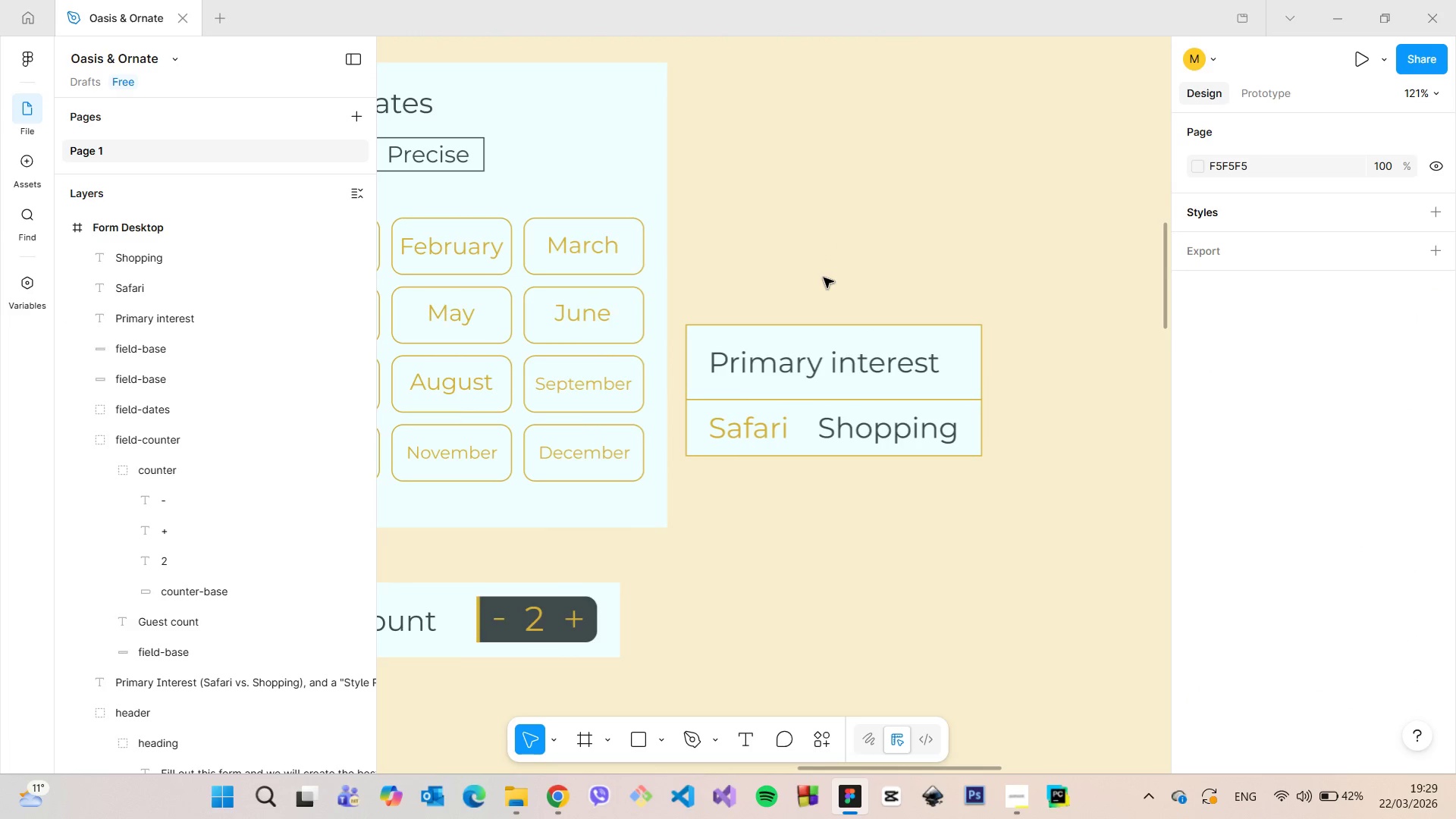 
scroll: coordinate [824, 278], scroll_direction: down, amount: 6.0
 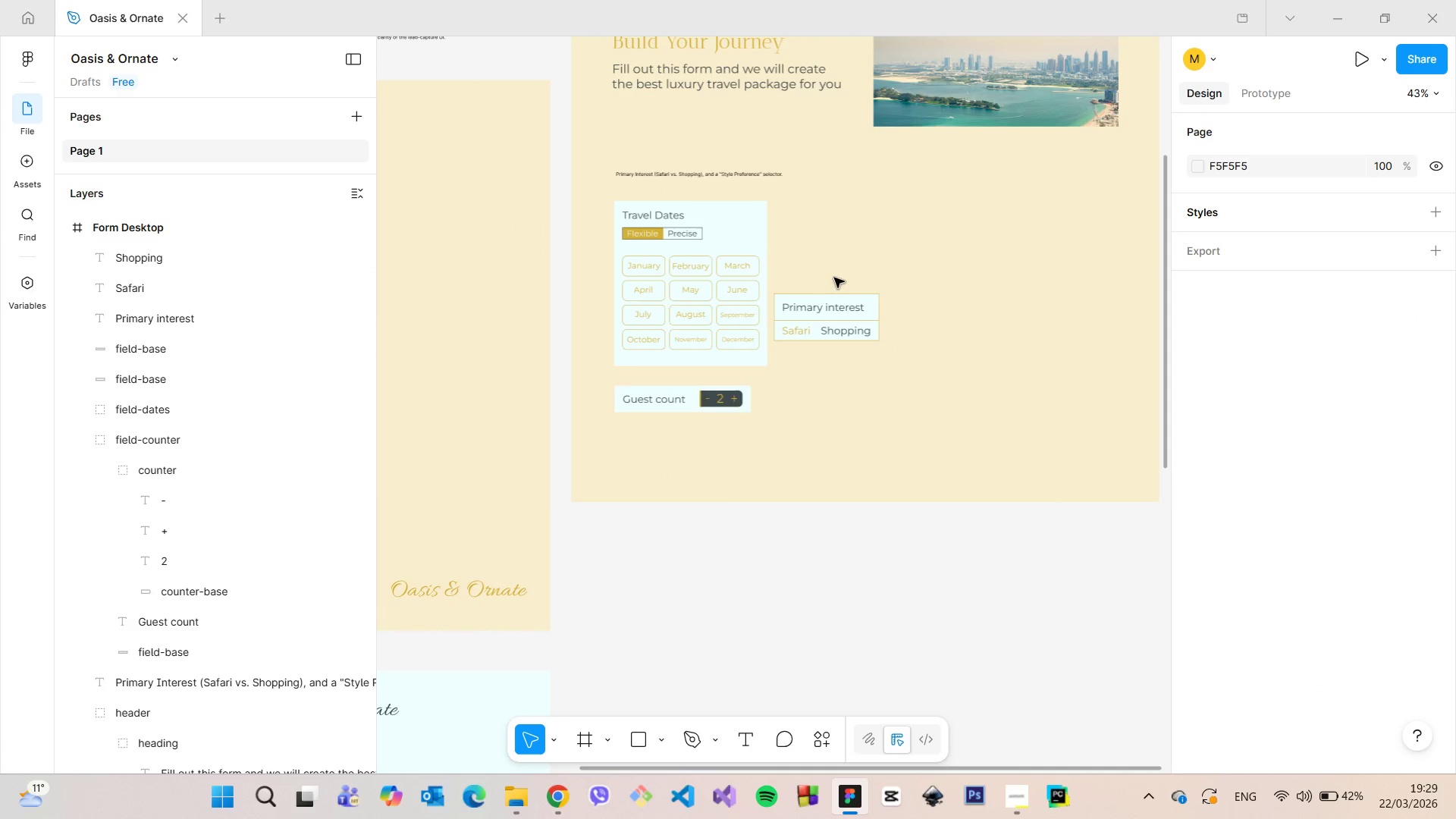 
scroll: coordinate [839, 285], scroll_direction: up, amount: 9.0
 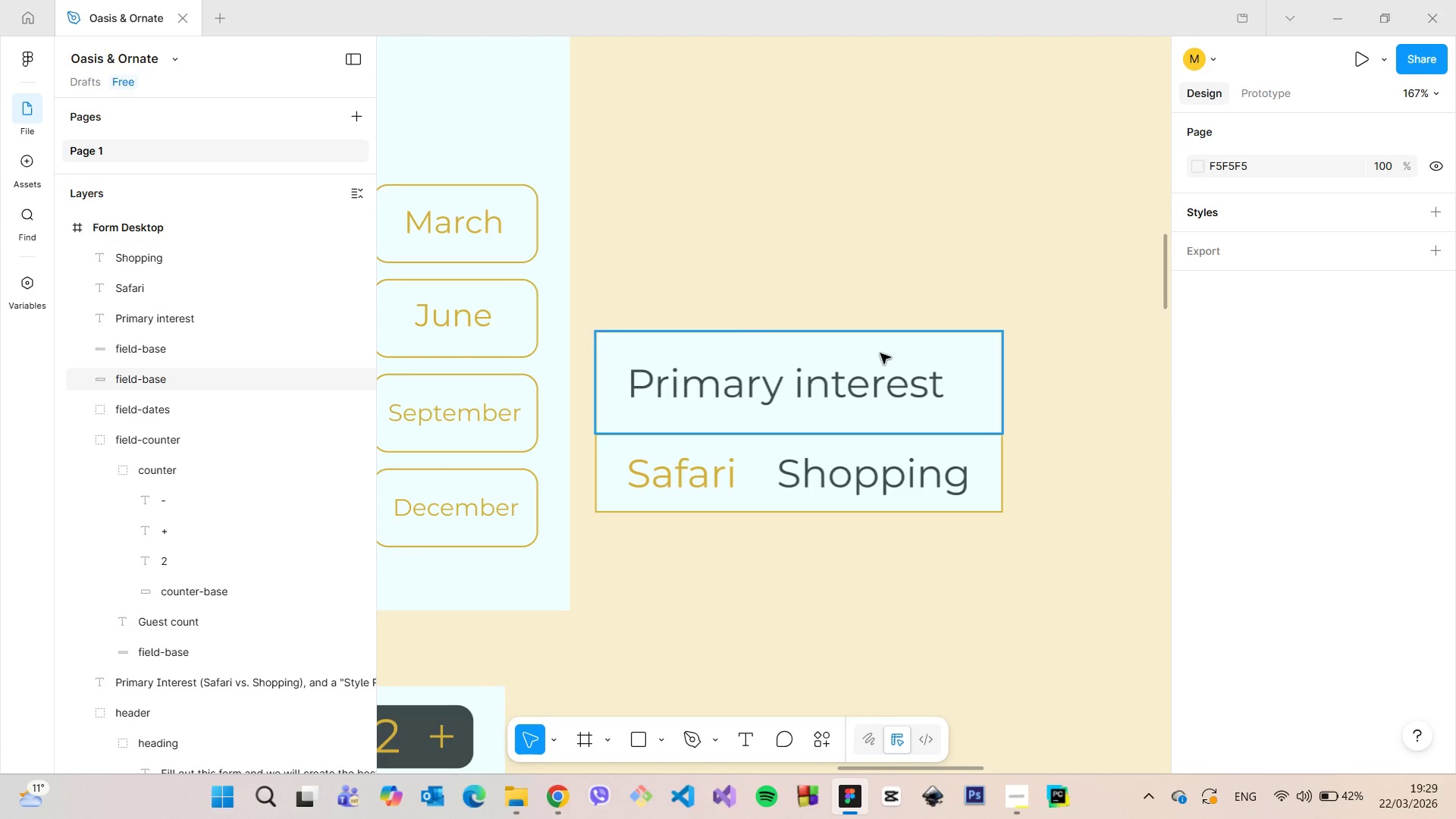 
left_click([880, 353])
 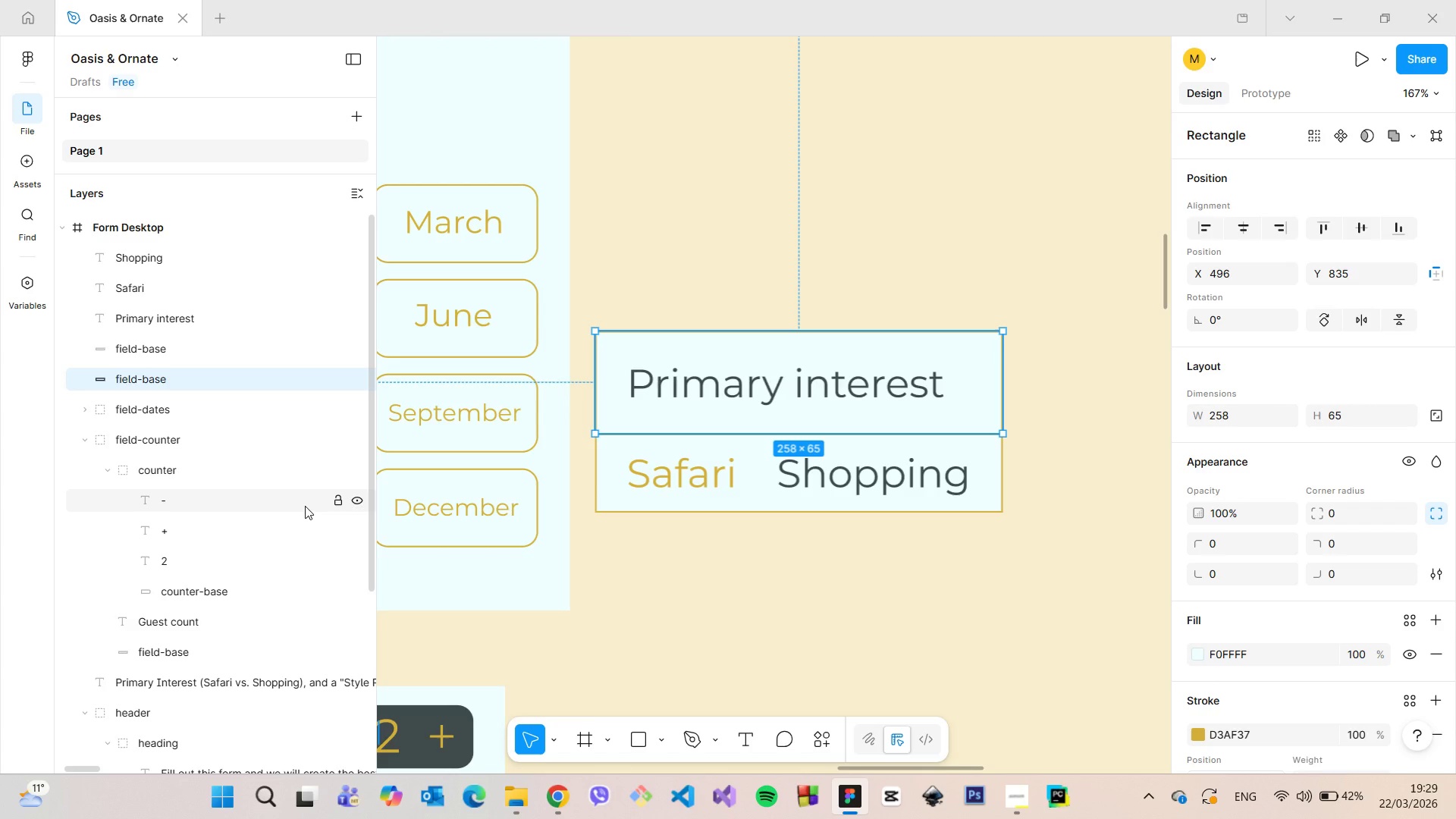 
left_click([612, 460])
 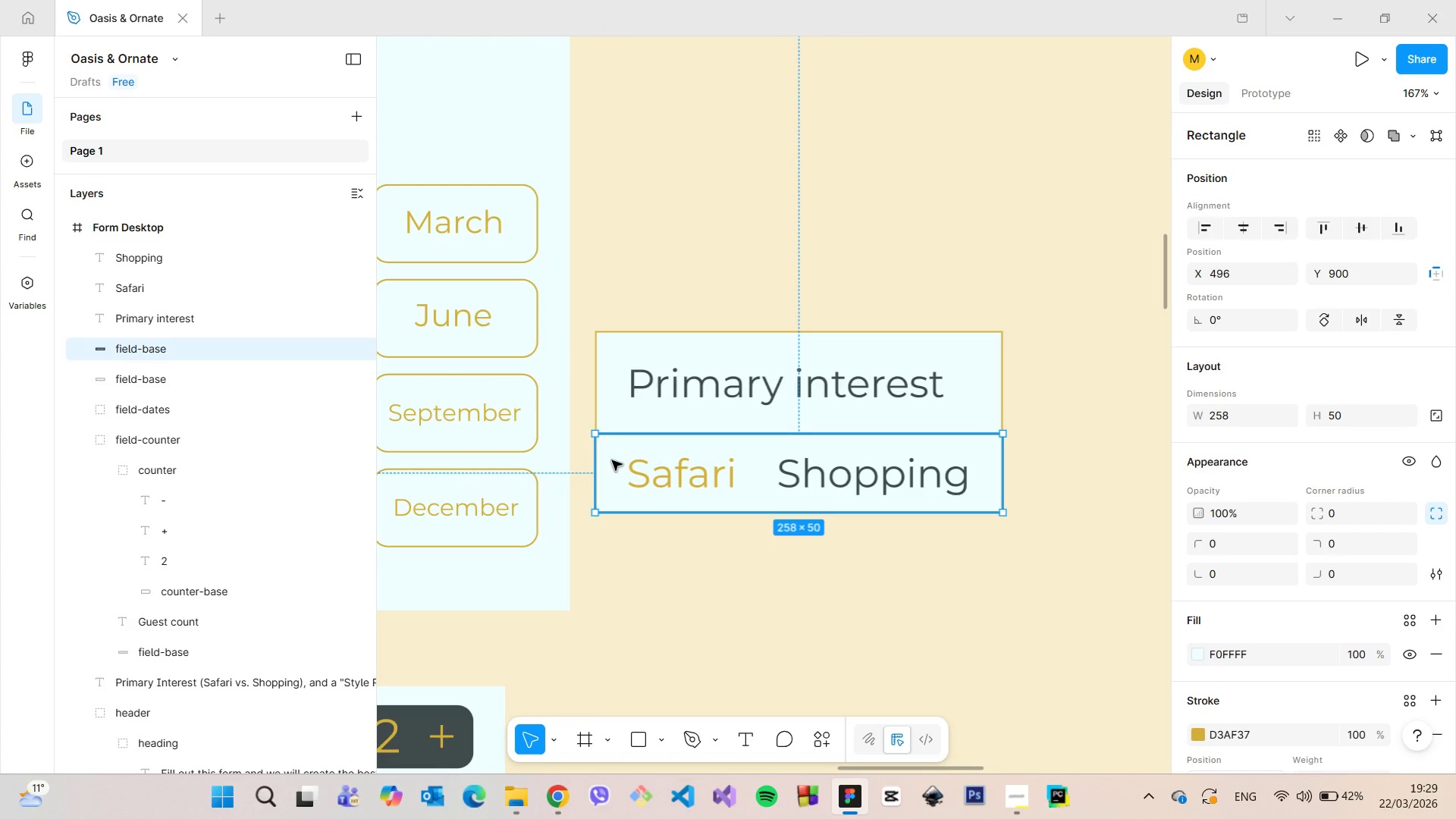 
key(Backspace)
 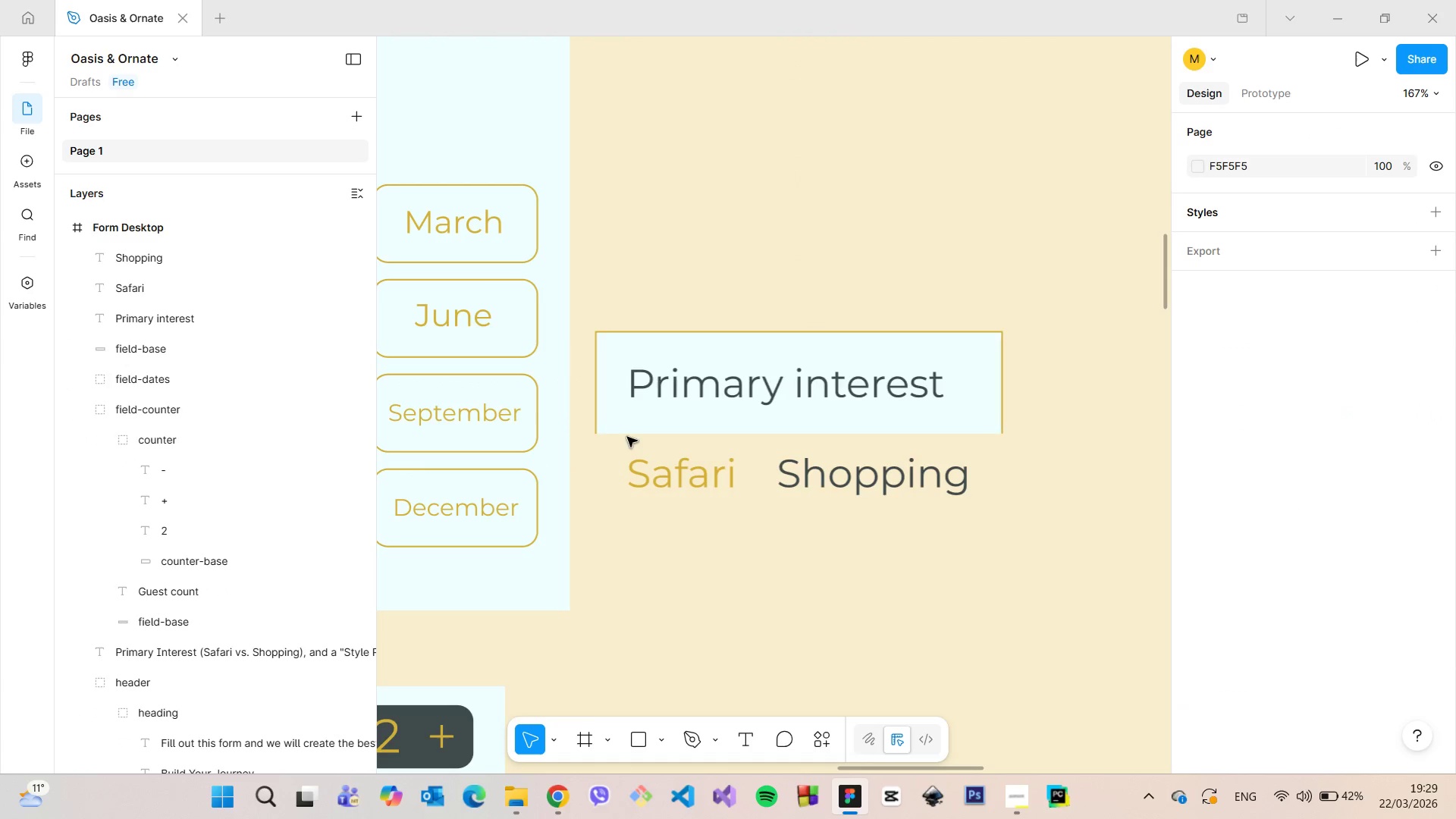 
left_click([630, 432])
 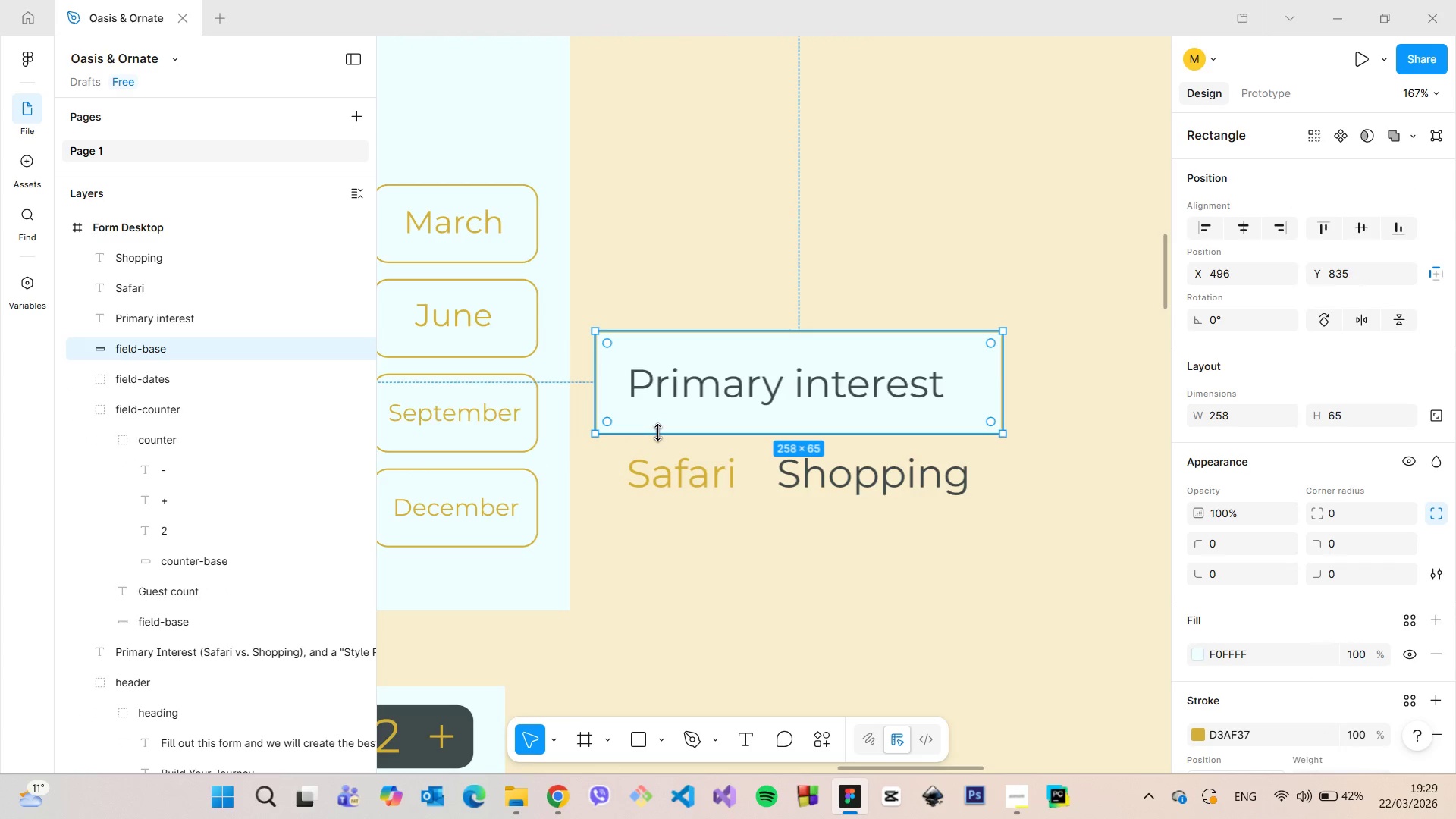 
left_click_drag(start_coordinate=[657, 432], to_coordinate=[668, 514])
 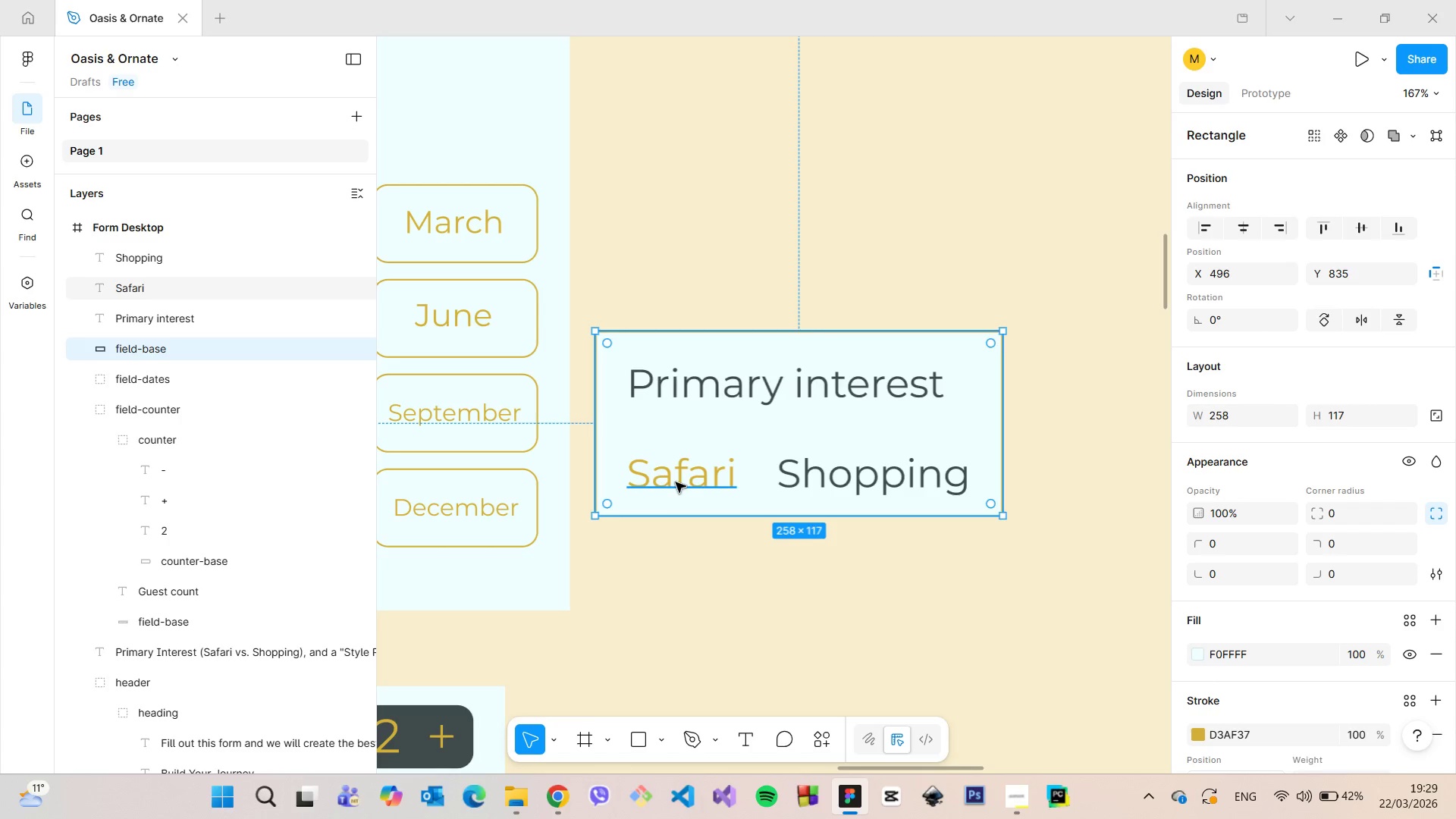 
left_click([676, 482])
 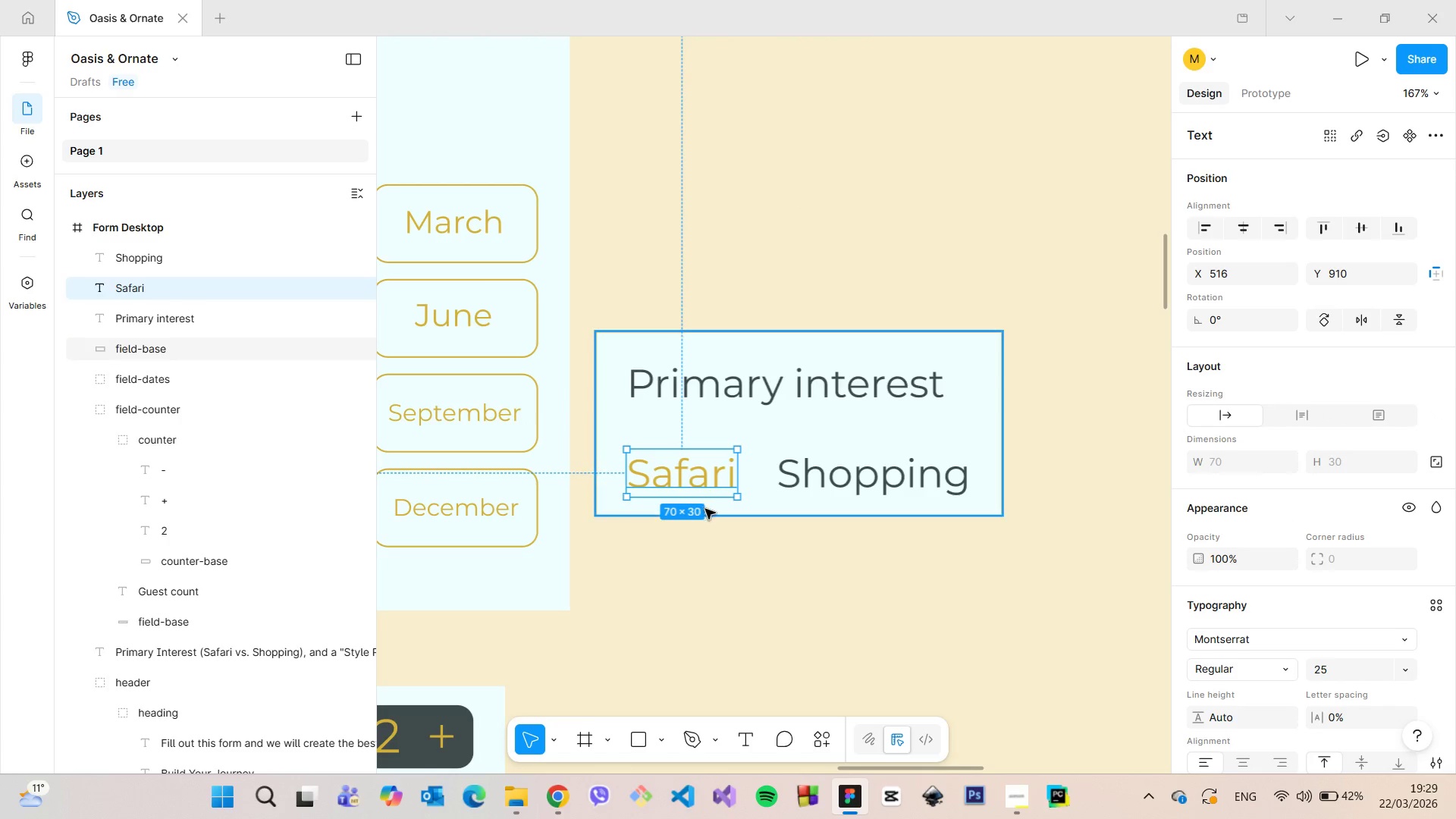 
hold_key(key=AltLeft, duration=0.75)
 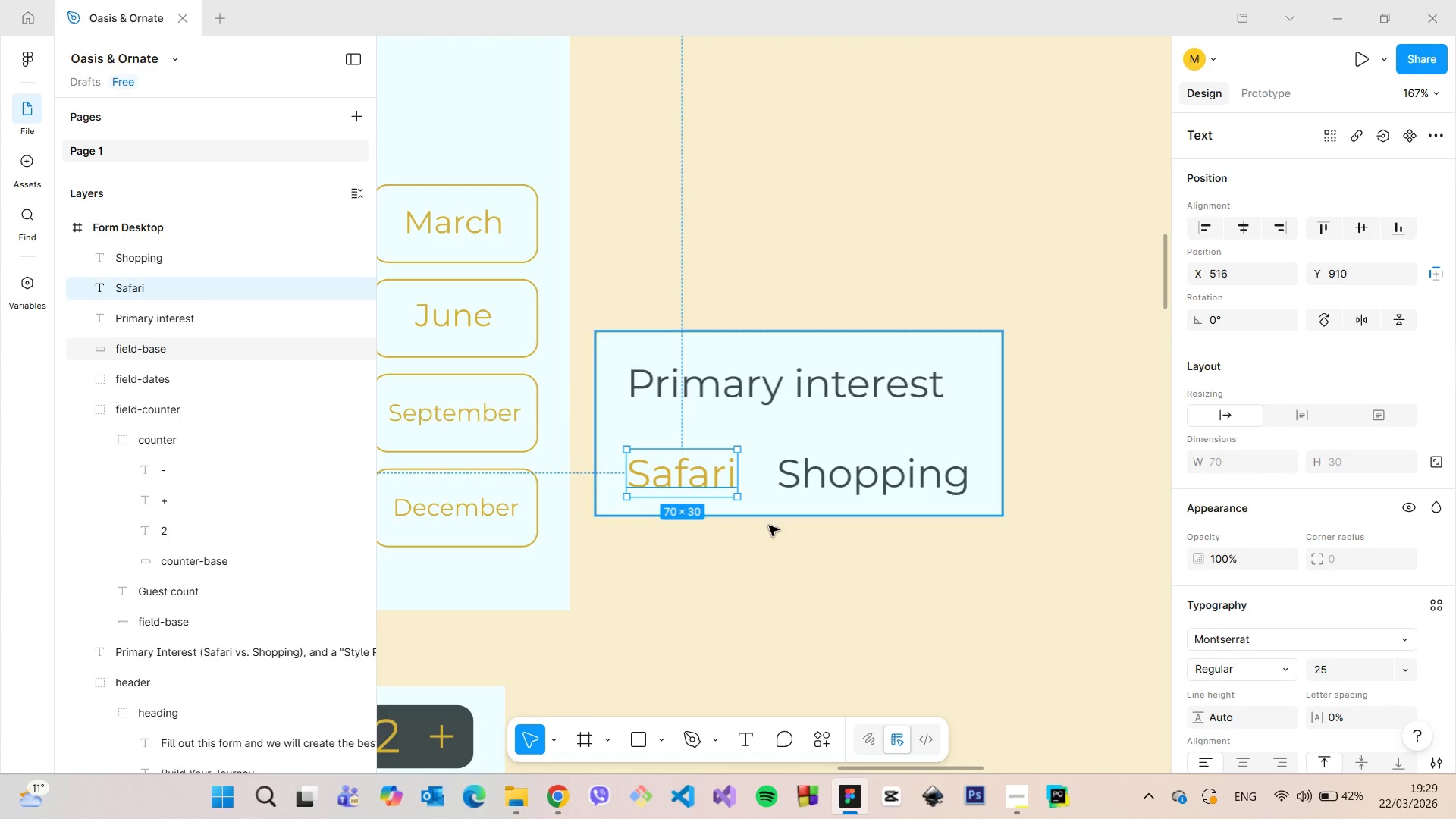 
left_click([769, 516])
 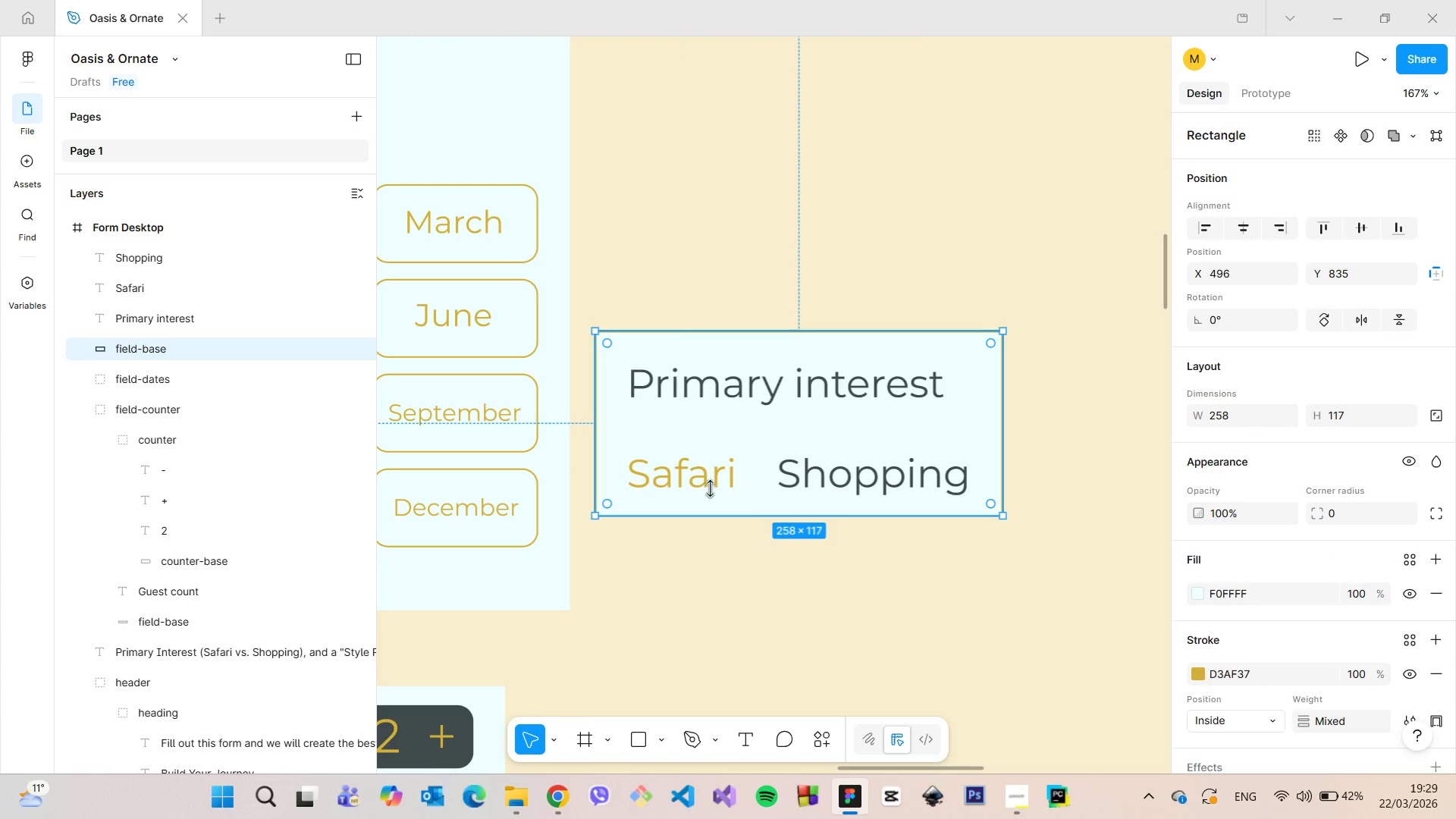 
hold_key(key=AltLeft, duration=0.84)
 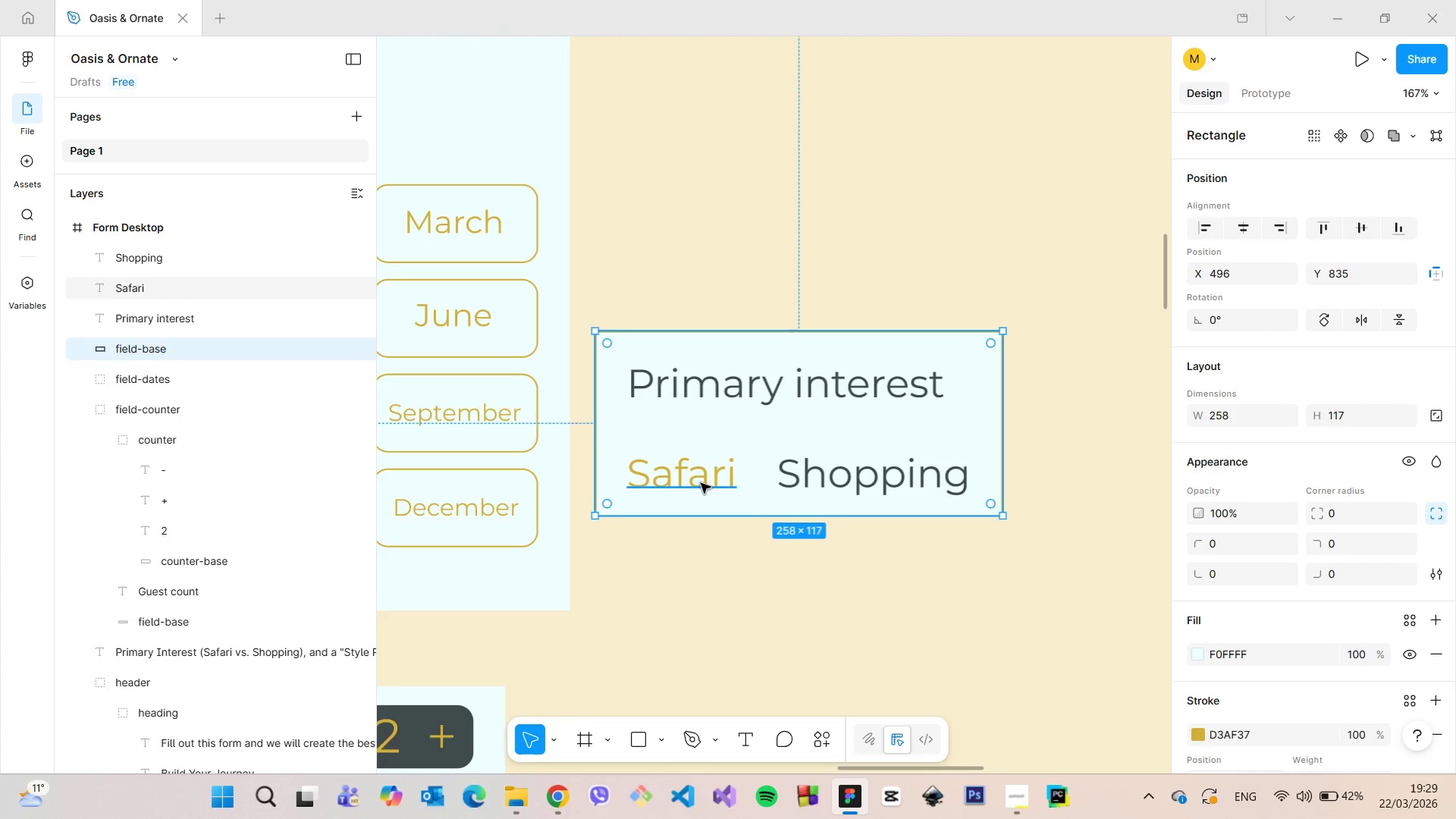 
scroll: coordinate [758, 533], scroll_direction: up, amount: 24.0
 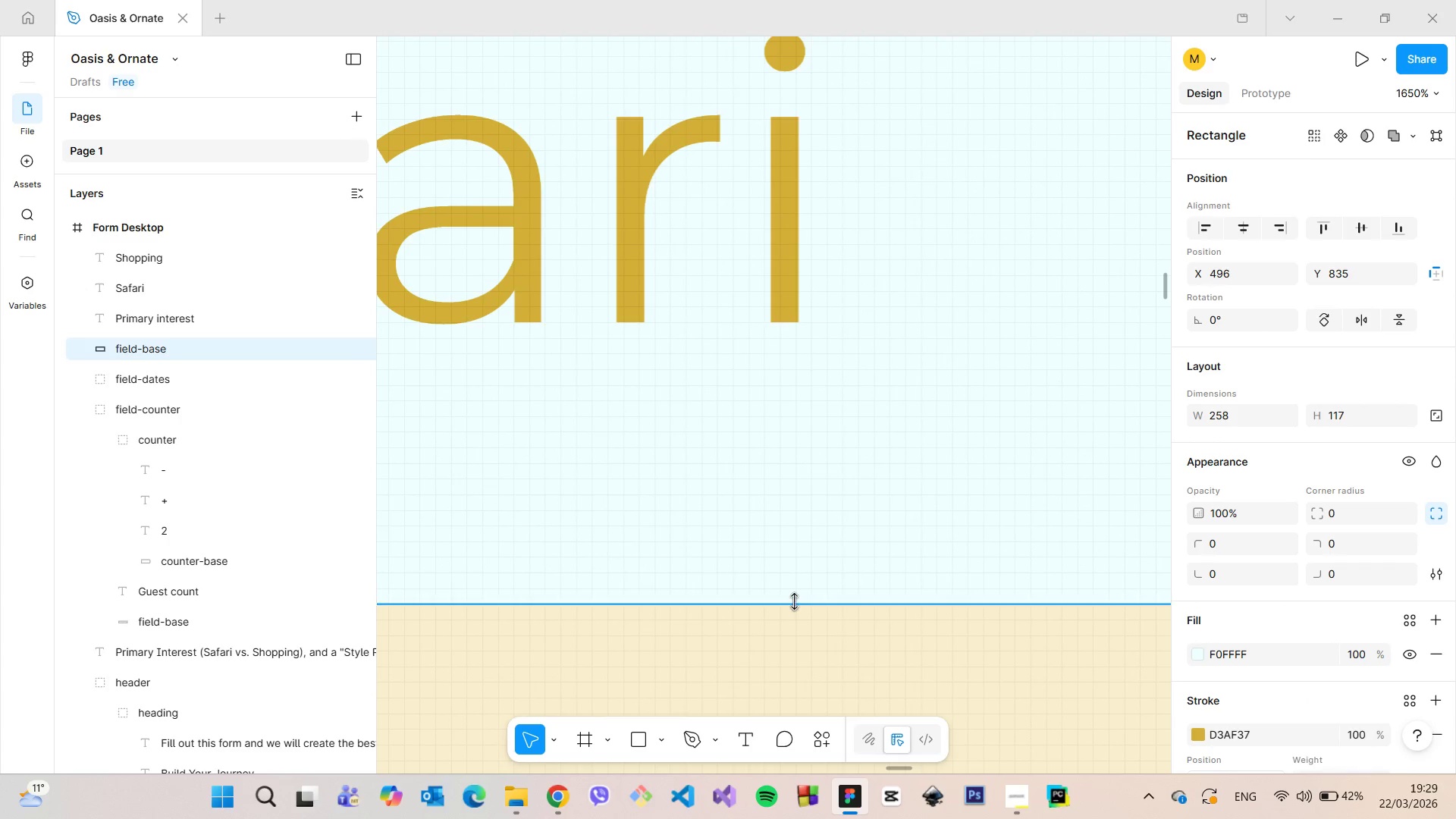 
left_click_drag(start_coordinate=[795, 601], to_coordinate=[793, 575])
 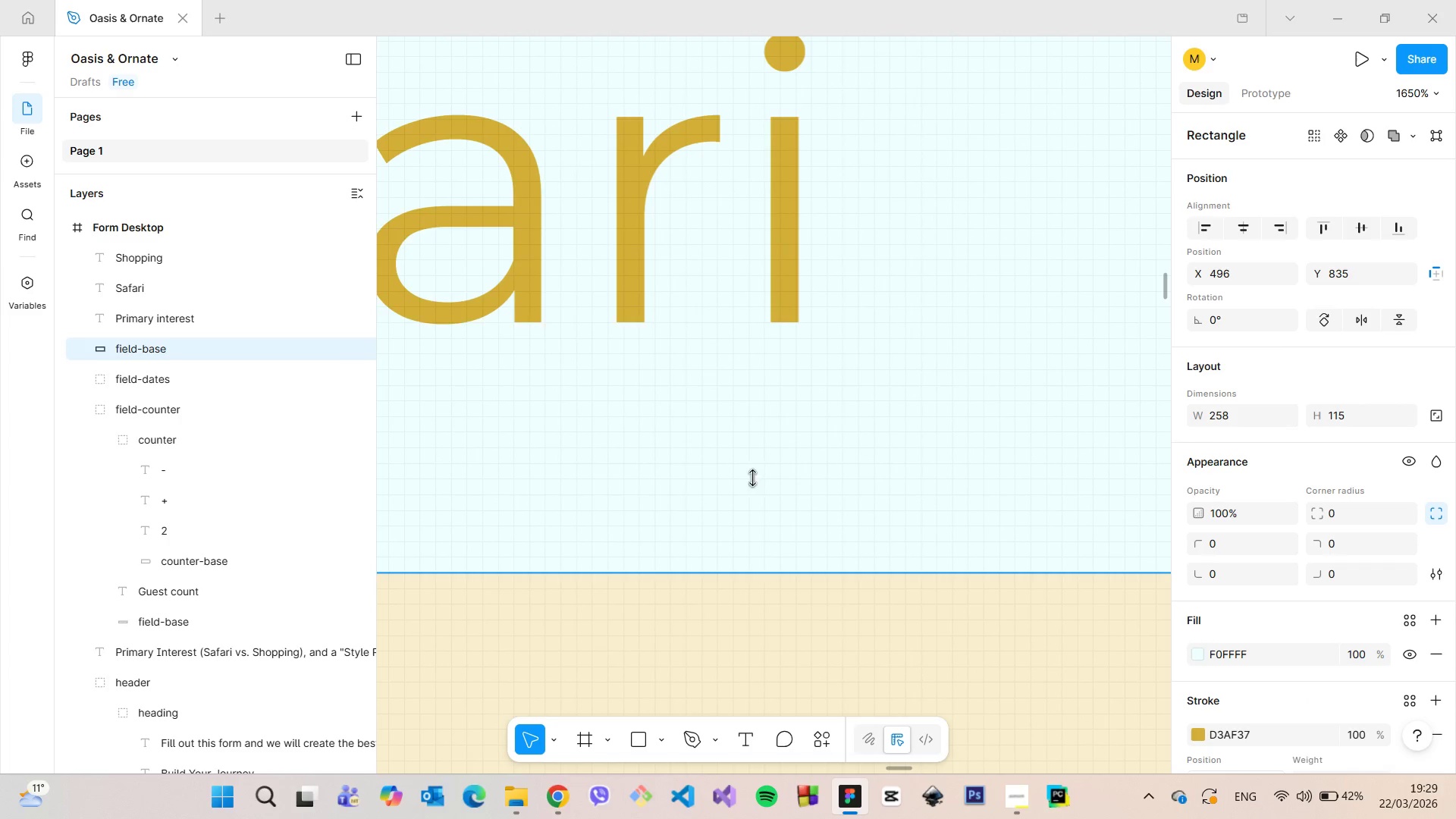 
hold_key(key=AltLeft, duration=0.53)
 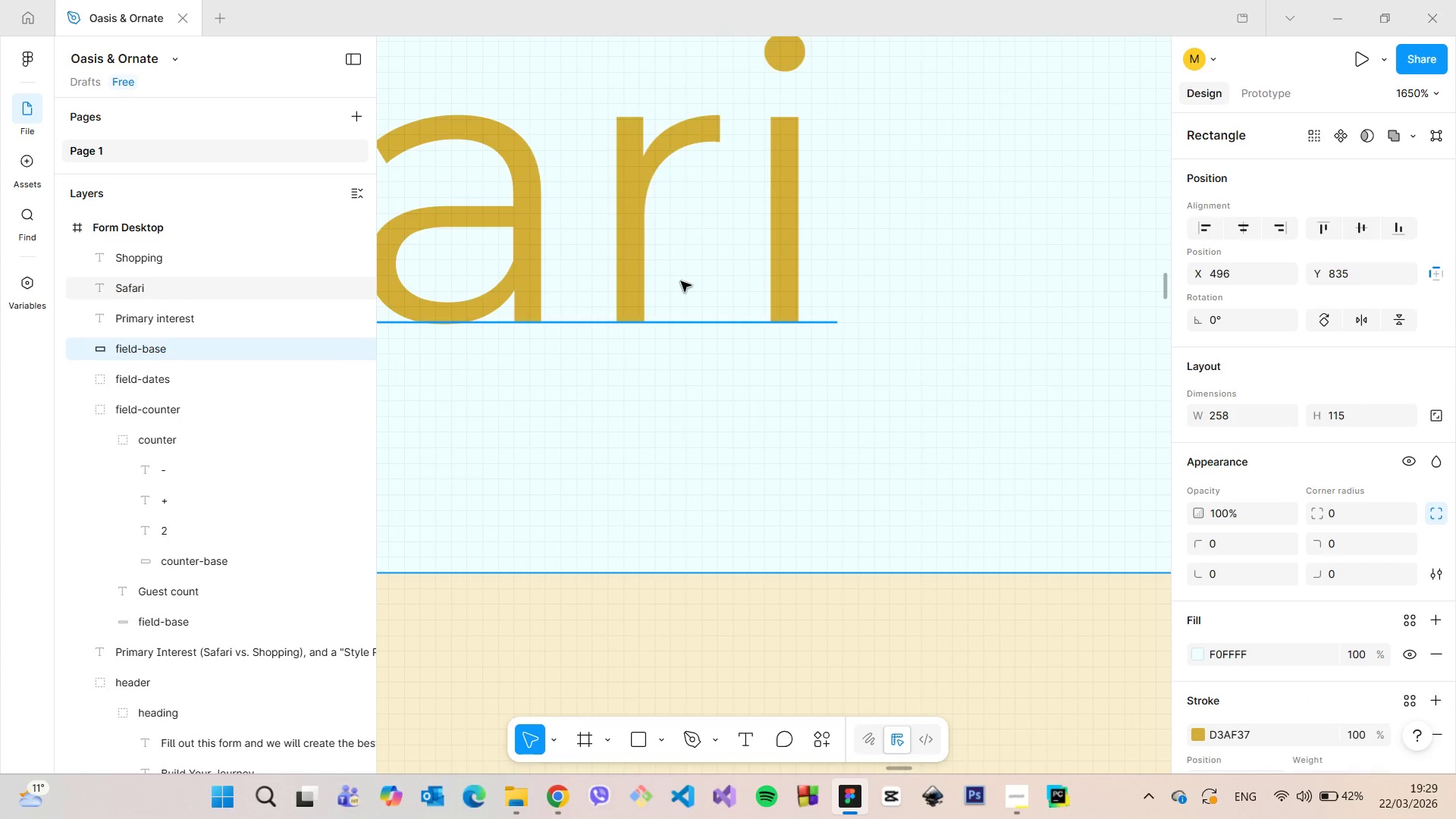 
scroll: coordinate [1335, 595], scroll_direction: down, amount: 26.0
 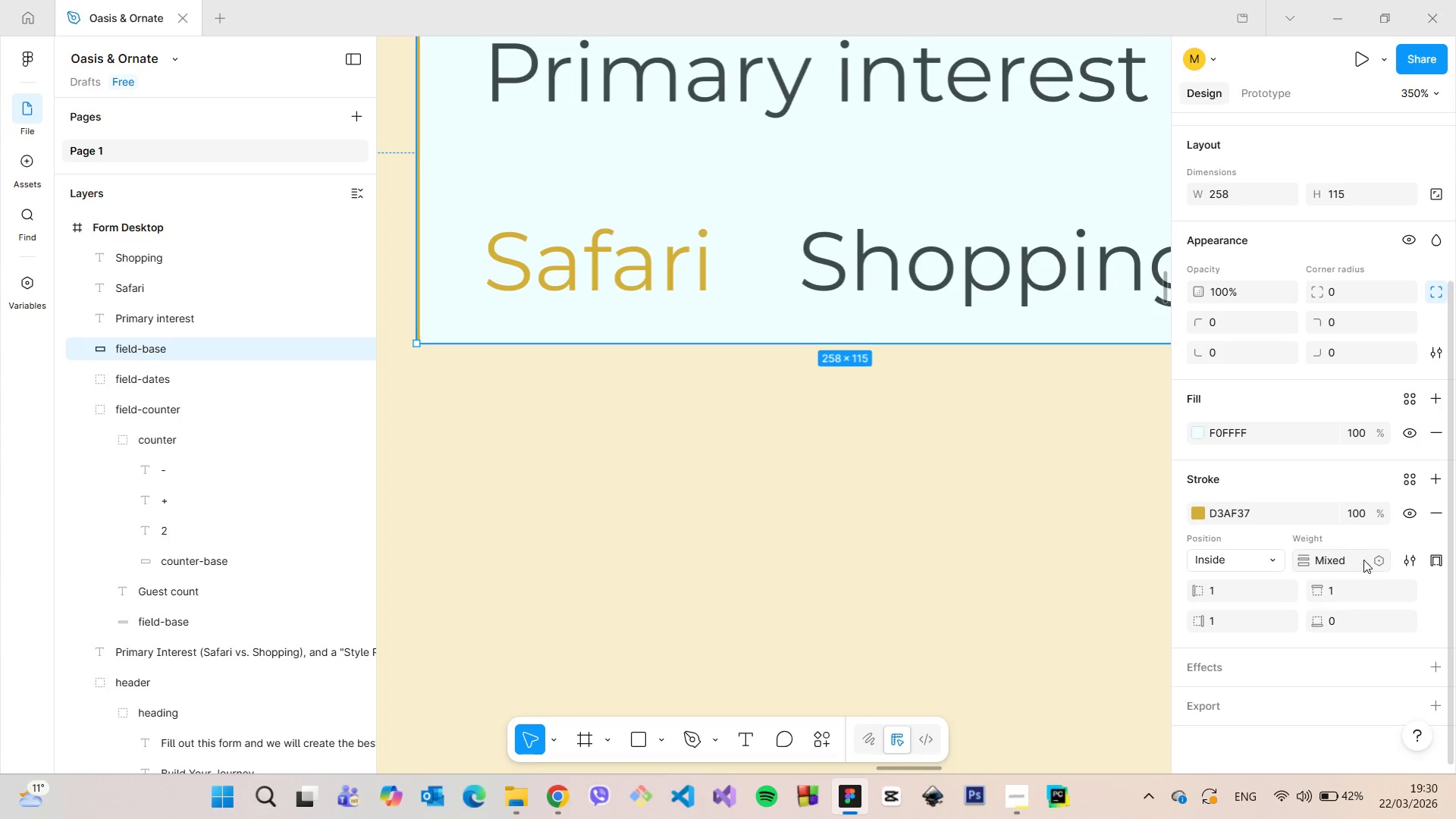 
left_click([1351, 557])
 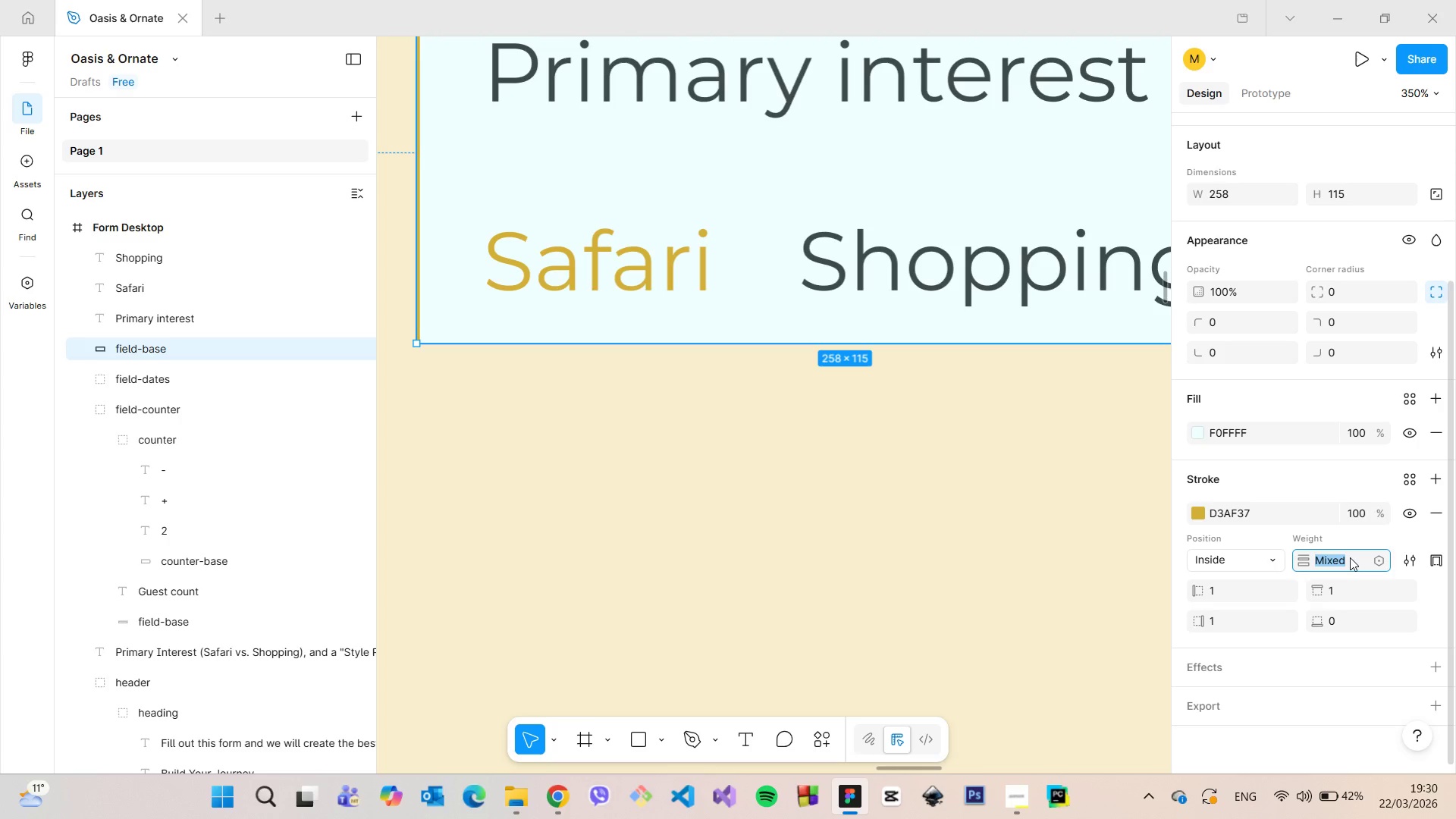 
key(1)
 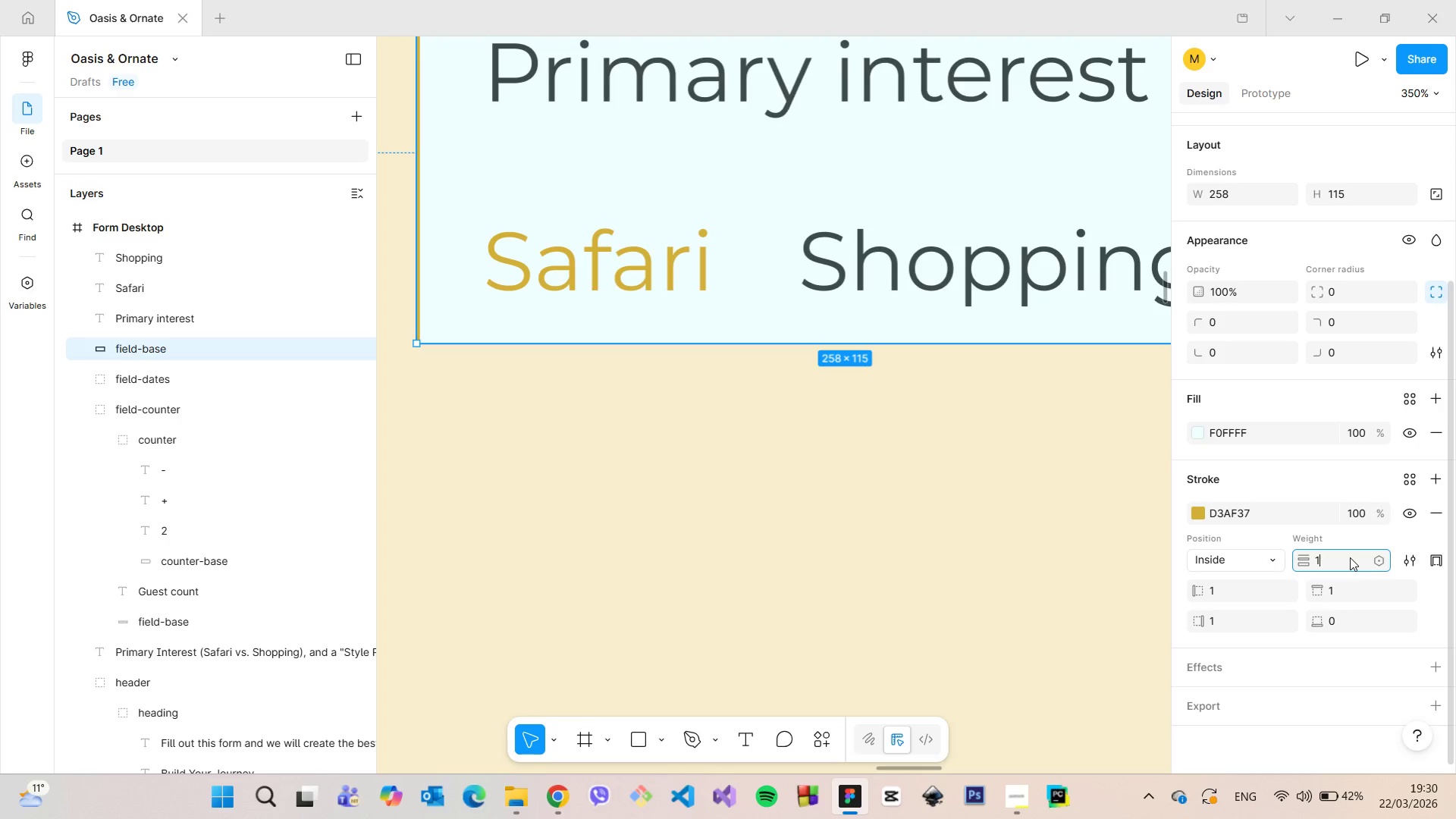 
key(Enter)
 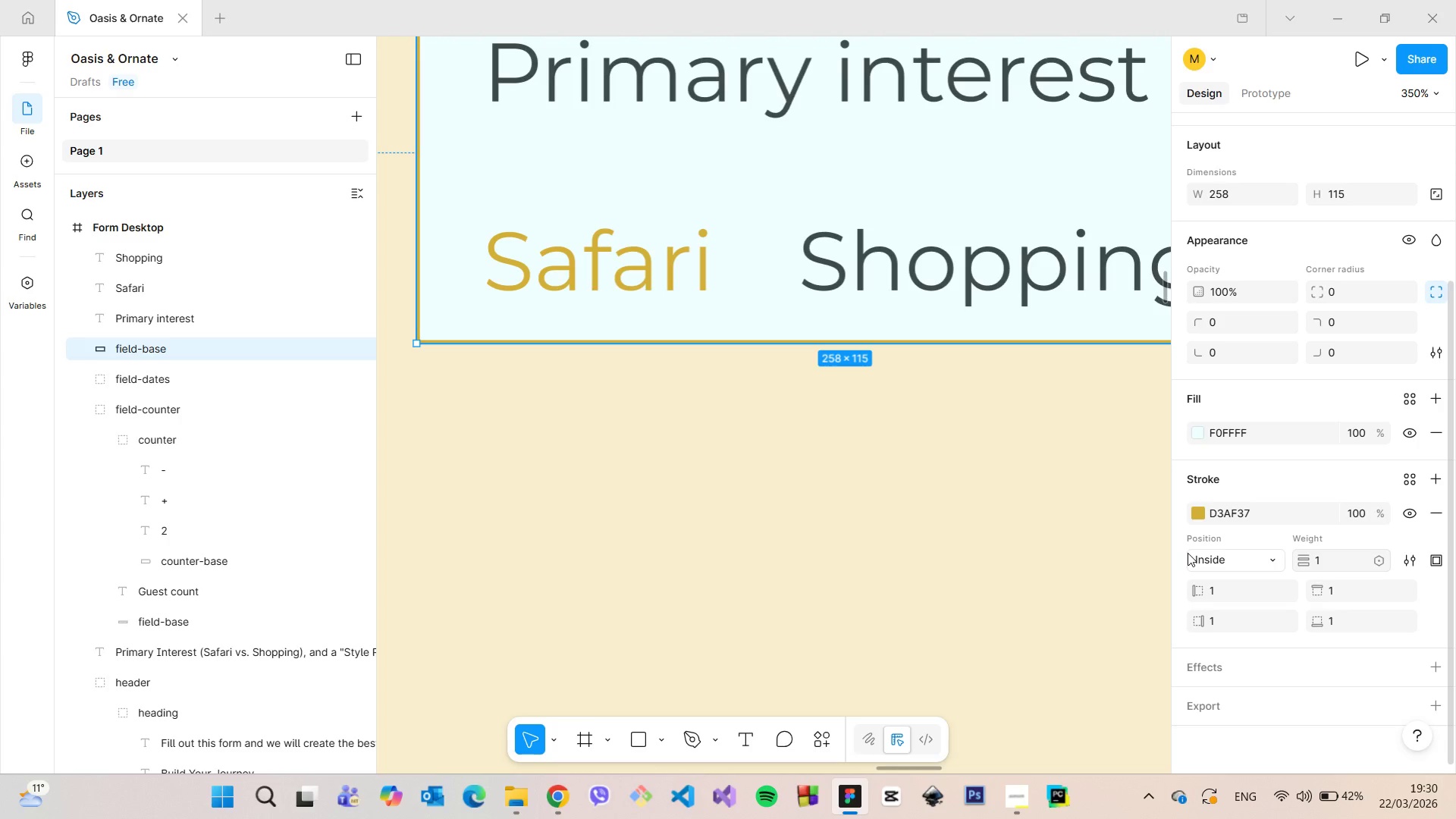 
scroll: coordinate [885, 532], scroll_direction: down, amount: 8.0
 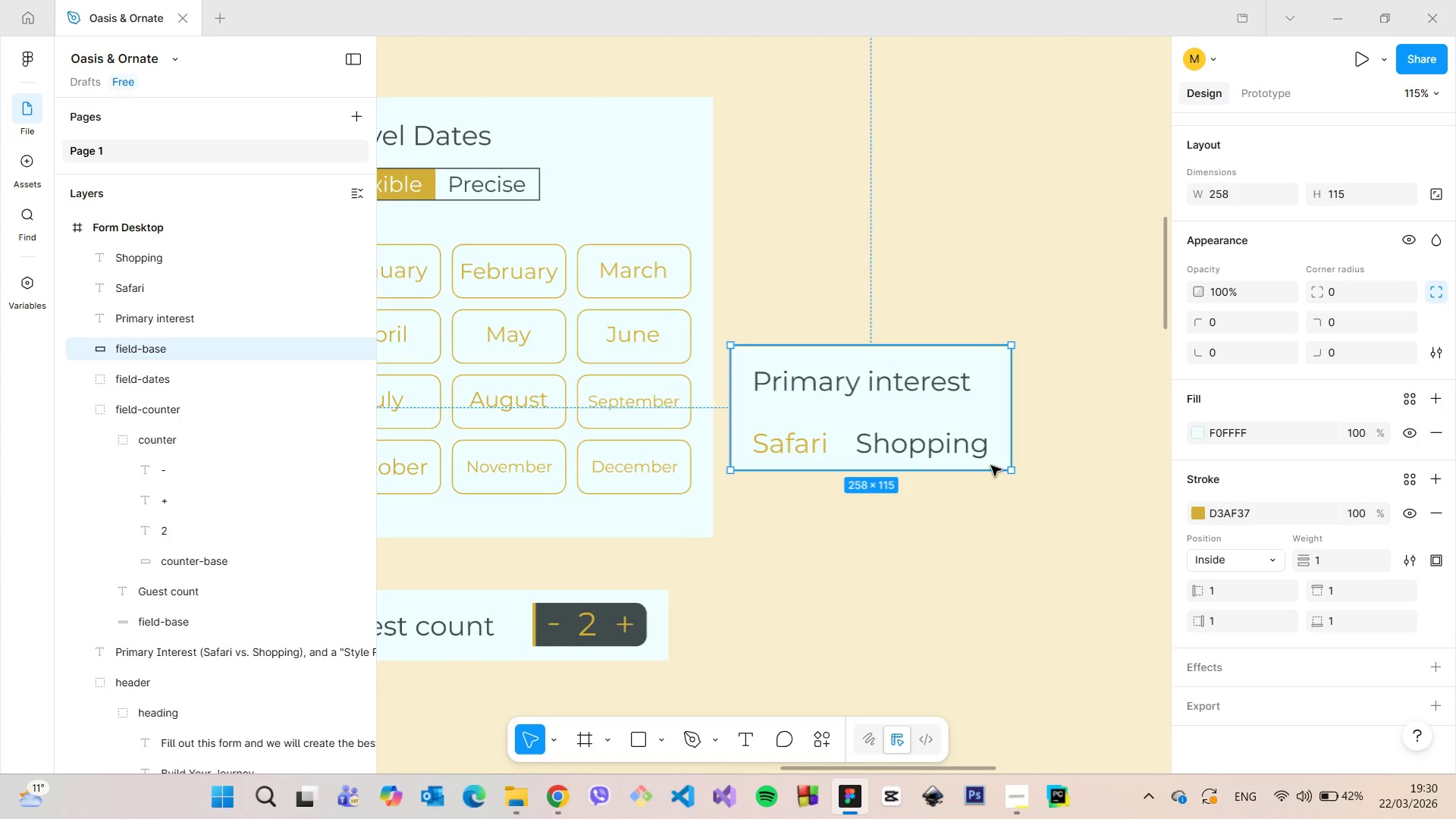 
scroll: coordinate [992, 446], scroll_direction: up, amount: 5.0
 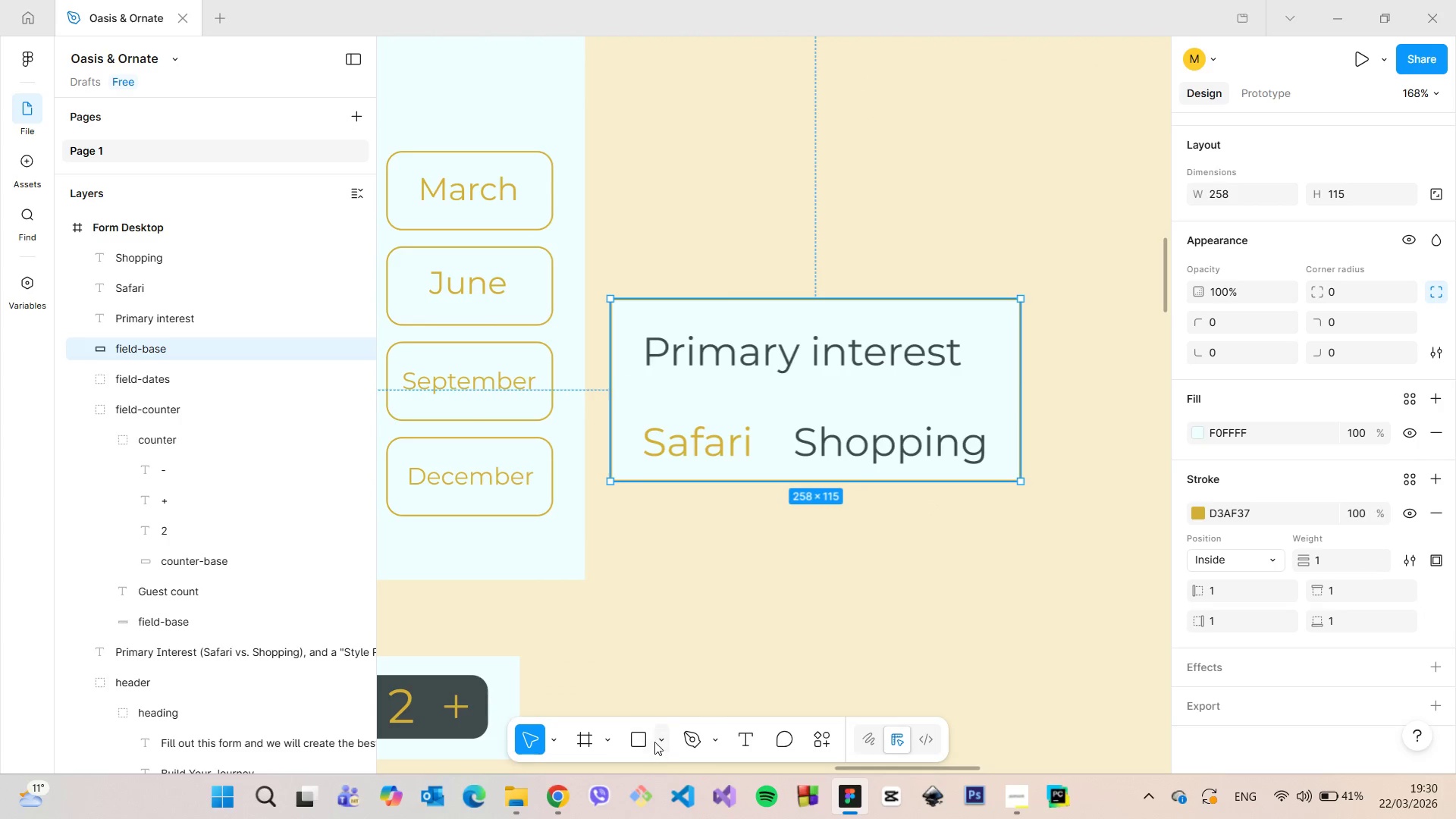 
left_click([659, 739])
 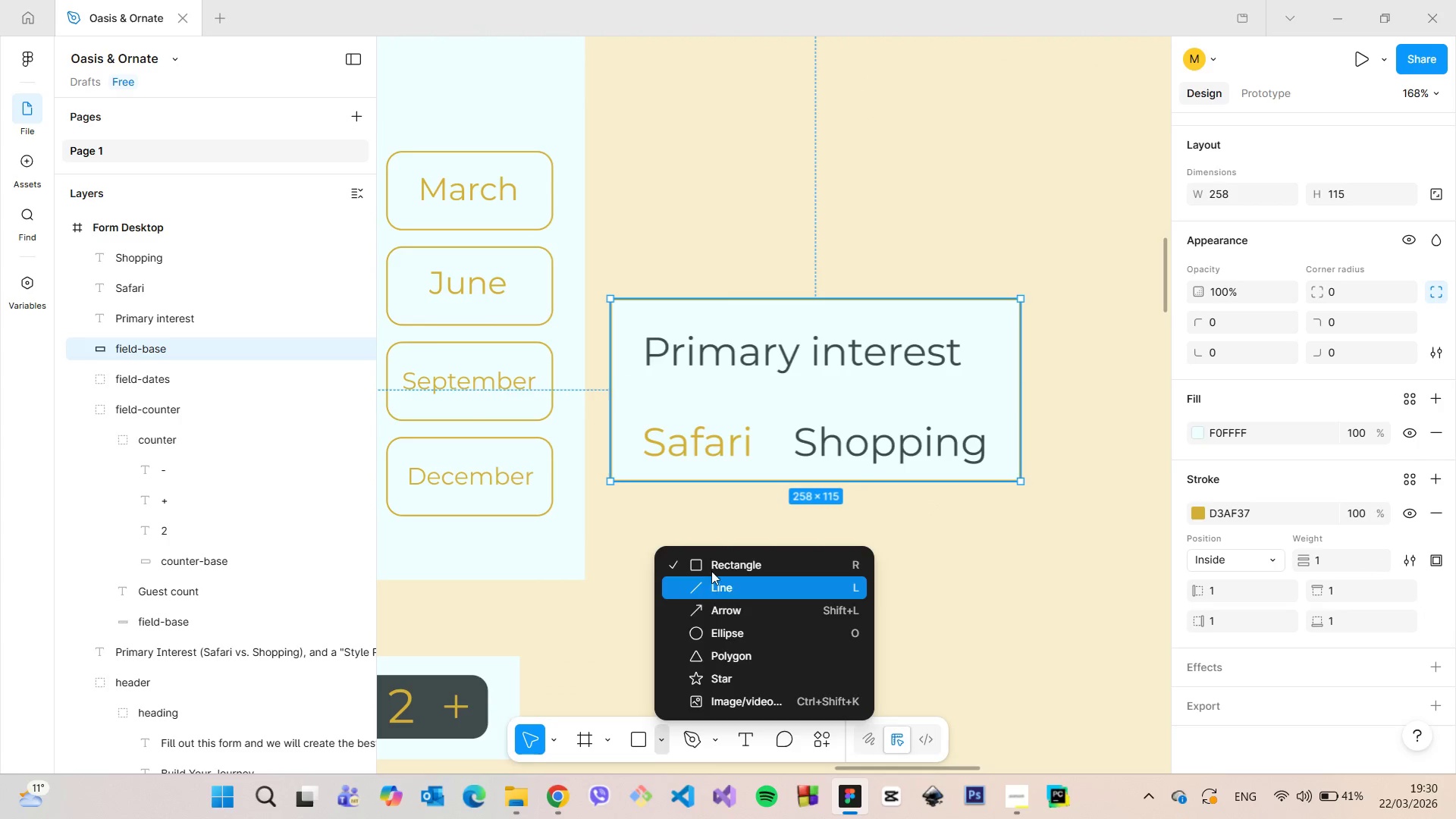 
left_click([712, 565])
 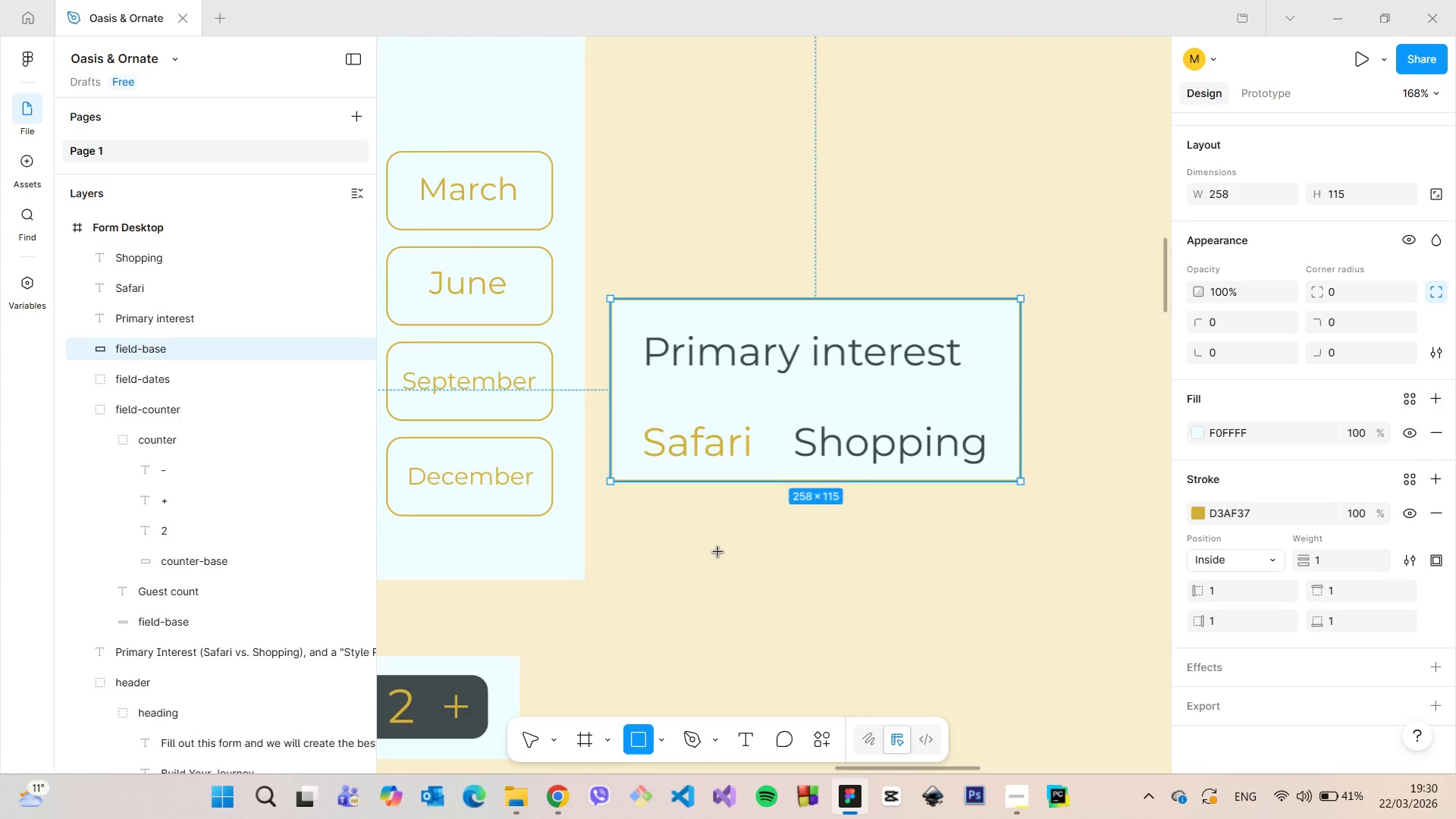 
scroll: coordinate [718, 550], scroll_direction: up, amount: 4.0
 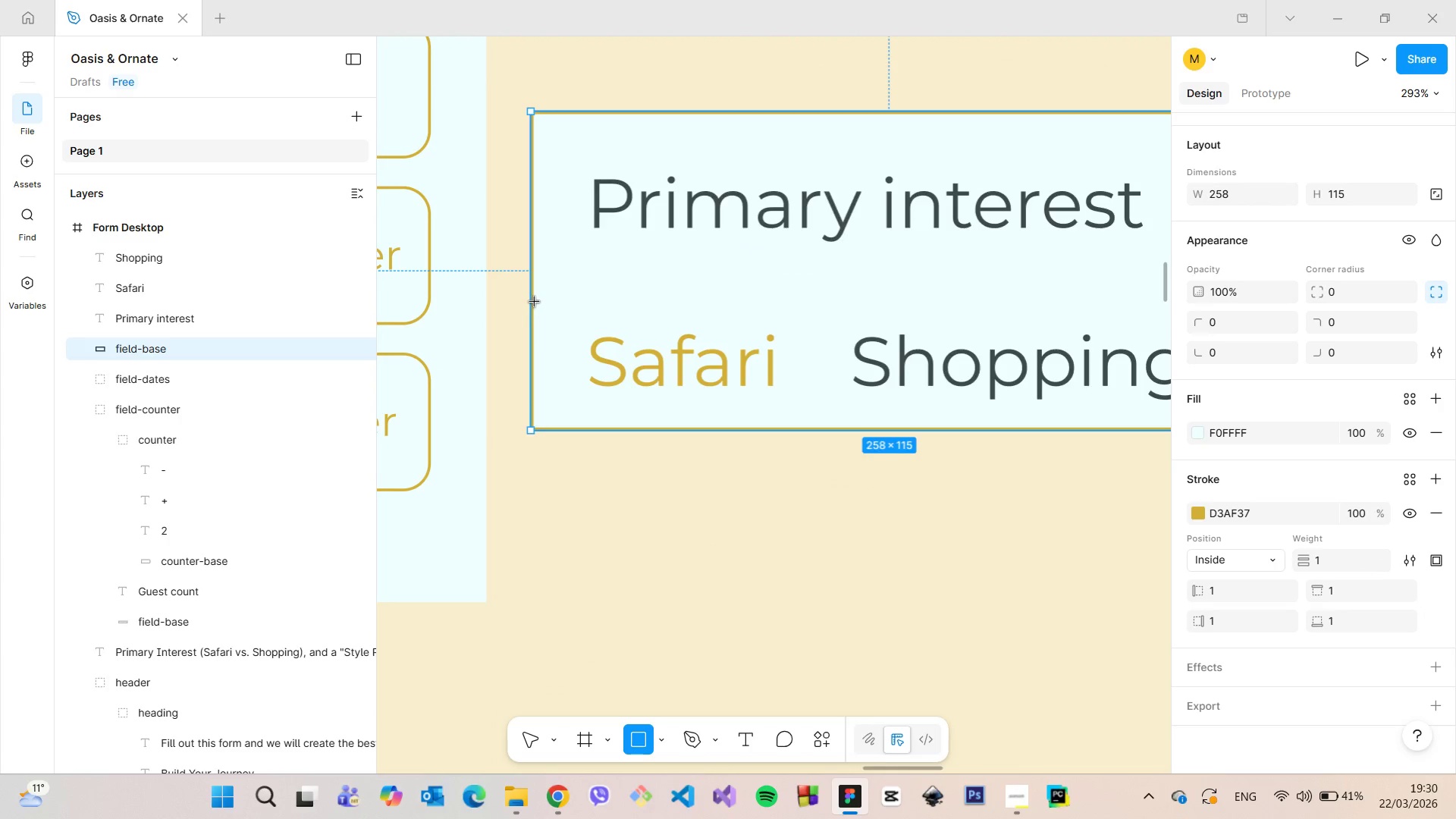 
left_click_drag(start_coordinate=[534, 302], to_coordinate=[1009, 313])
 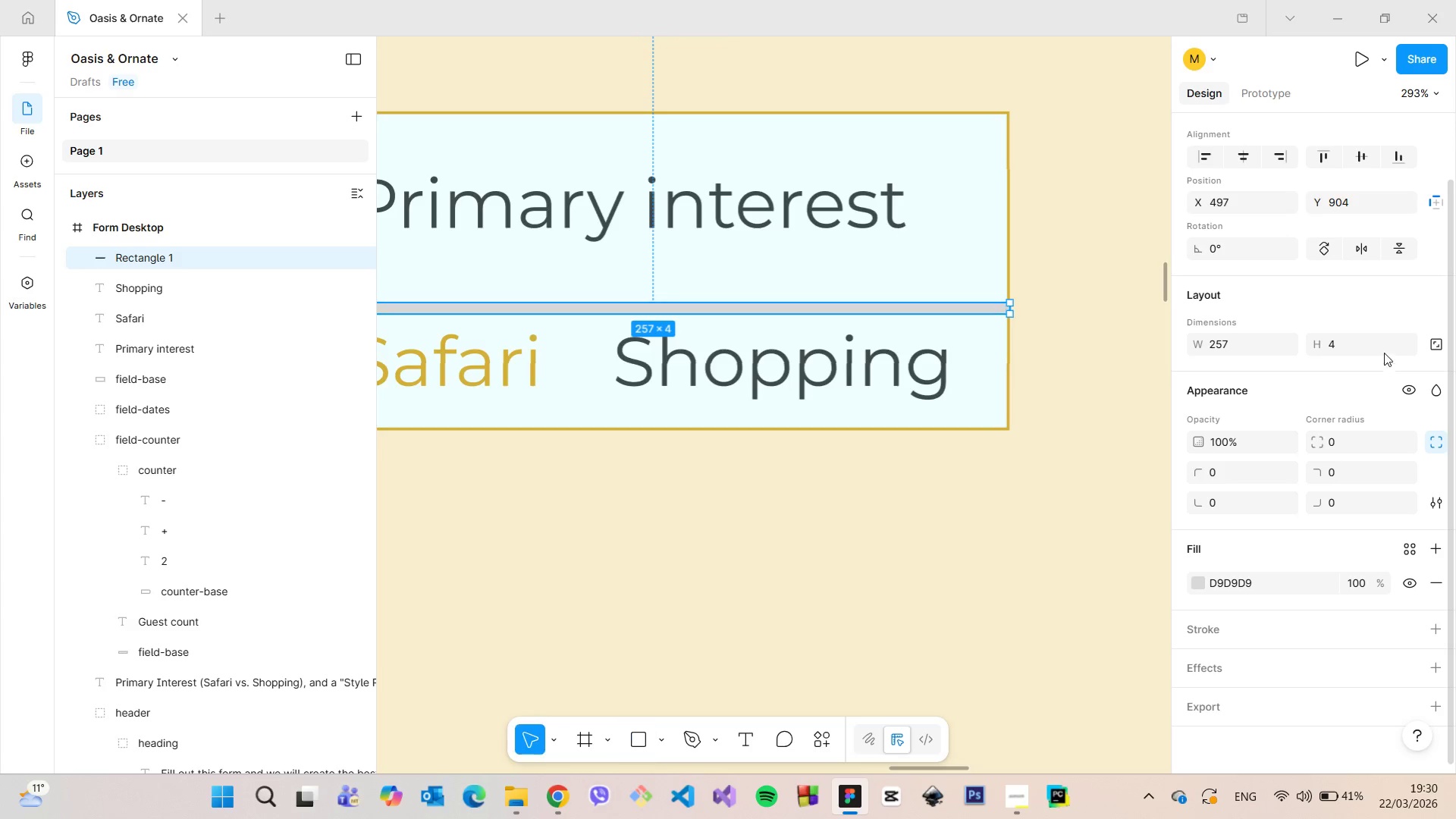 
left_click([1373, 343])
 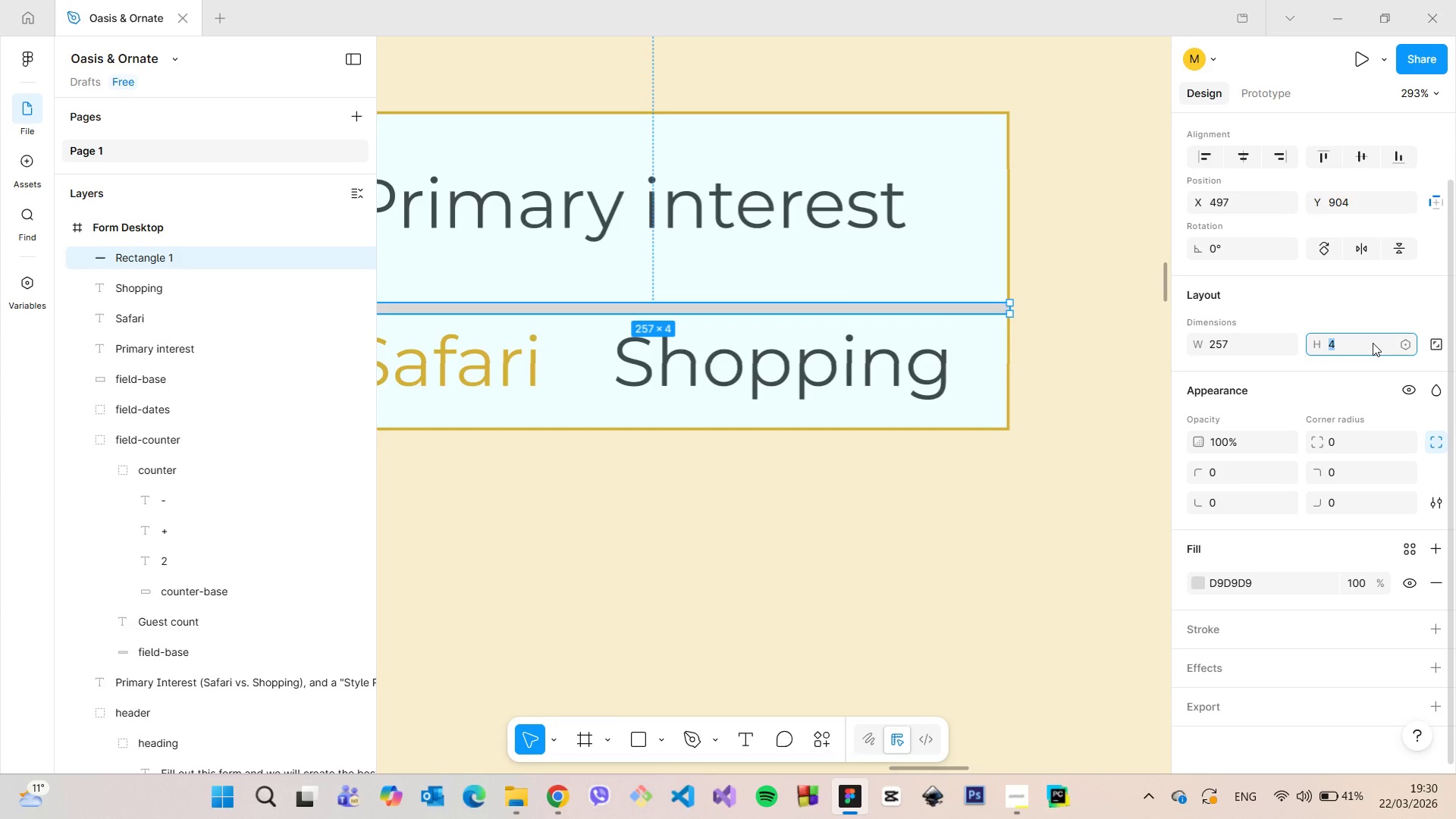 
key(1)
 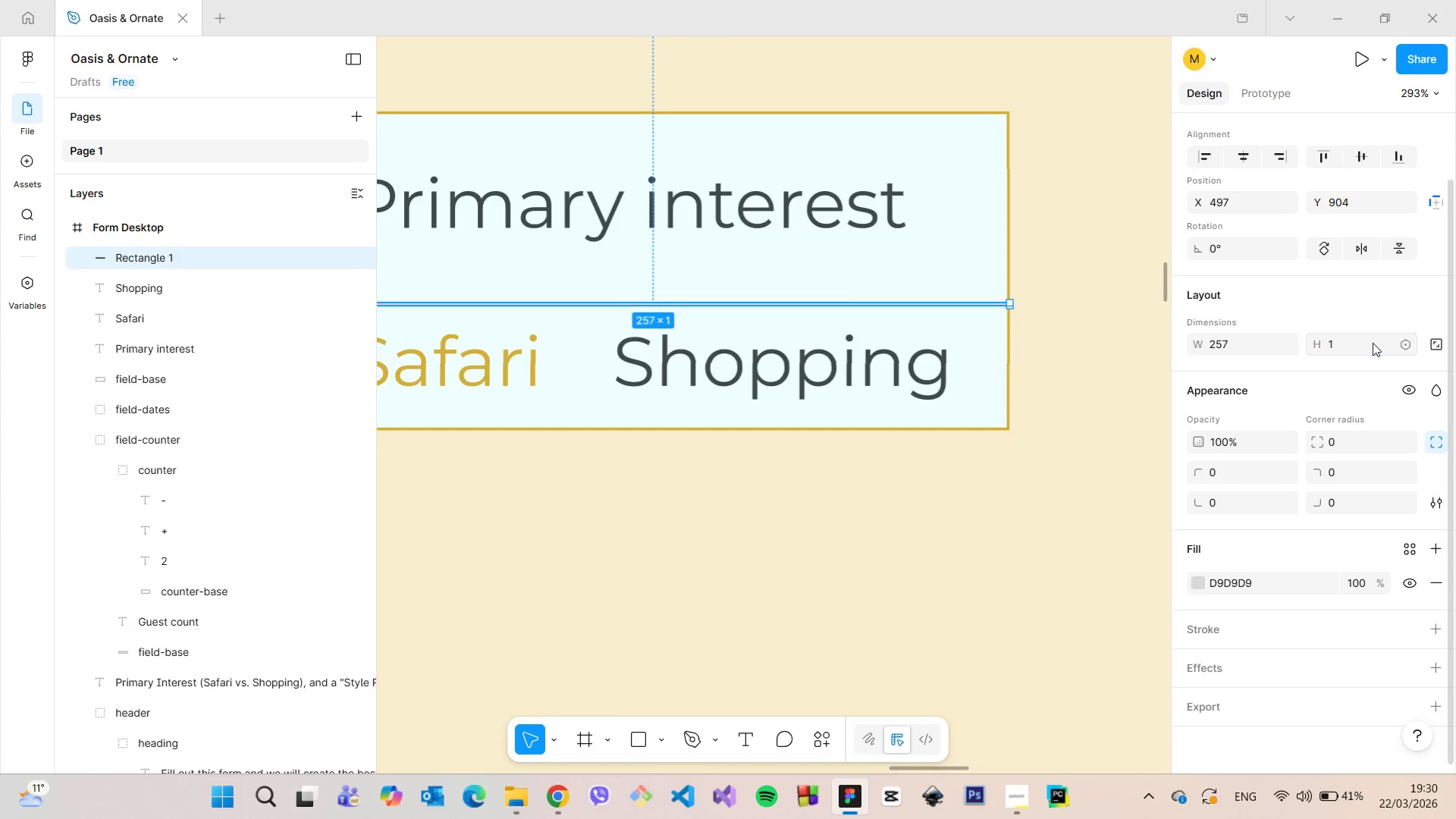 
key(Enter)
 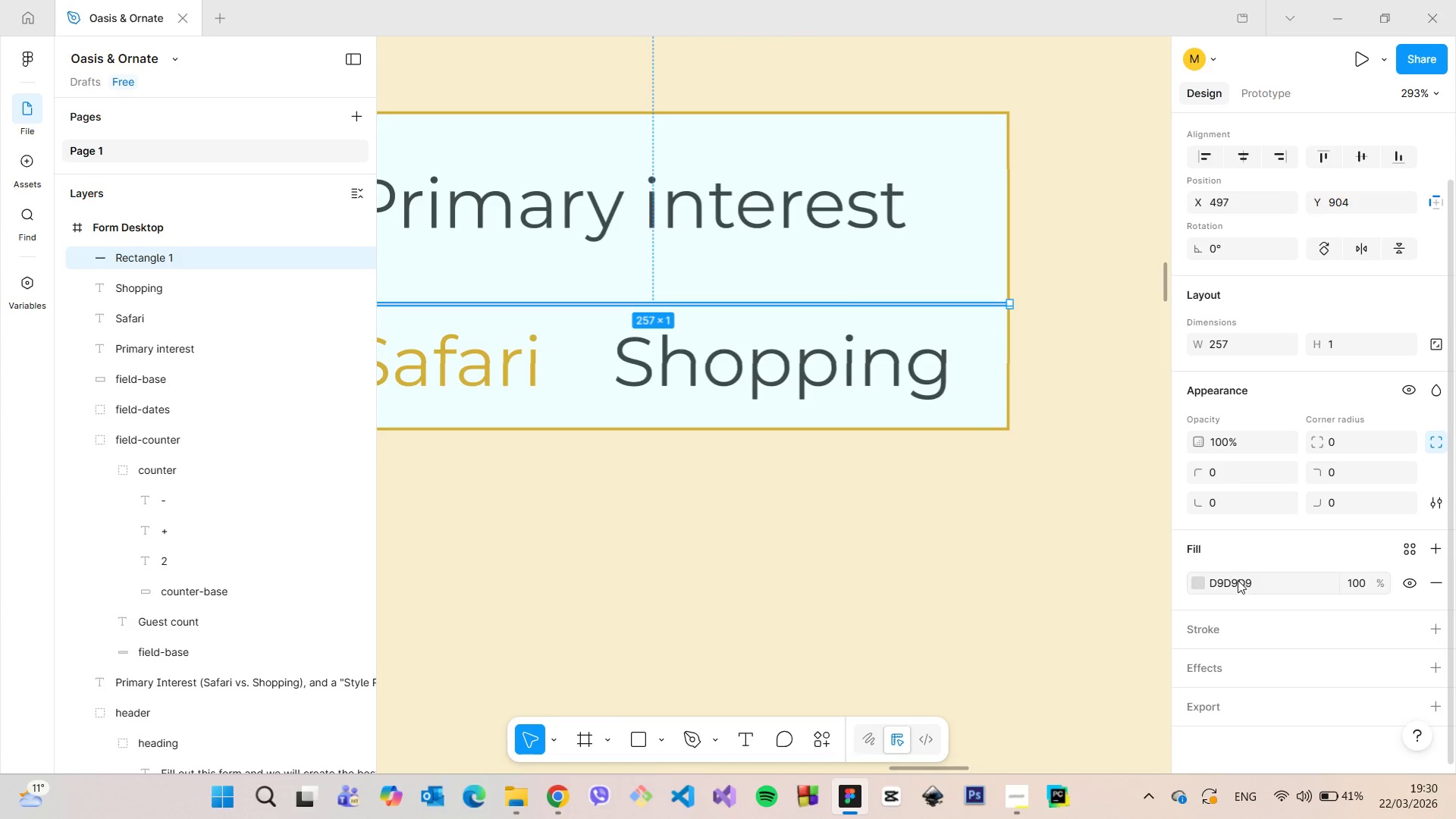 
left_click([1199, 585])
 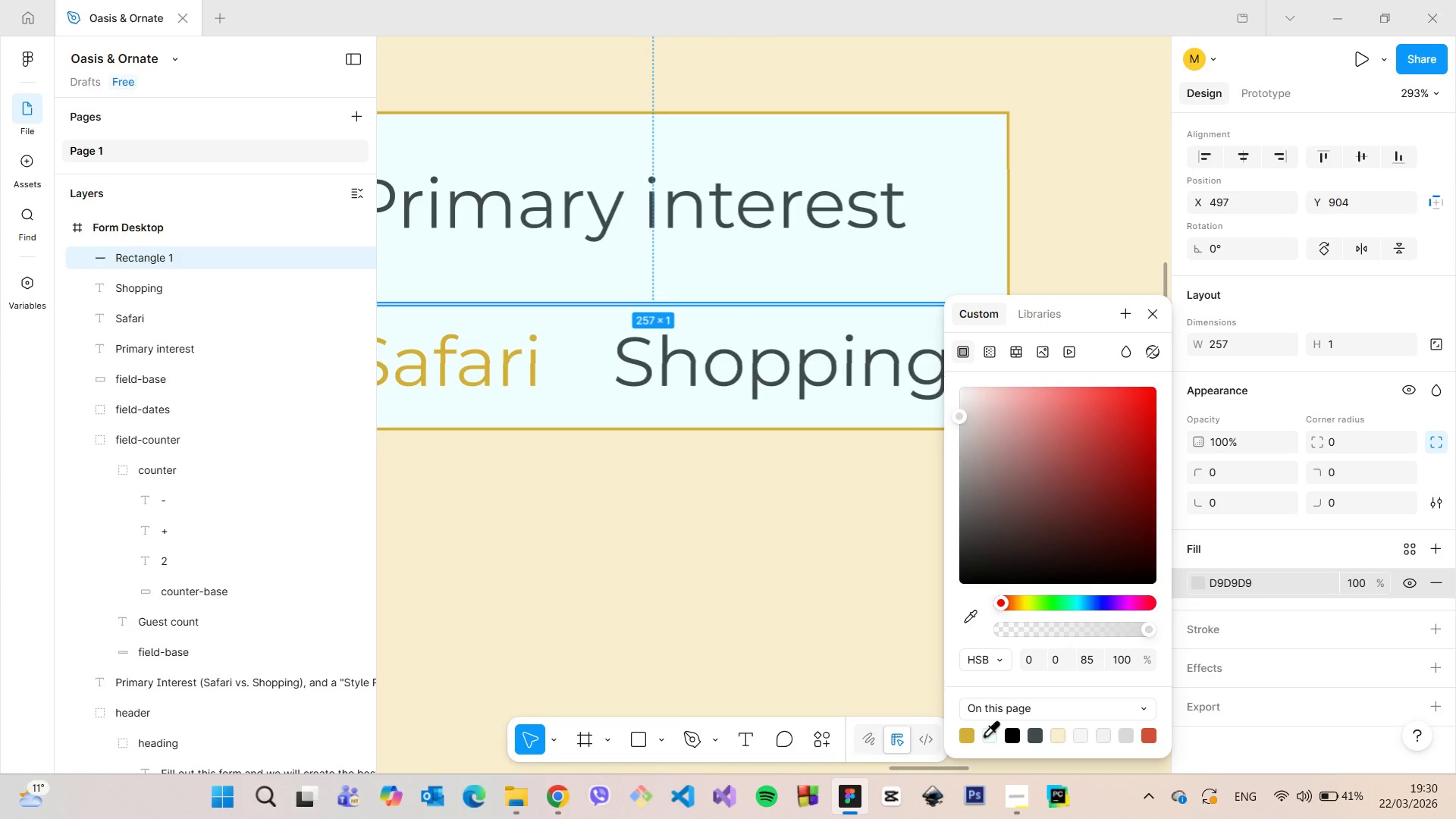 
left_click([966, 735])
 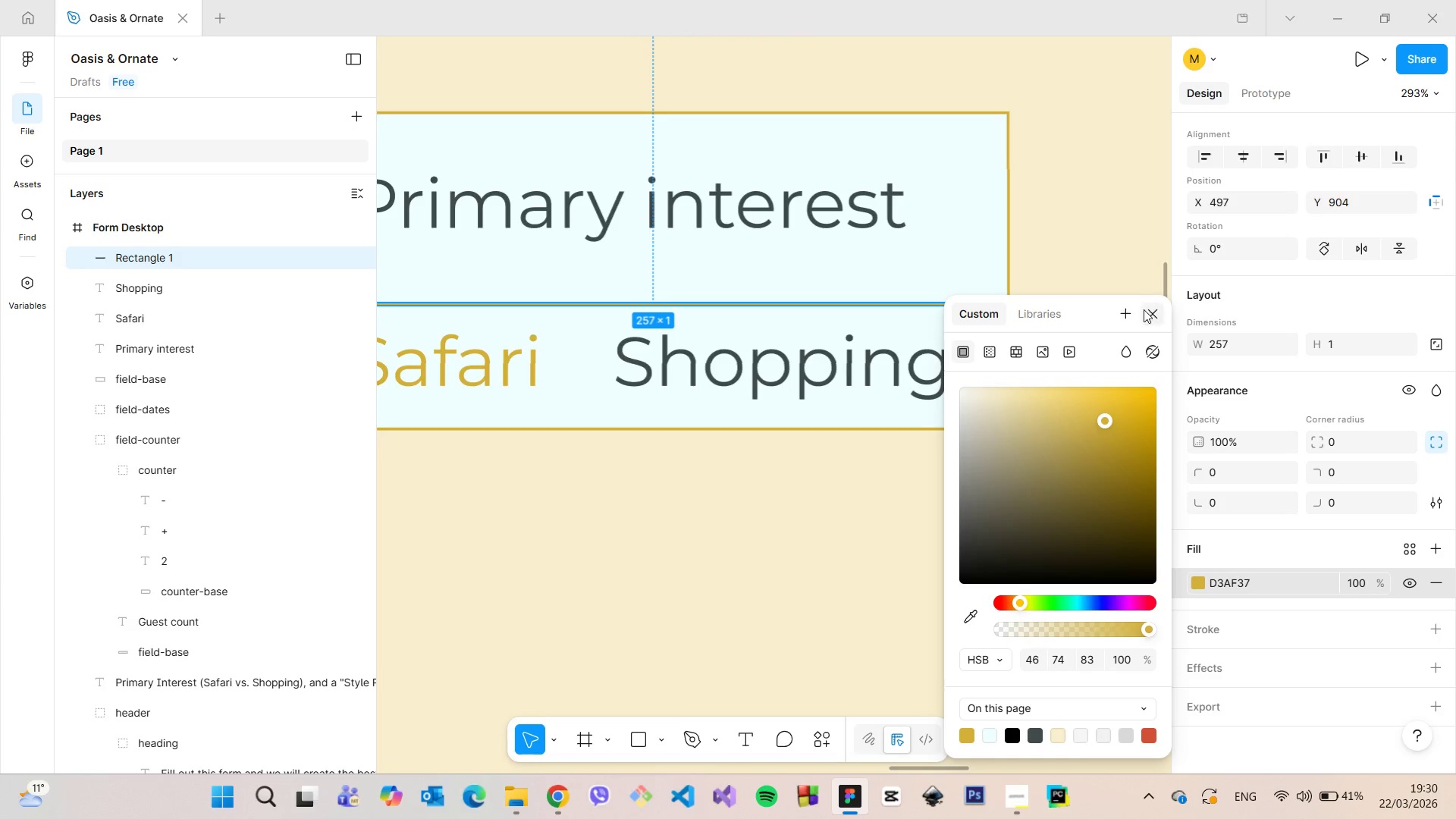 
left_click([1147, 314])
 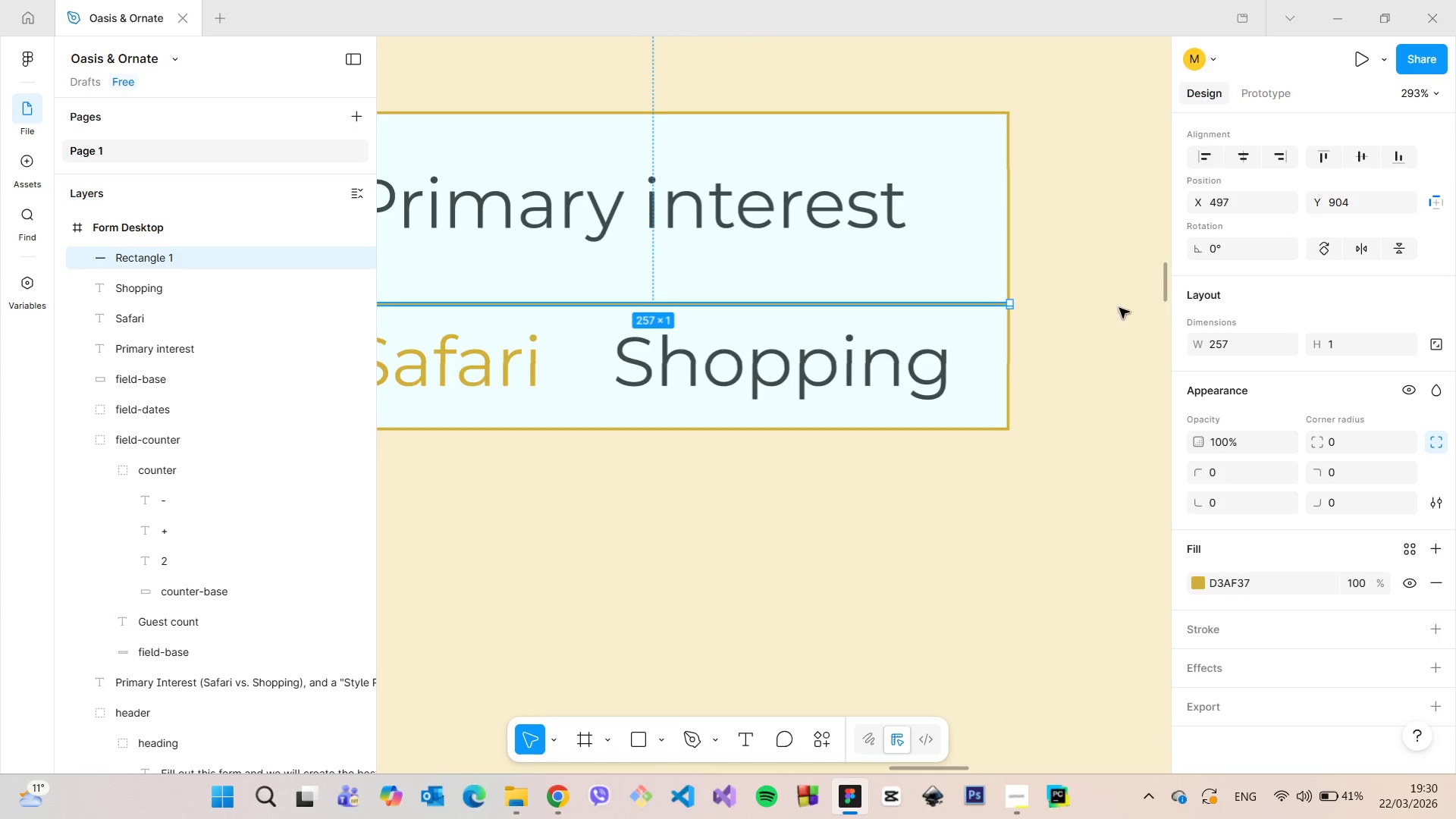 
scroll: coordinate [1066, 300], scroll_direction: down, amount: 4.0
 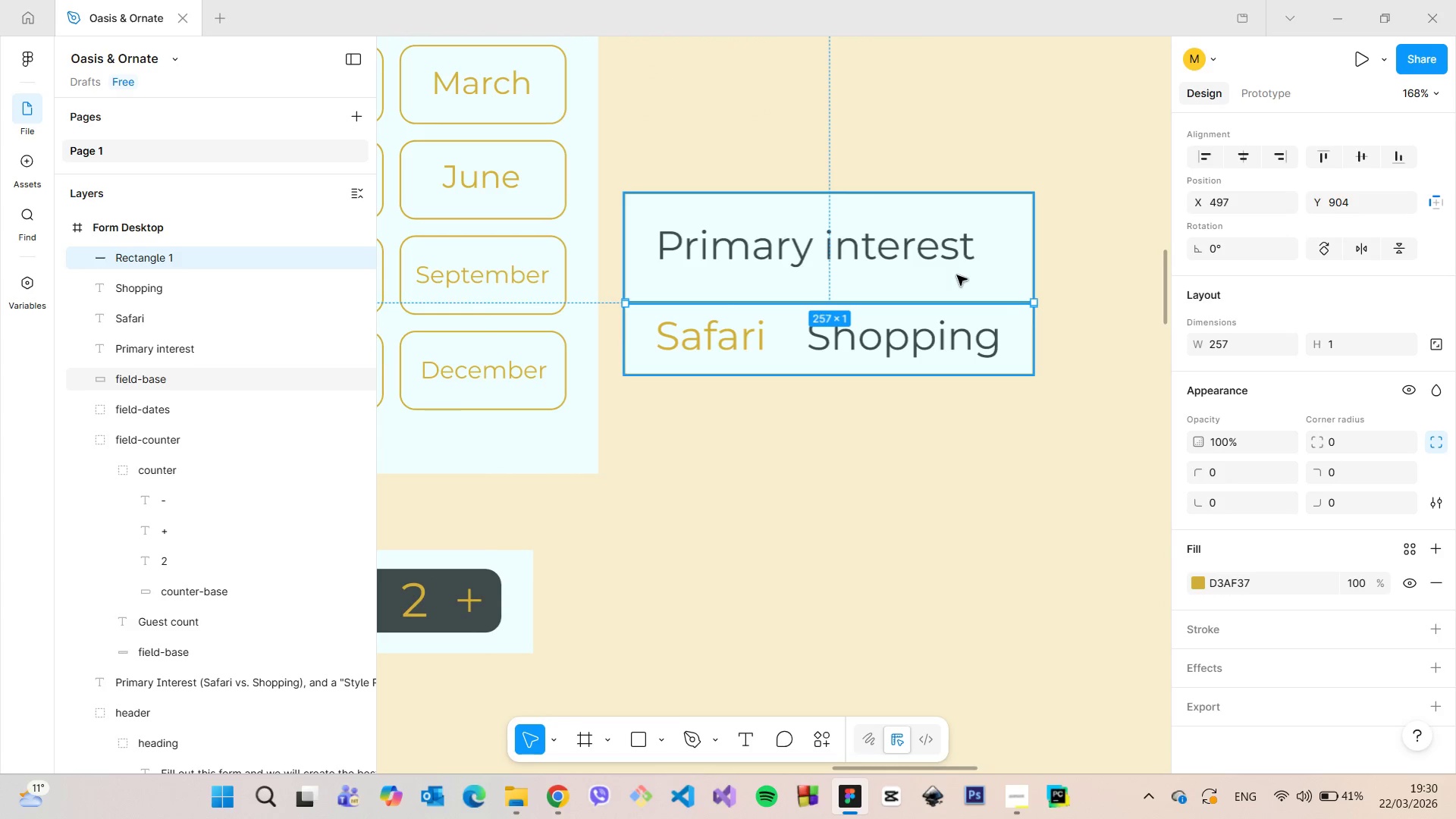 
left_click([961, 275])
 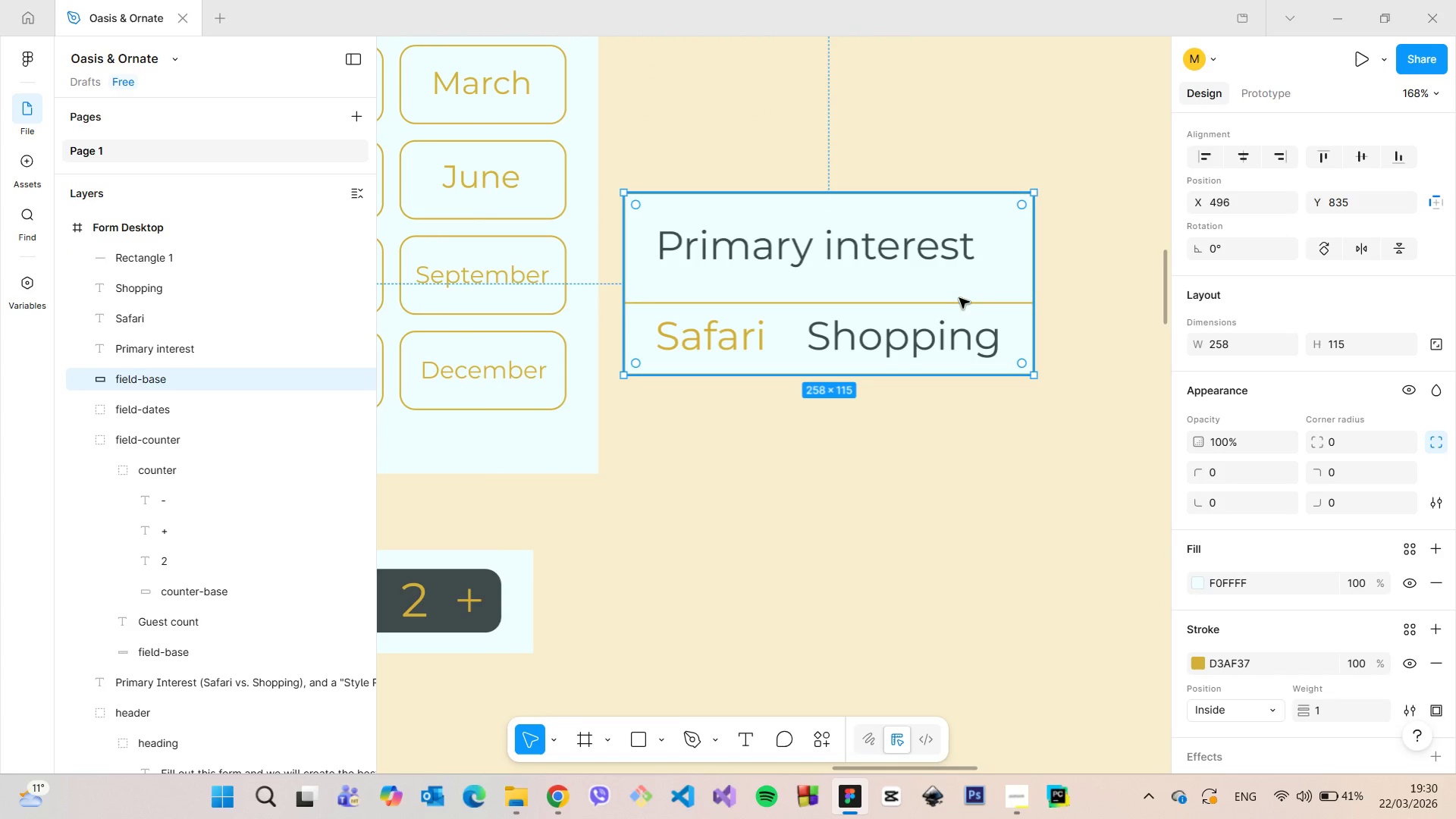 
left_click([954, 303])
 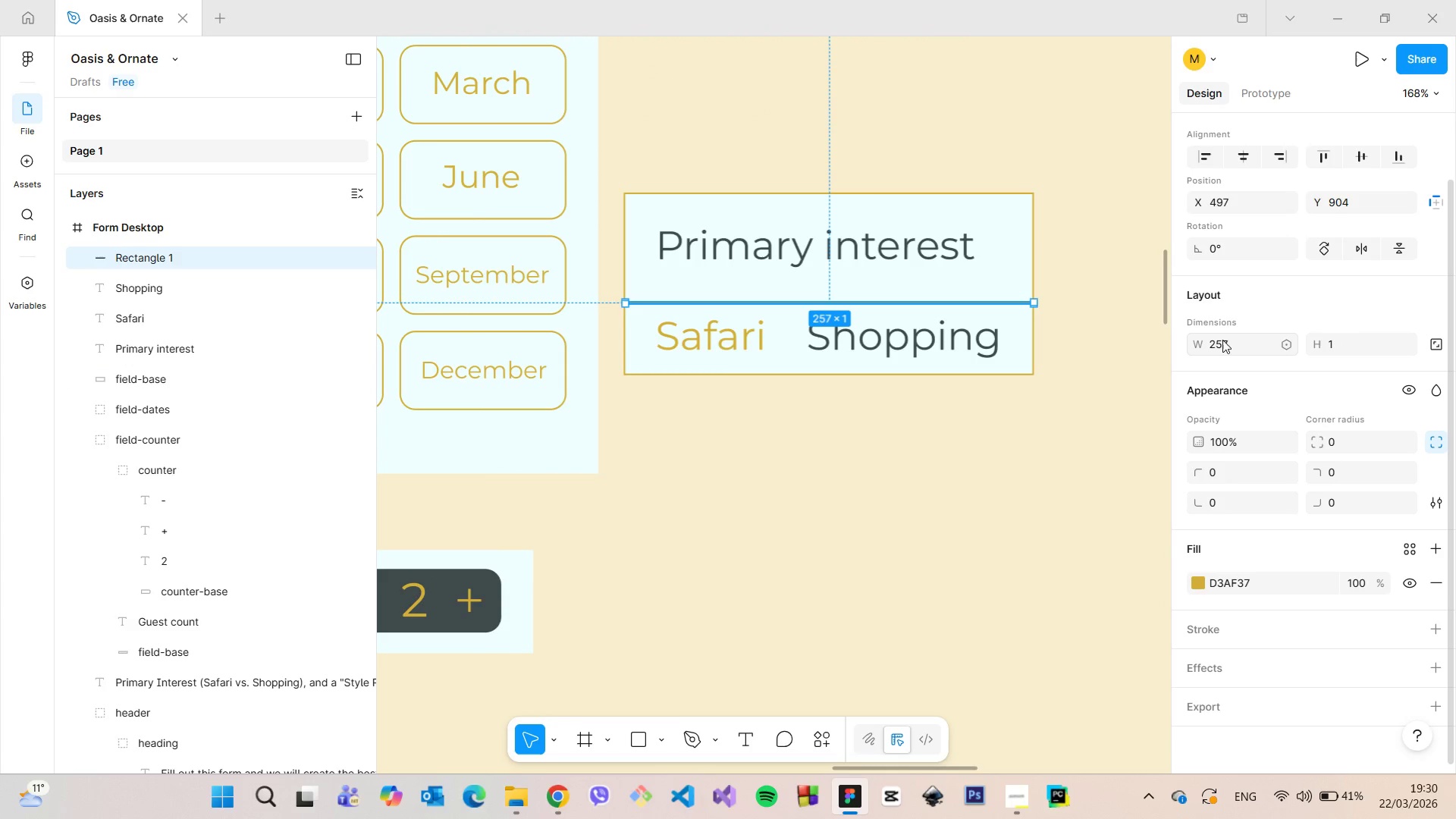 
left_click_drag(start_coordinate=[1233, 344], to_coordinate=[1225, 344])
 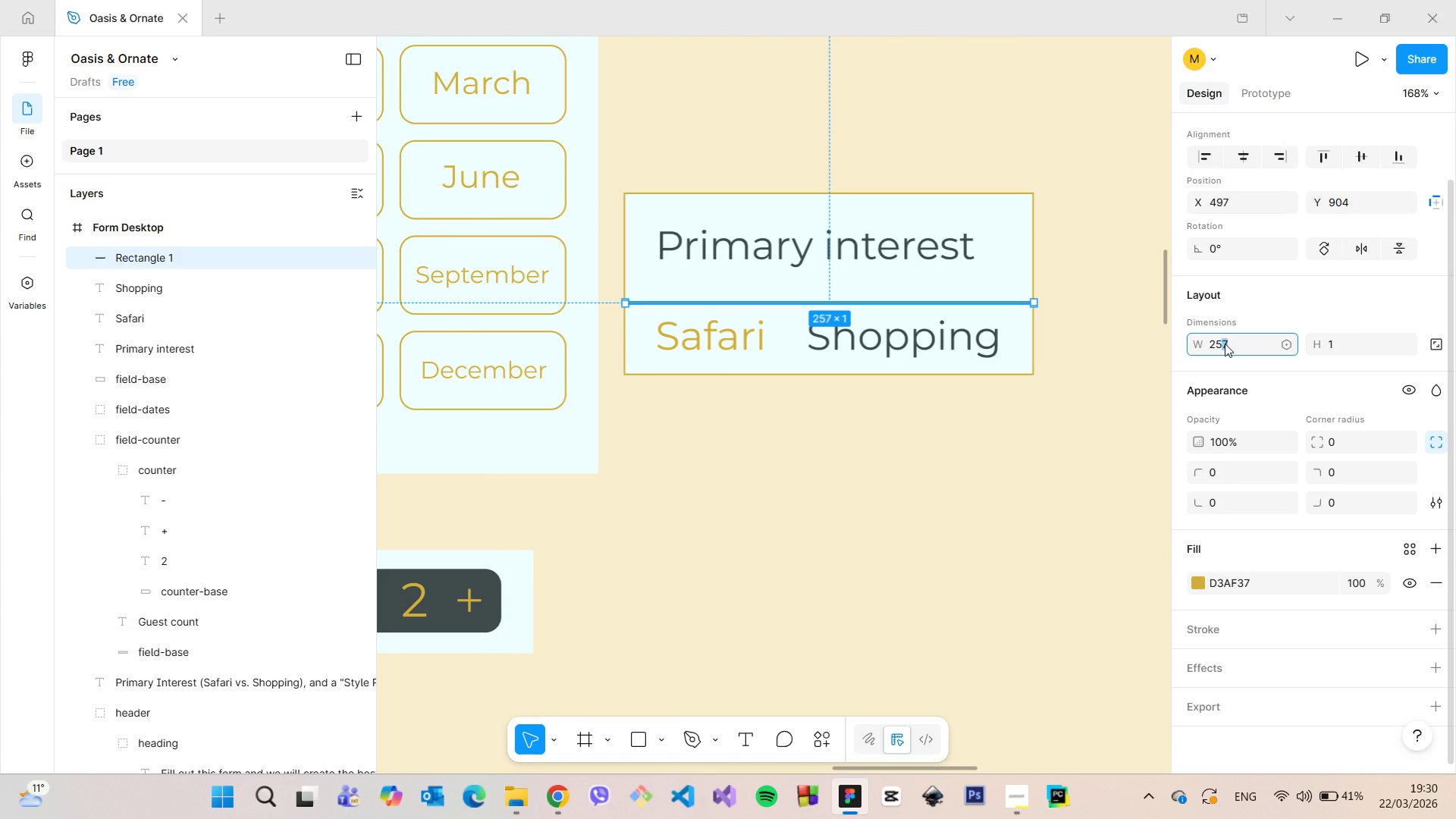 
key(8)
 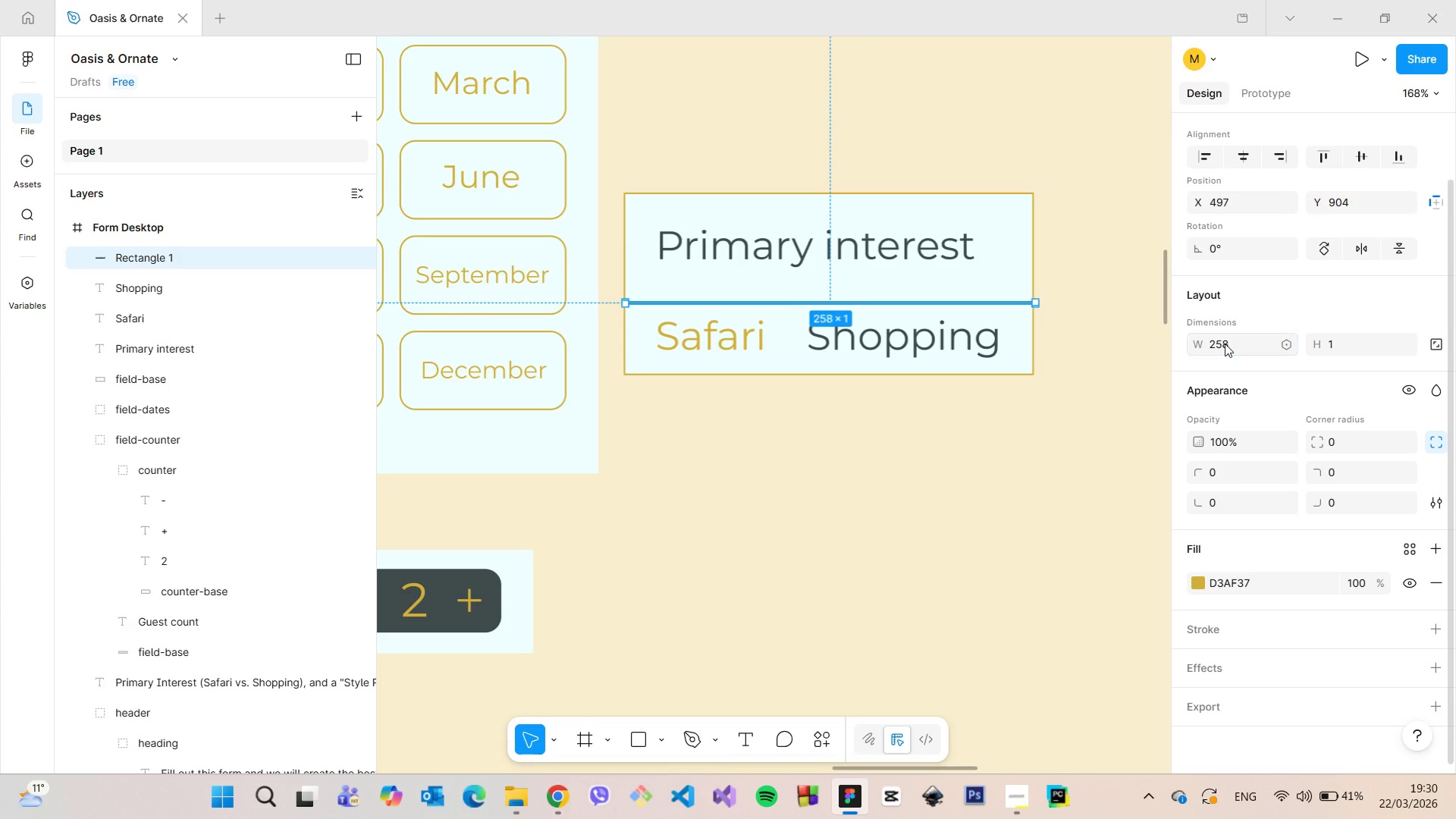 
key(Enter)
 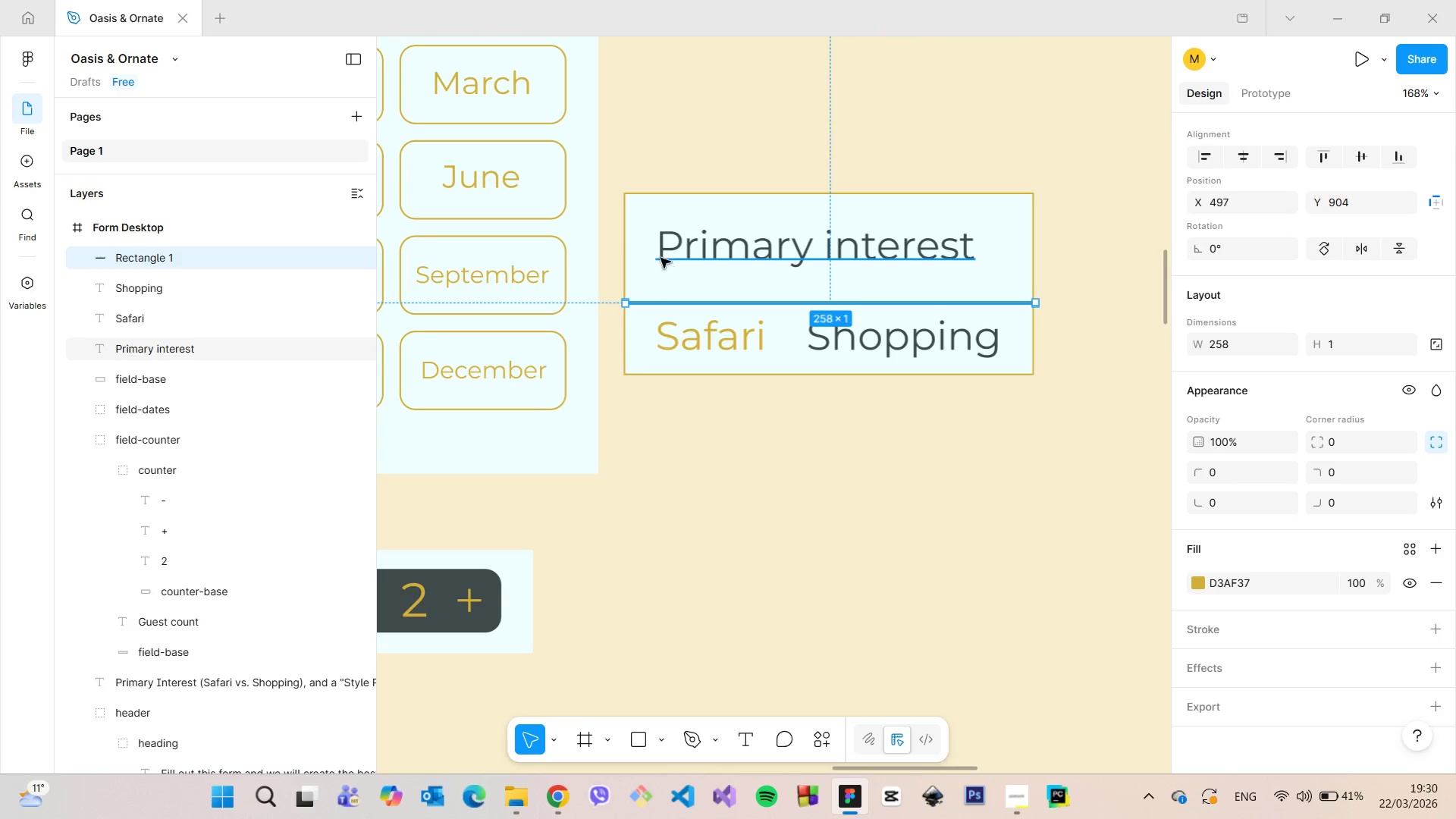 
scroll: coordinate [591, 342], scroll_direction: up, amount: 24.0
 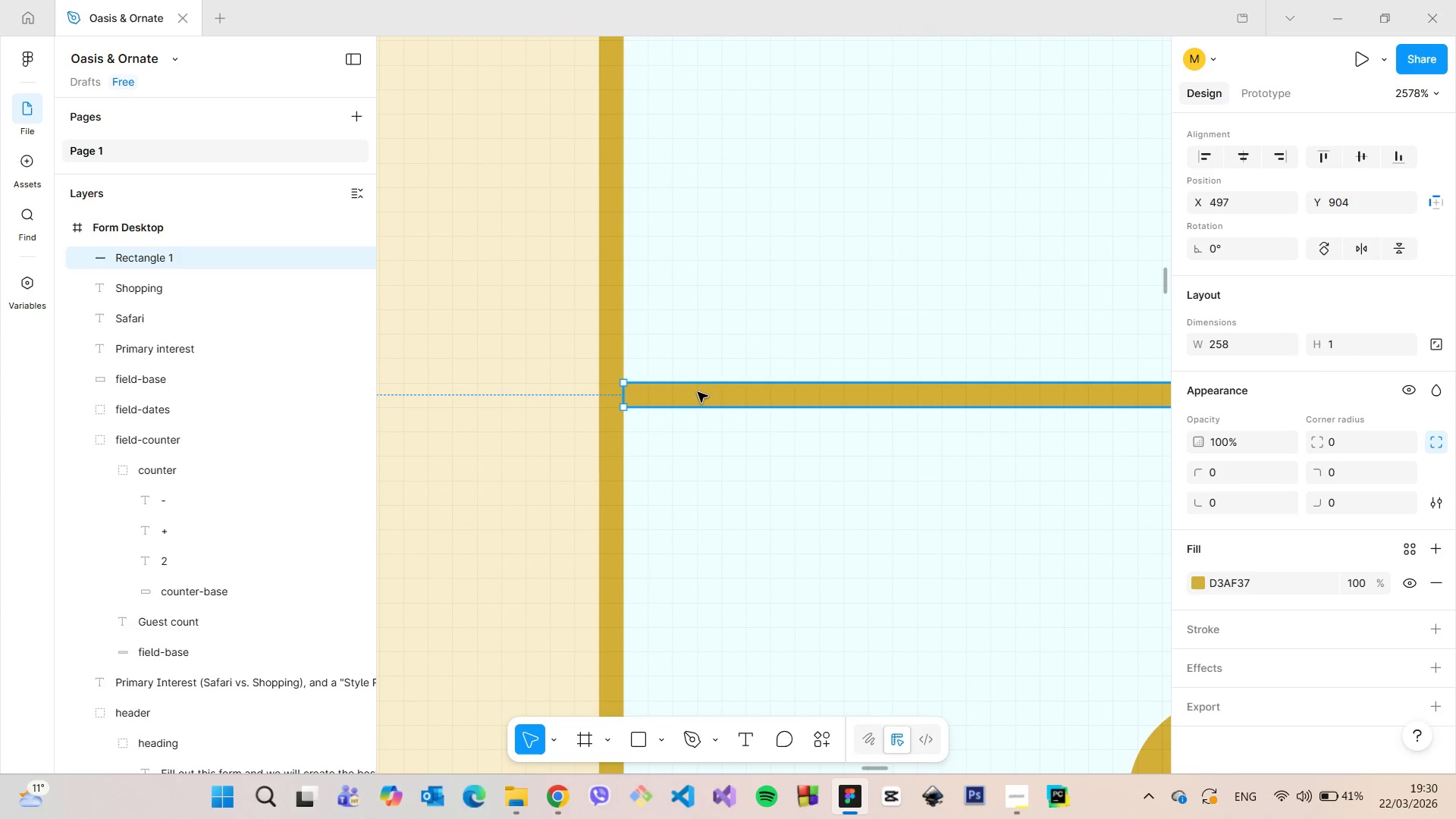 
left_click_drag(start_coordinate=[699, 393], to_coordinate=[683, 393])
 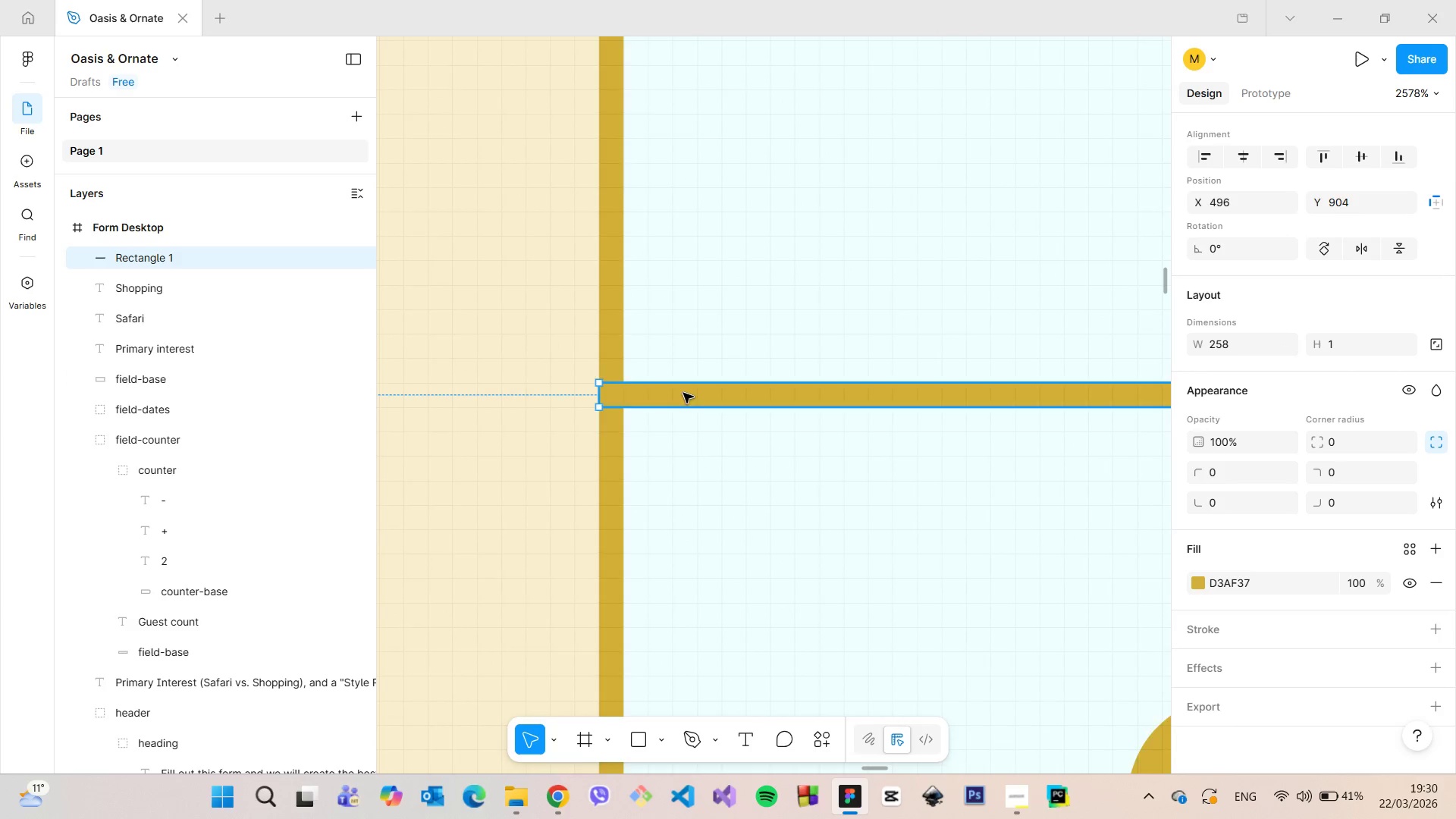 
scroll: coordinate [1029, 362], scroll_direction: down, amount: 44.0
 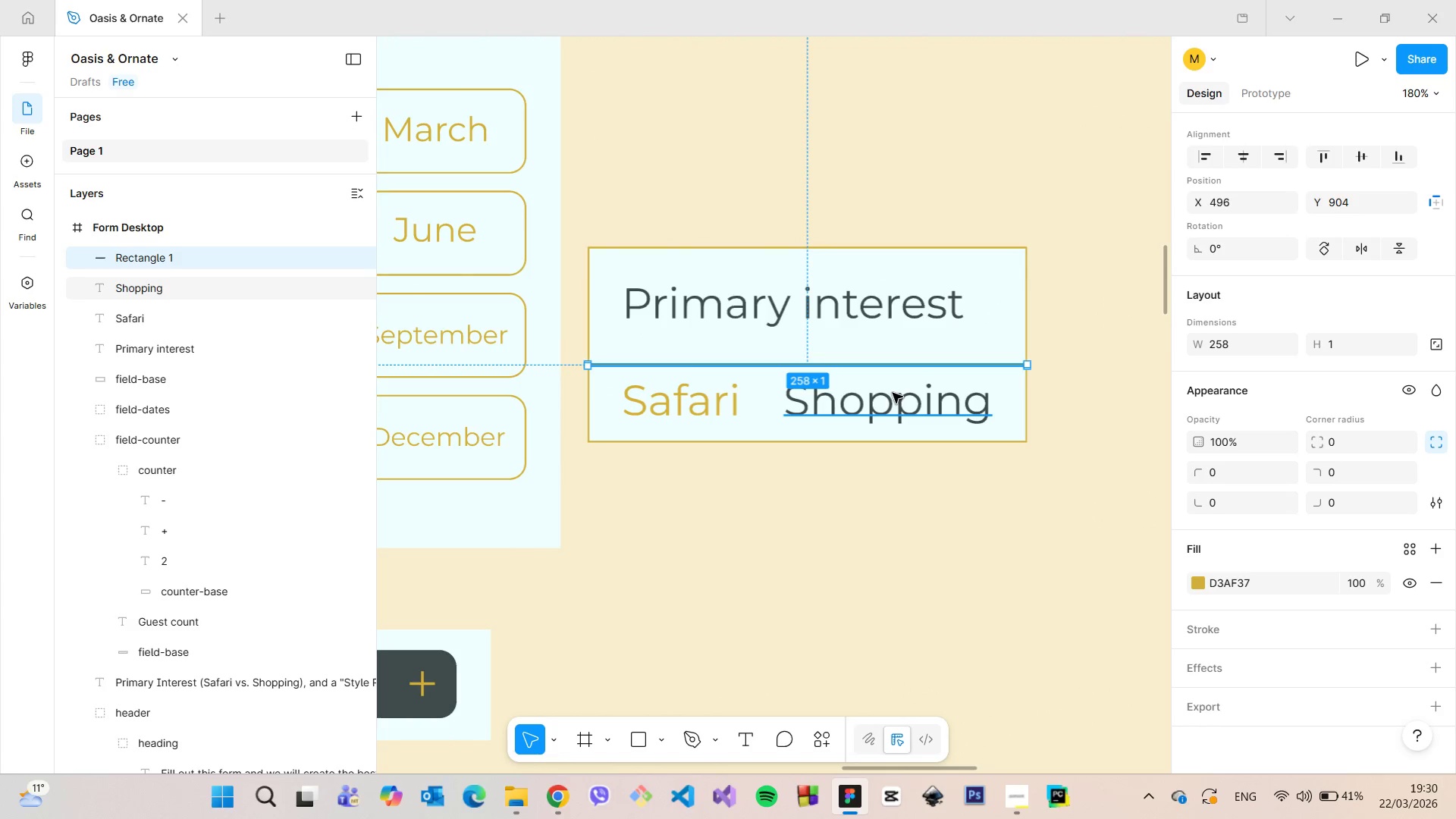 
hold_key(key=AltLeft, duration=0.58)
 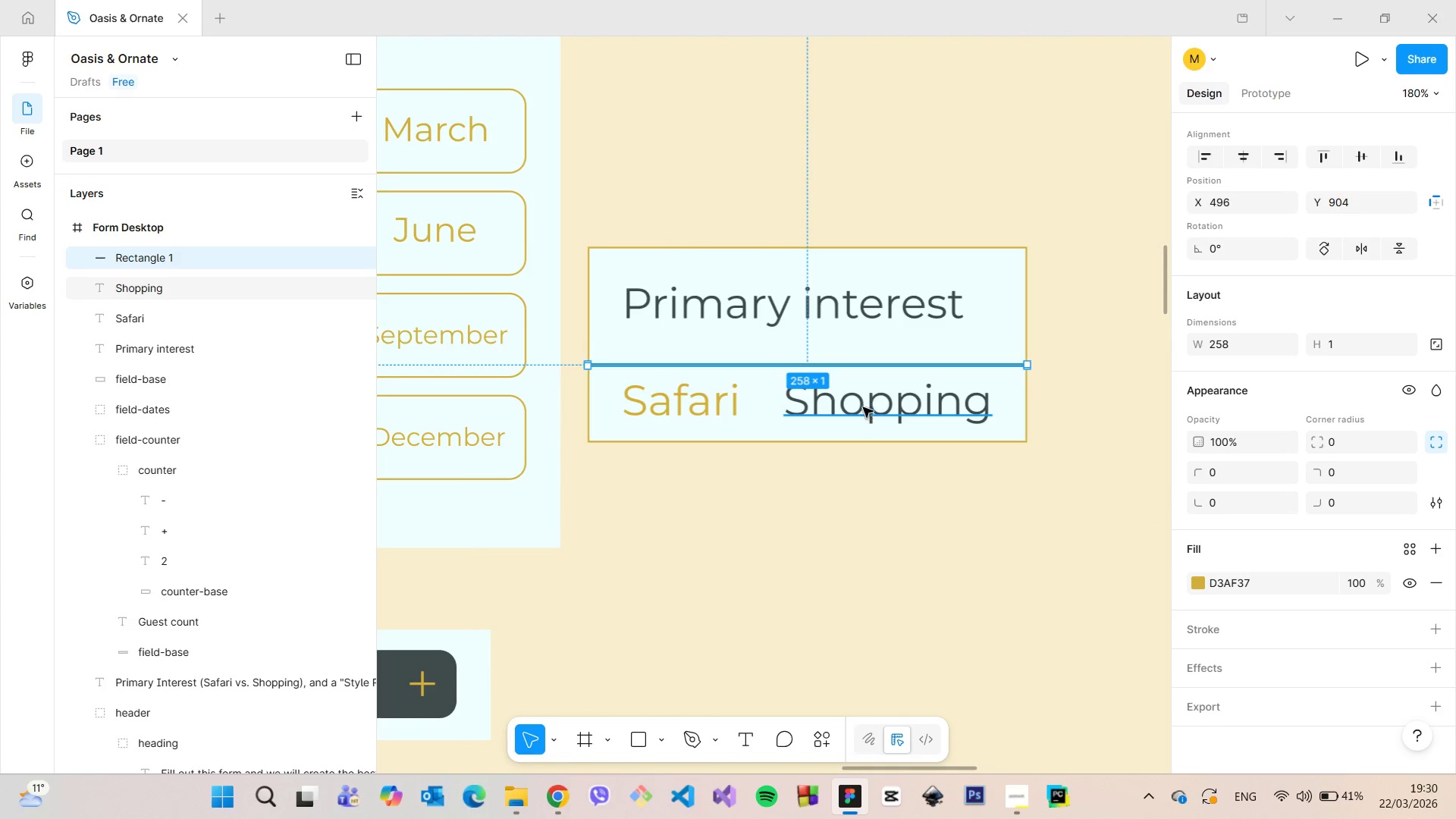 
left_click([863, 407])
 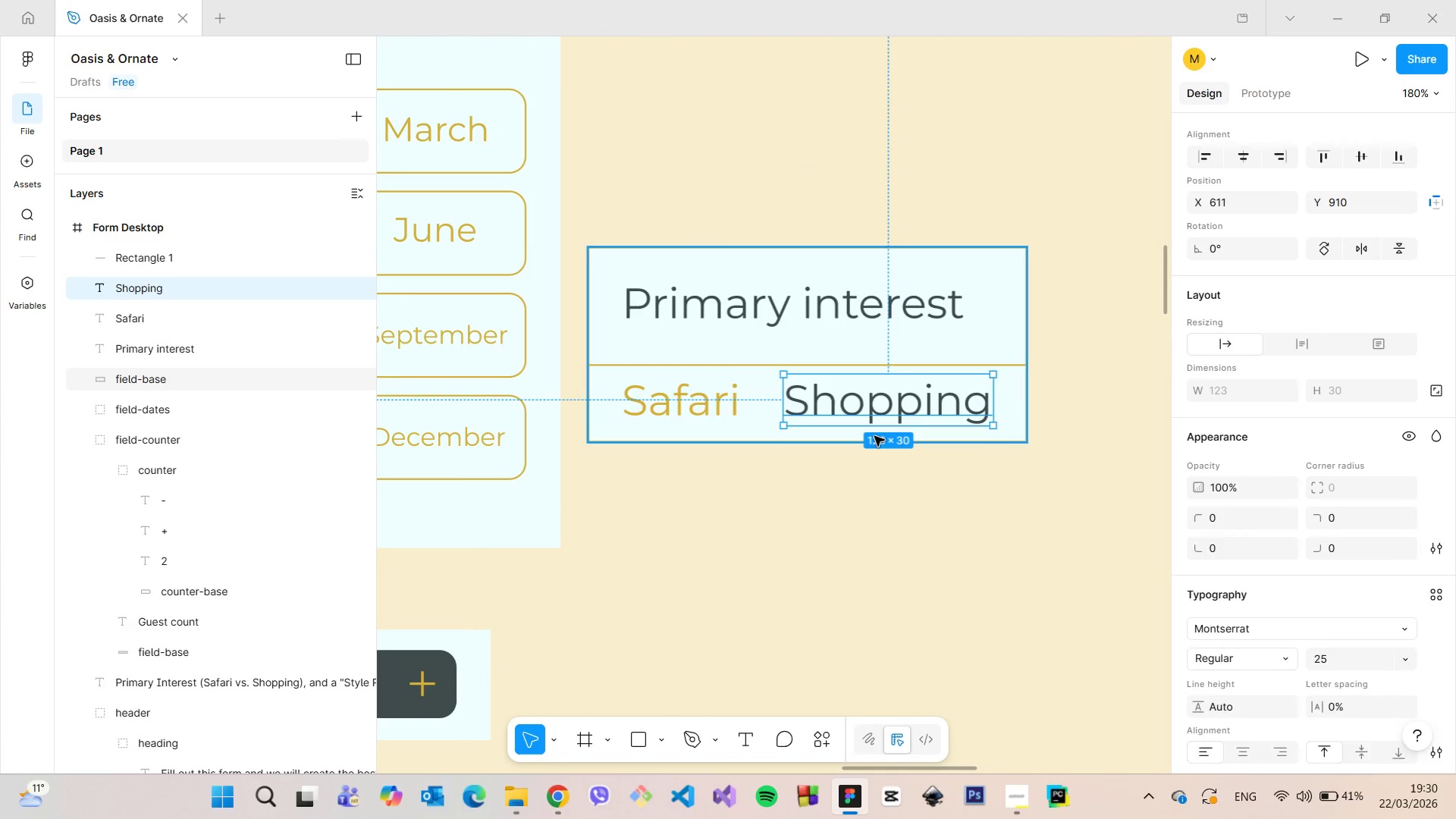 
hold_key(key=AltLeft, duration=0.91)
 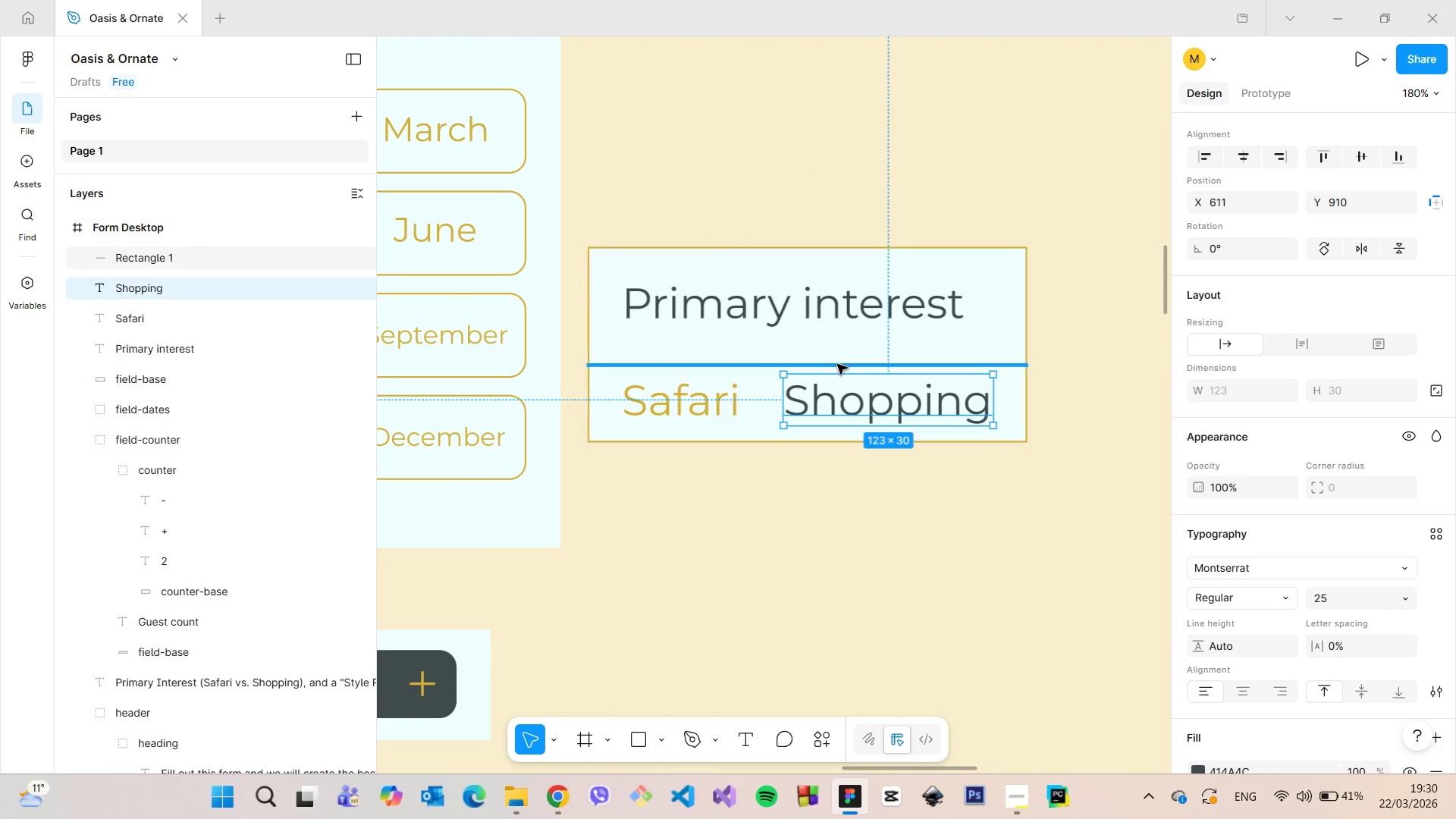 
left_click([837, 364])
 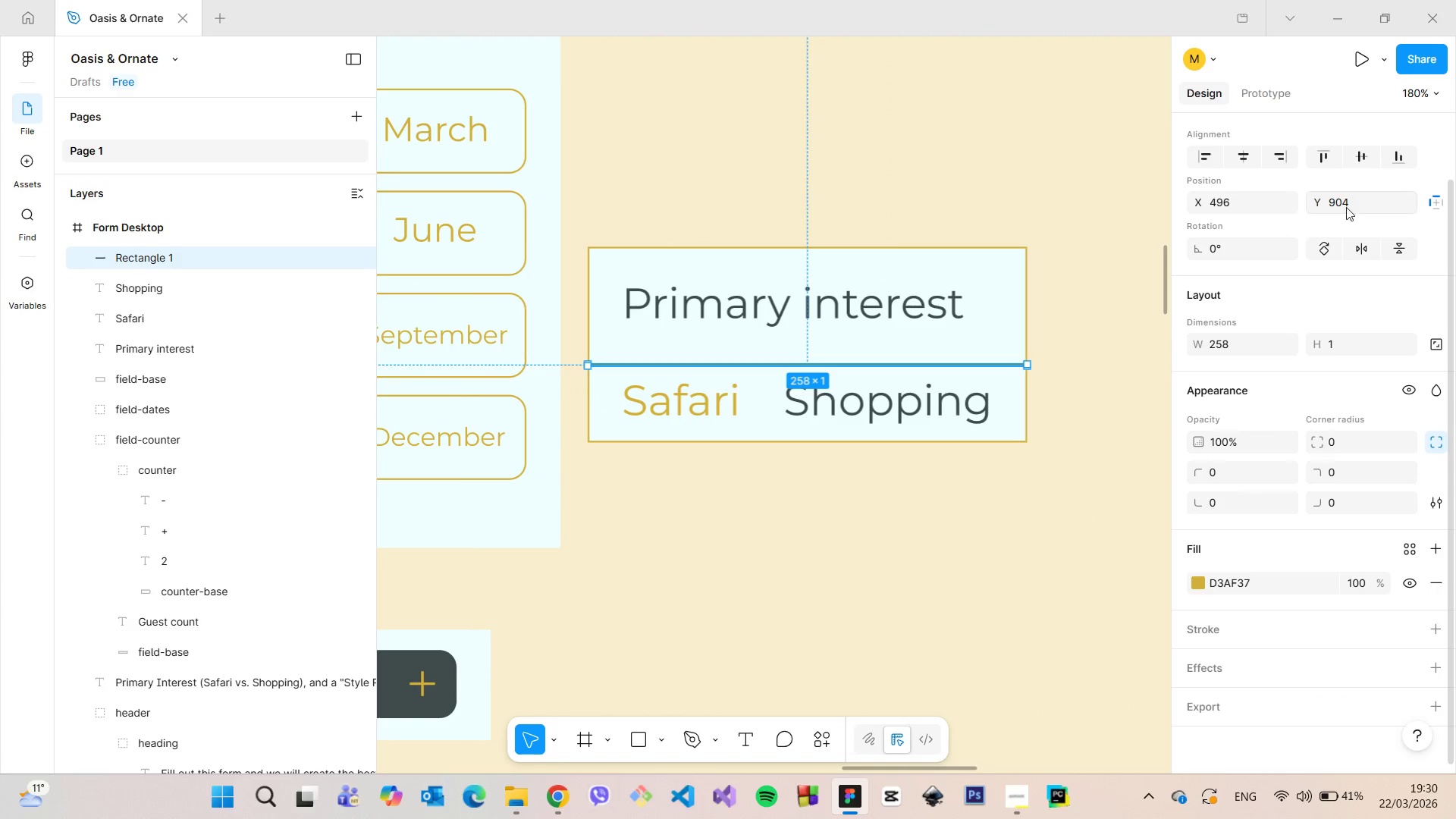 
left_click_drag(start_coordinate=[1354, 202], to_coordinate=[1332, 203])
 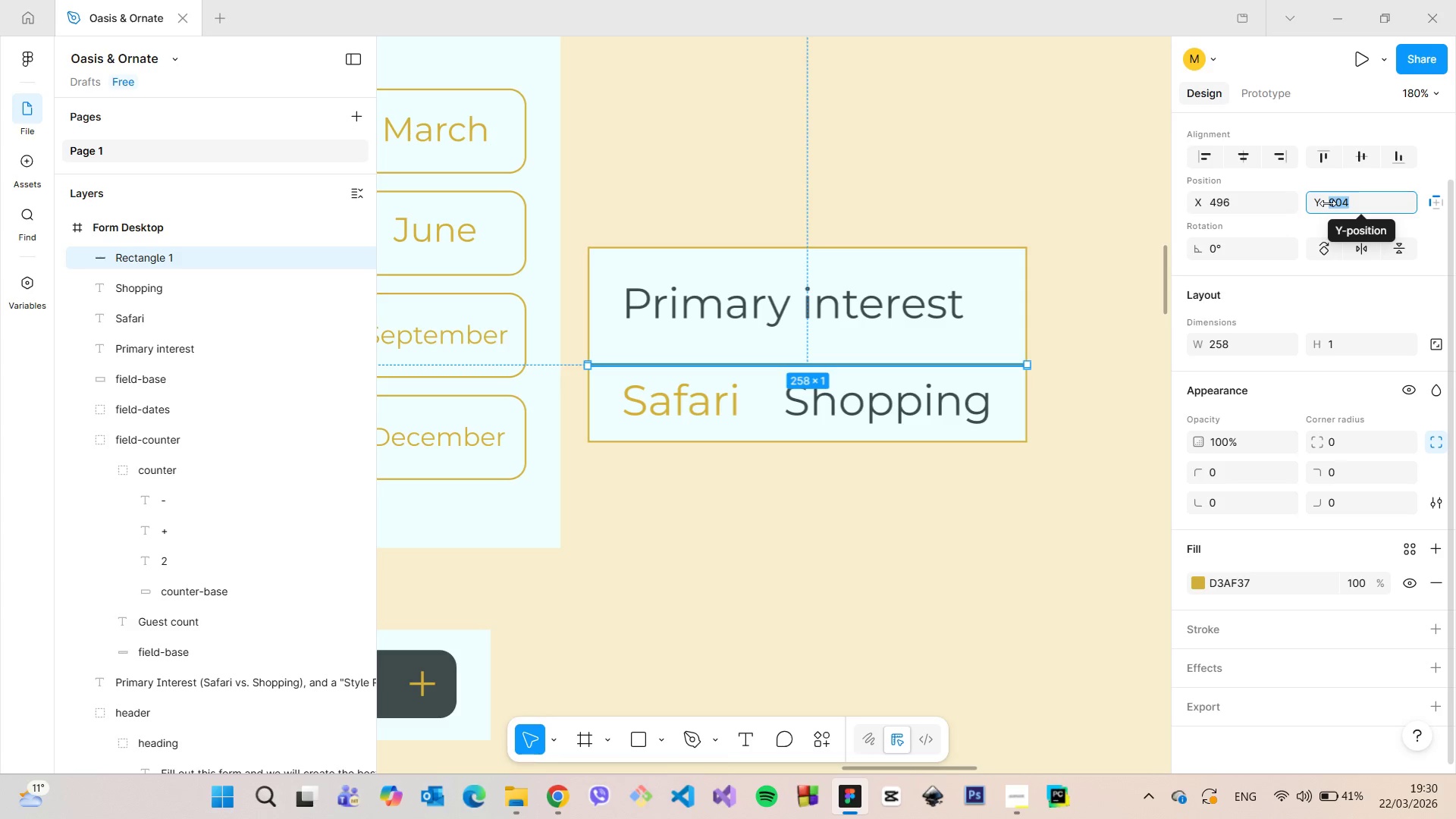 
type(898)
 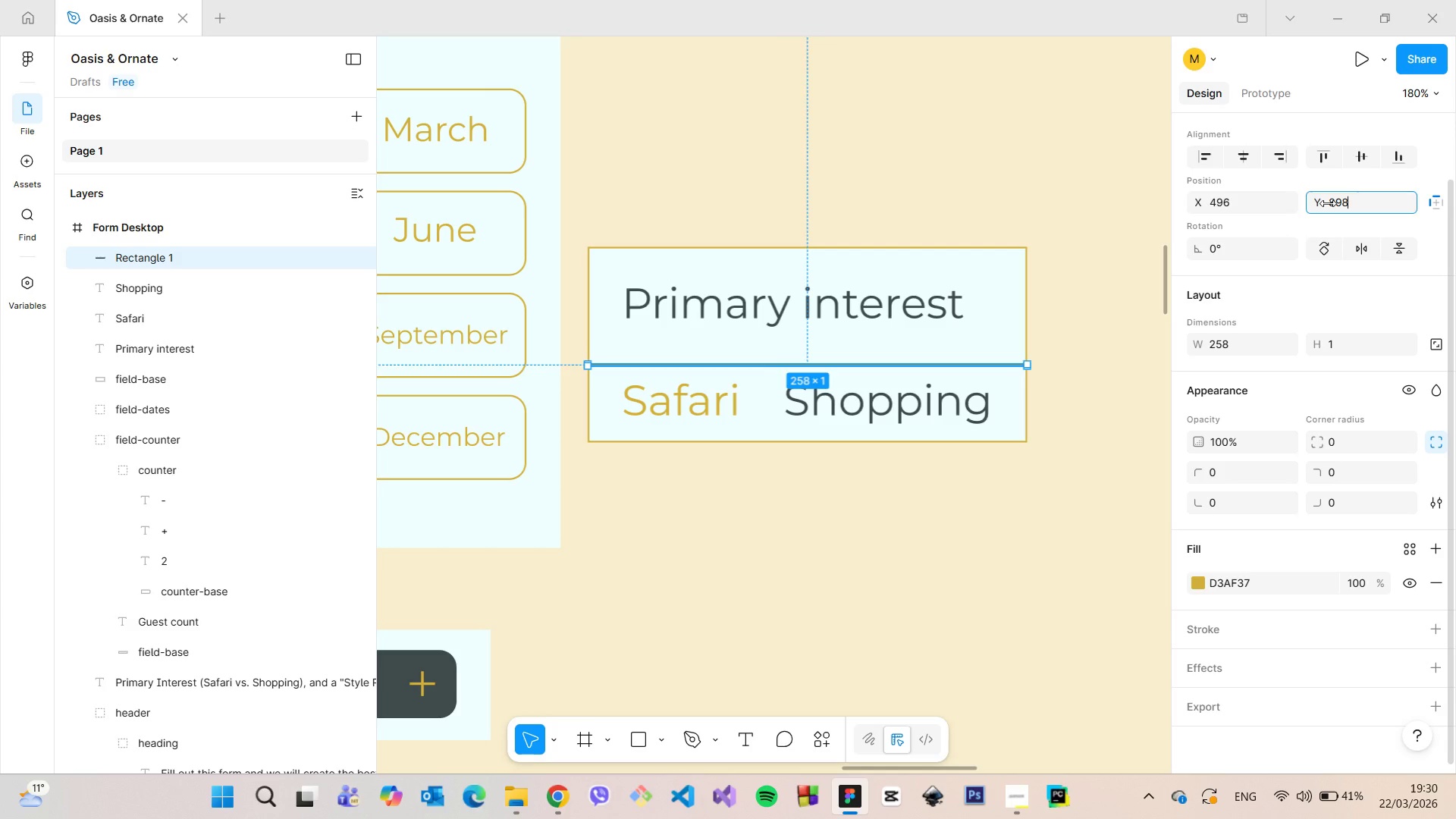 
key(Enter)
 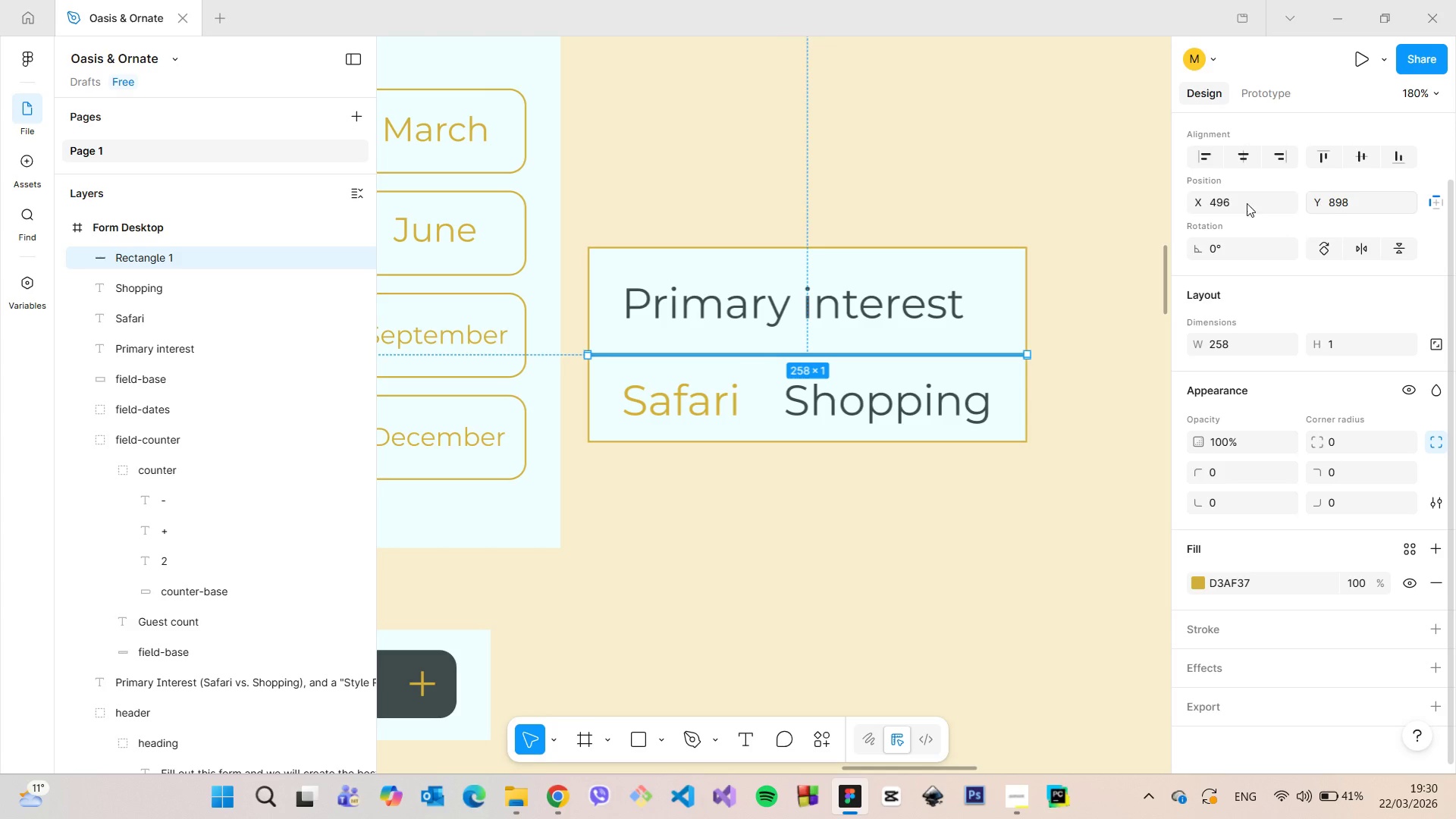 
hold_key(key=AltLeft, duration=0.75)
 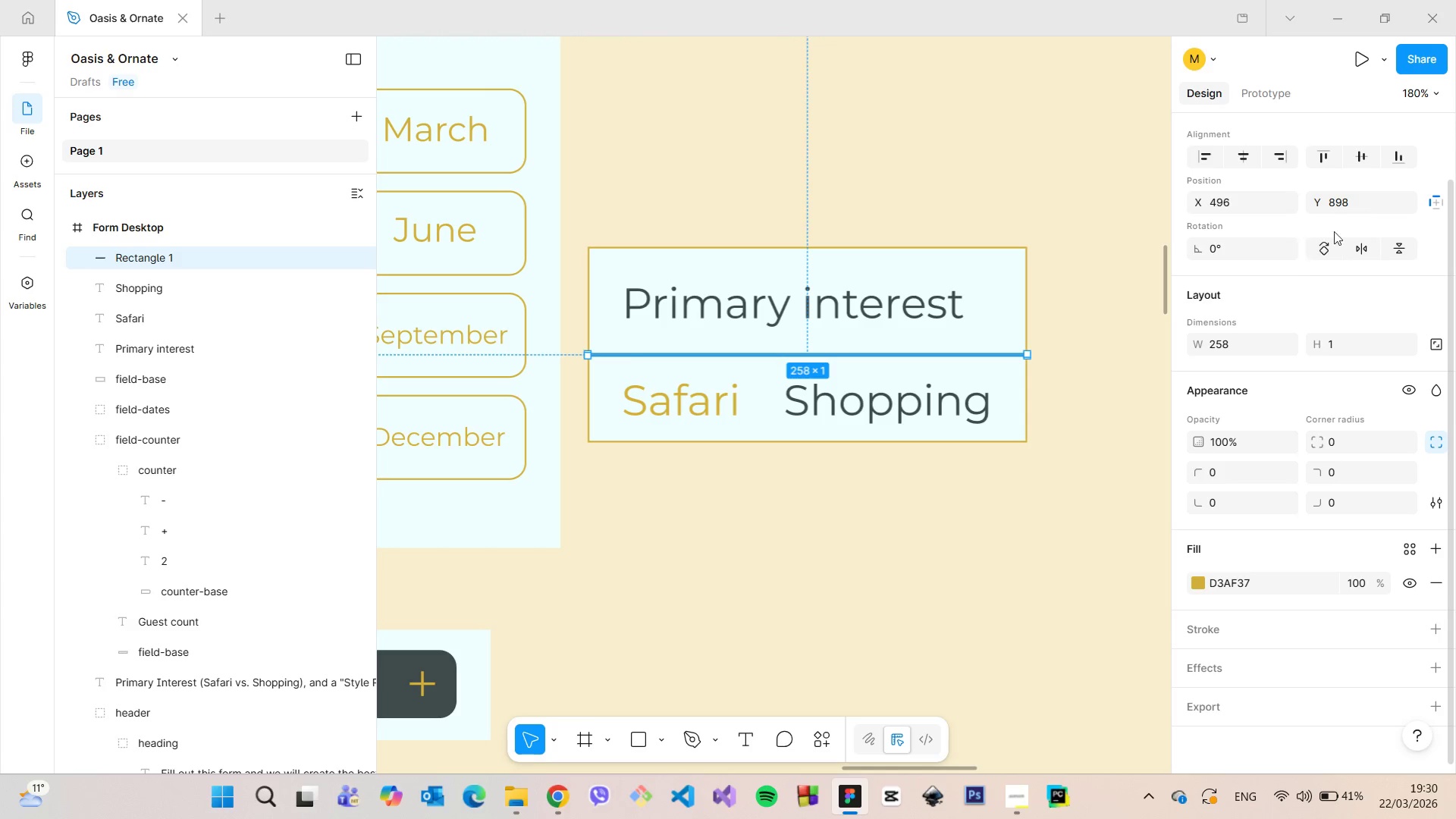 
left_click([1357, 209])
 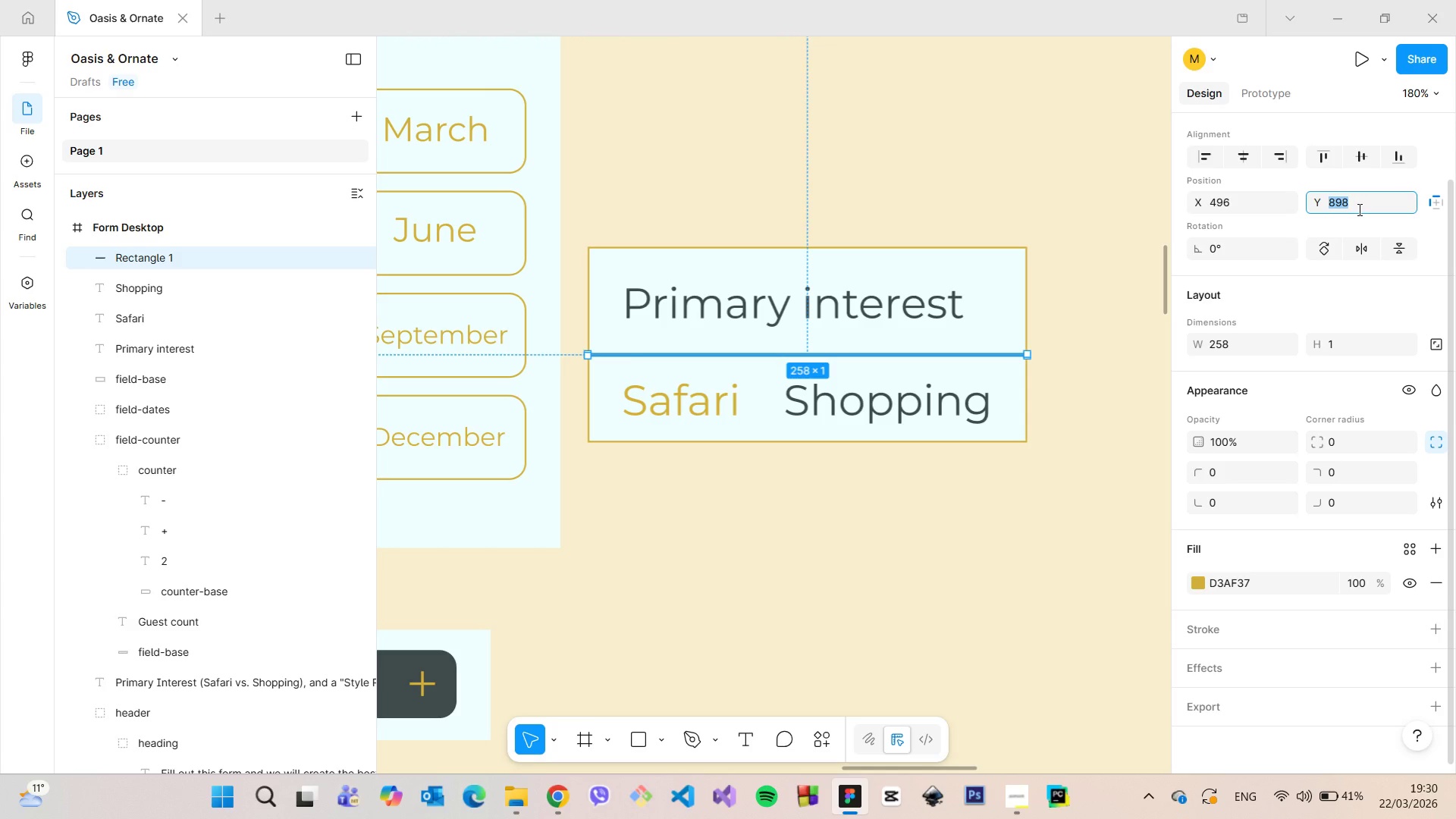 
key(ArrowUp)
 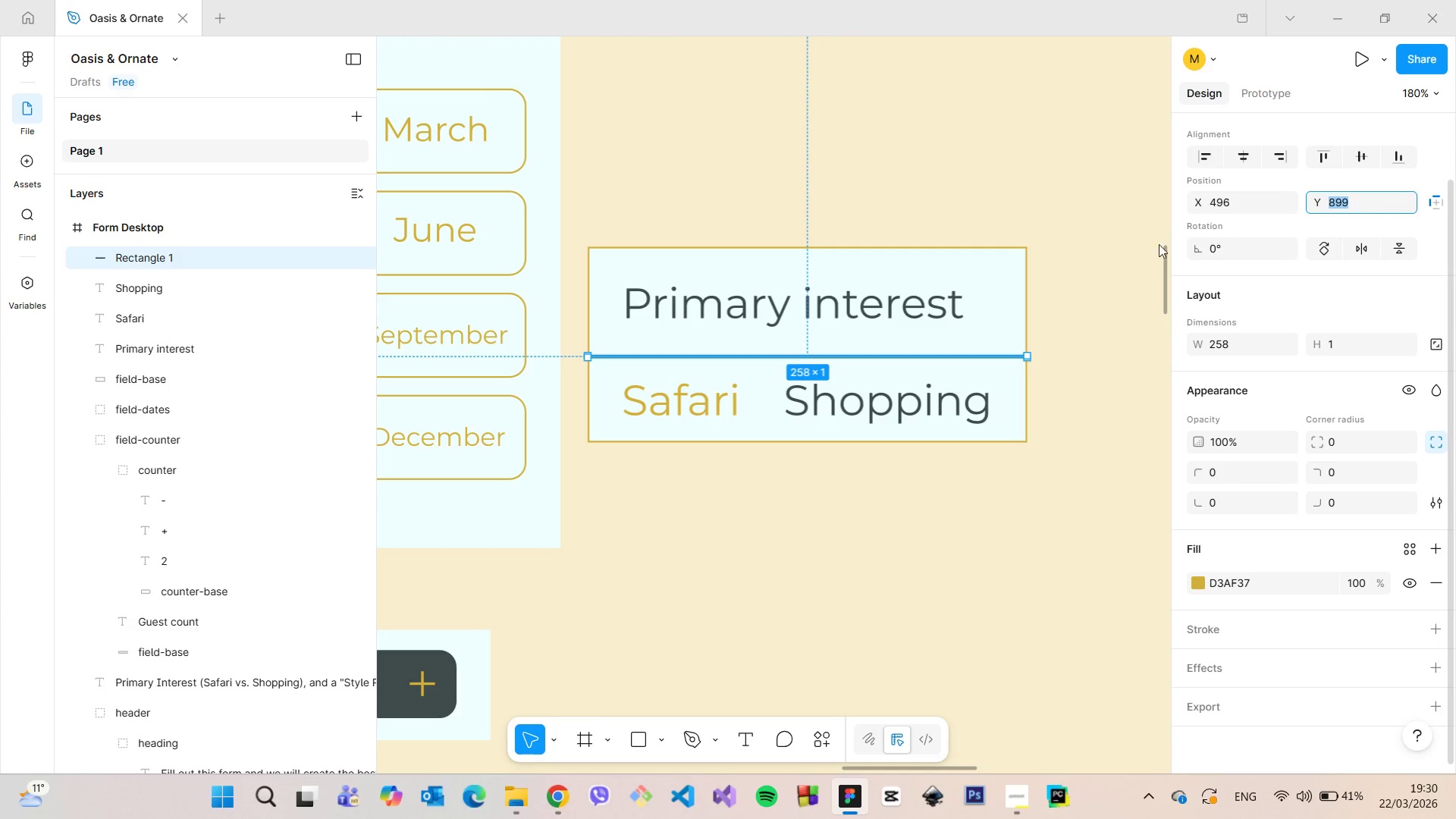 
hold_key(key=AltLeft, duration=1.5)
 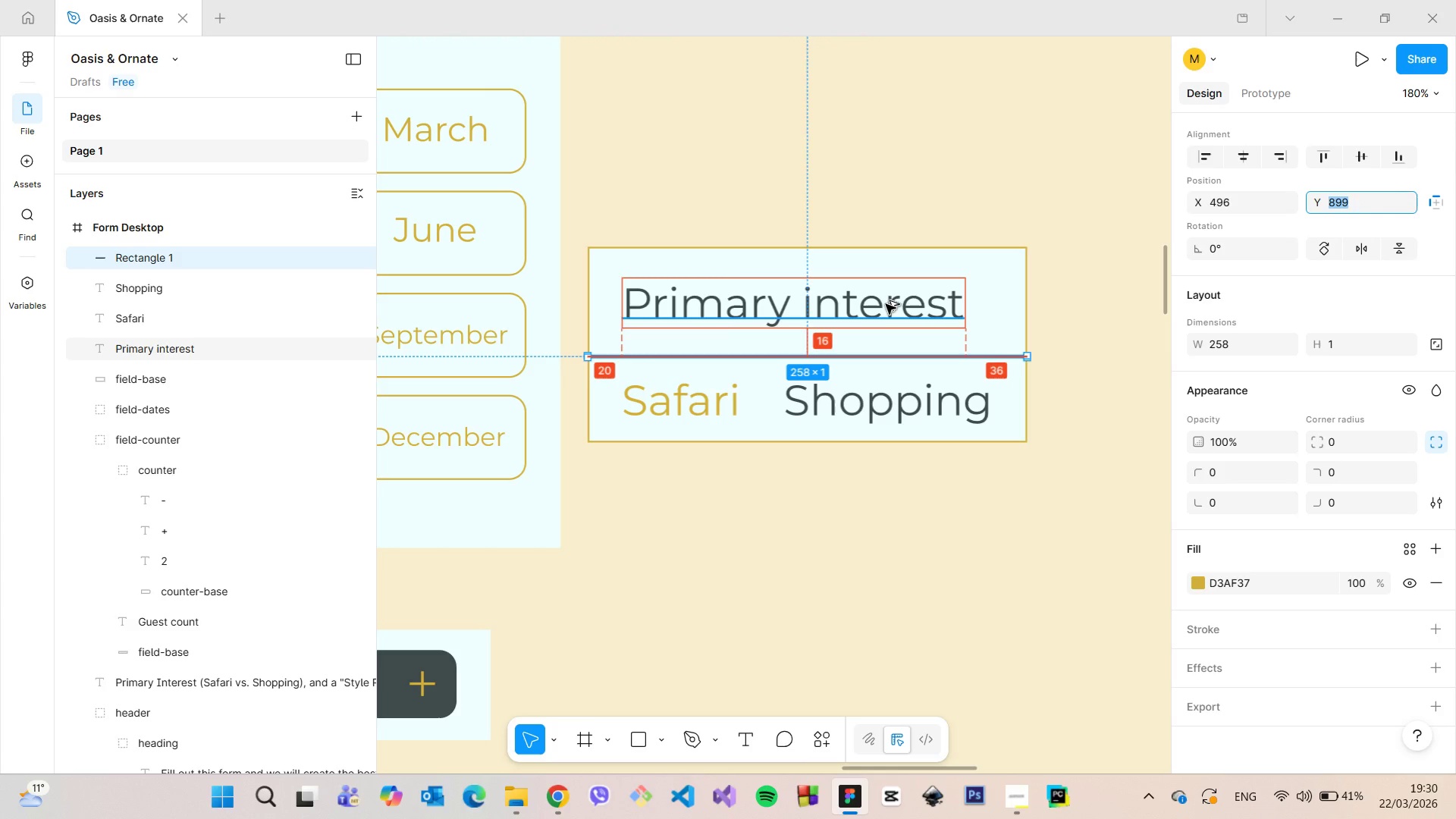 
key(Alt+AltLeft)
 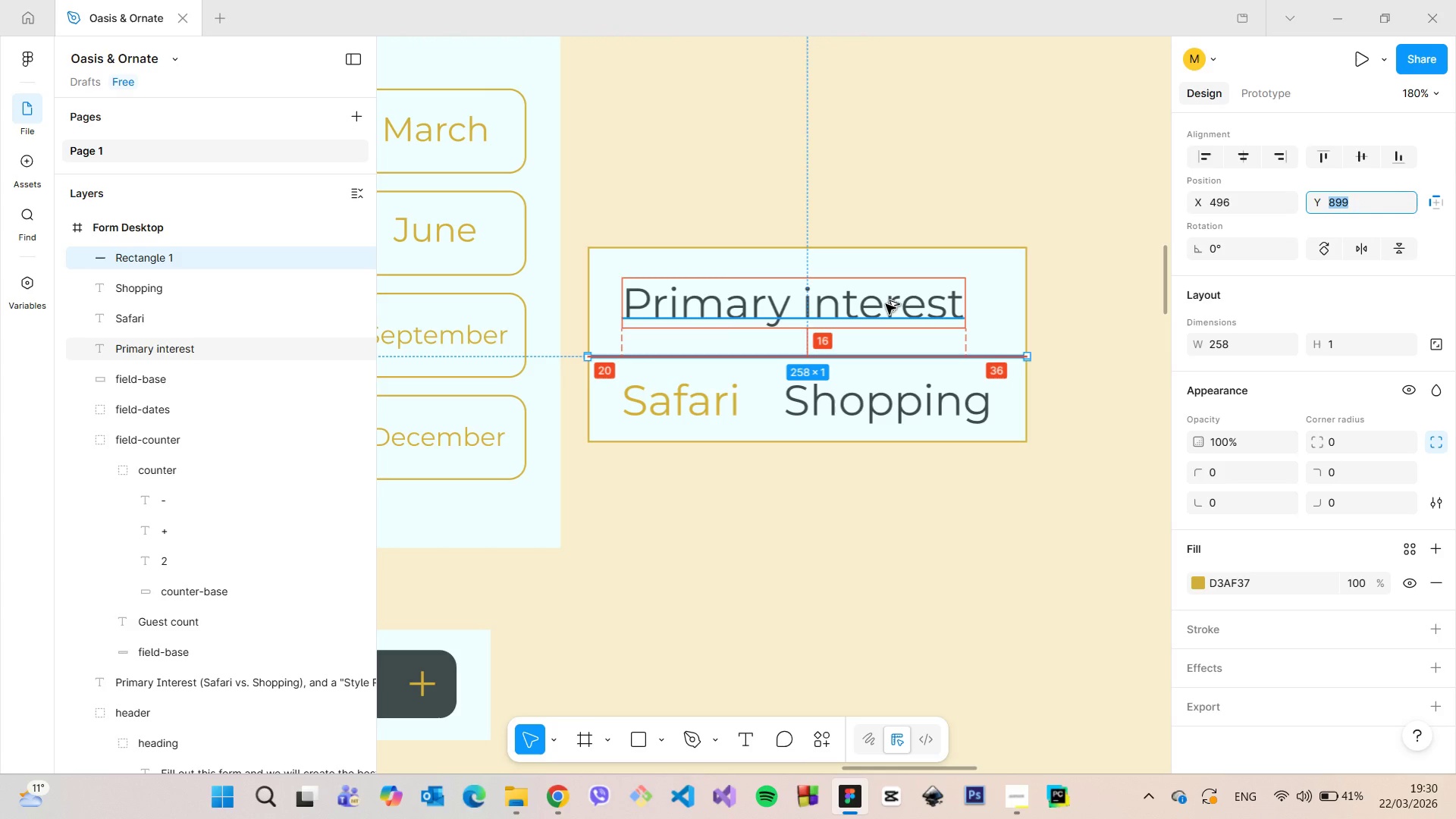 
key(Alt+AltLeft)
 